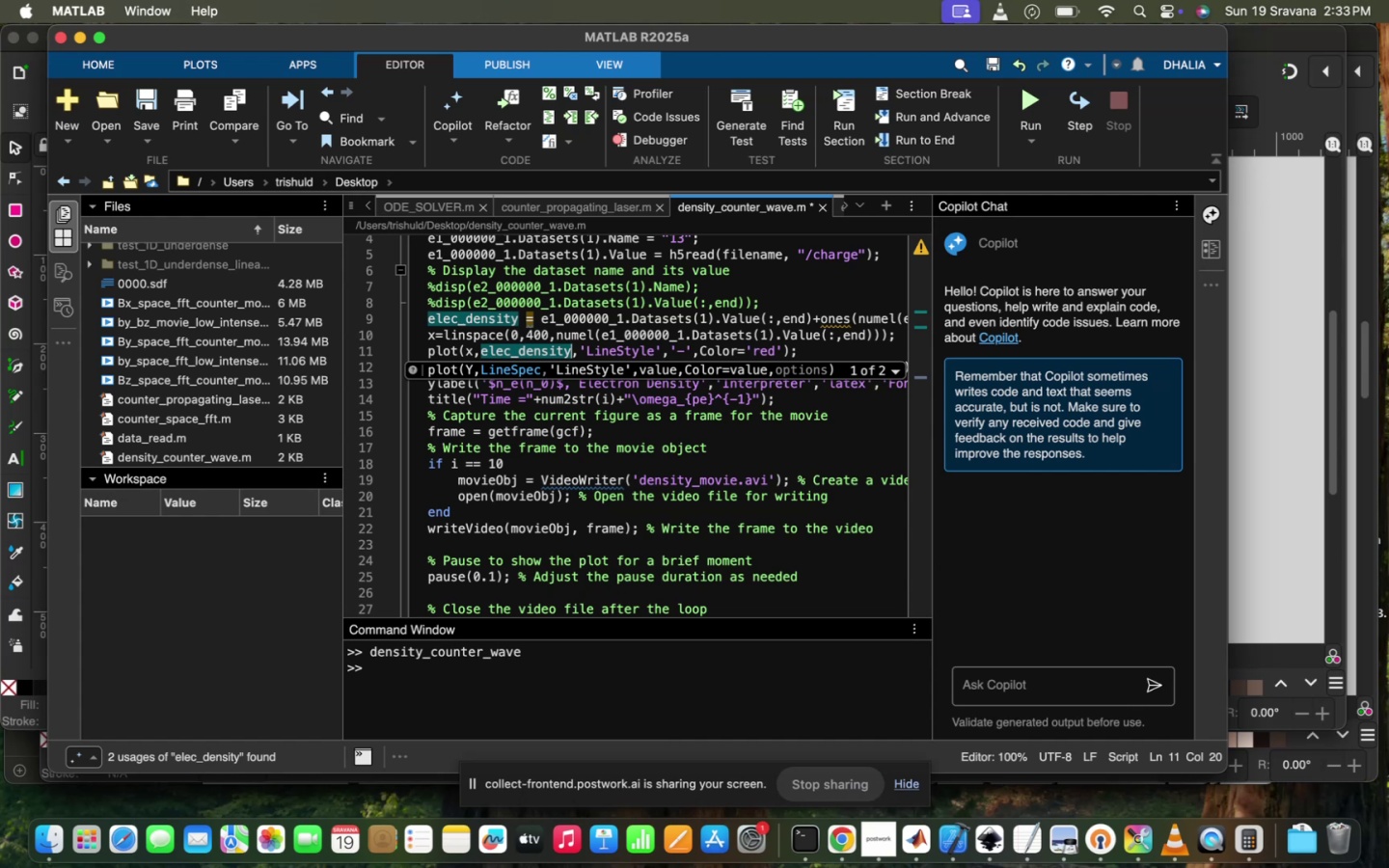 
wait(7.08)
 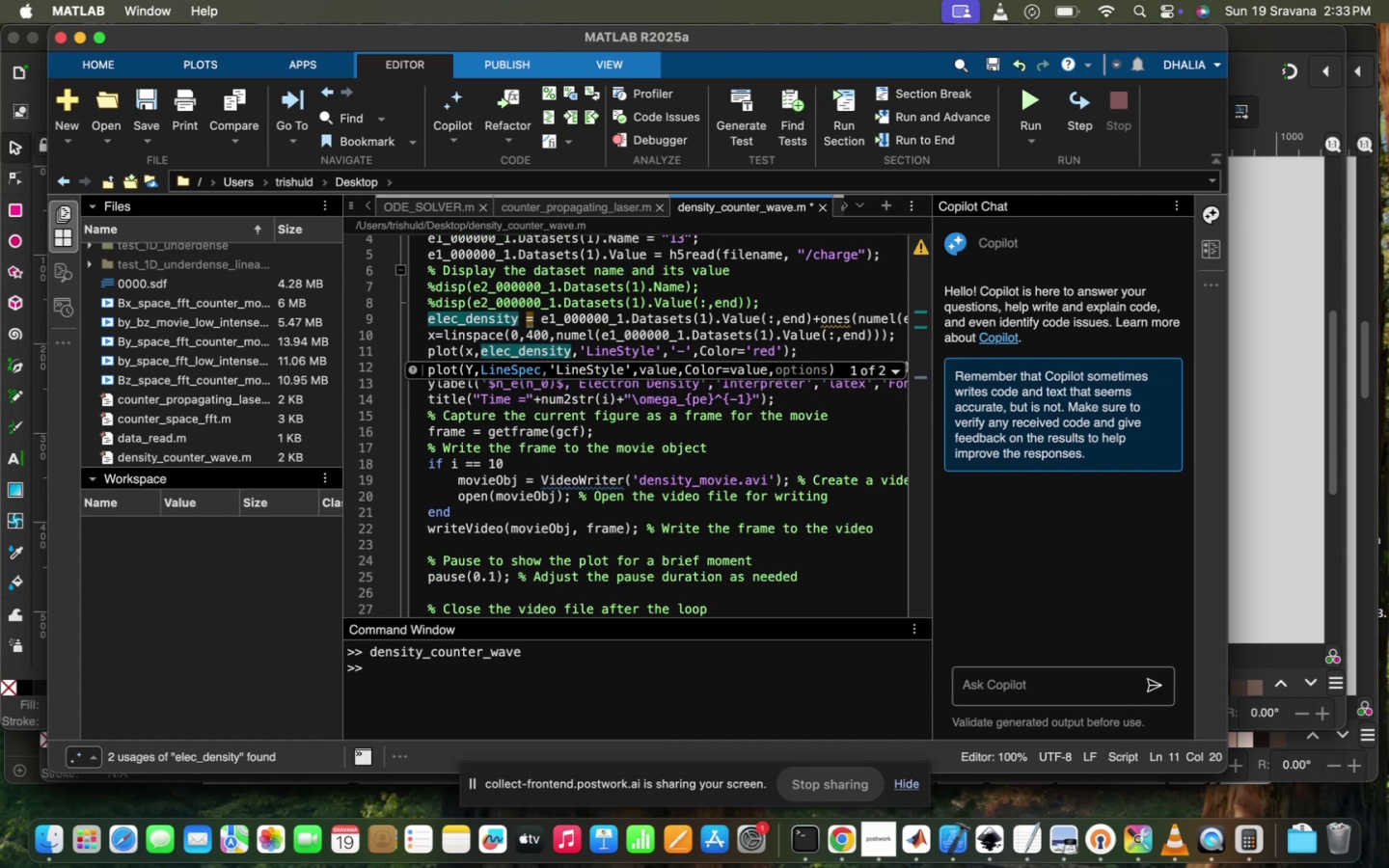 
scroll: coordinate [750, 398], scroll_direction: up, amount: 7.0
 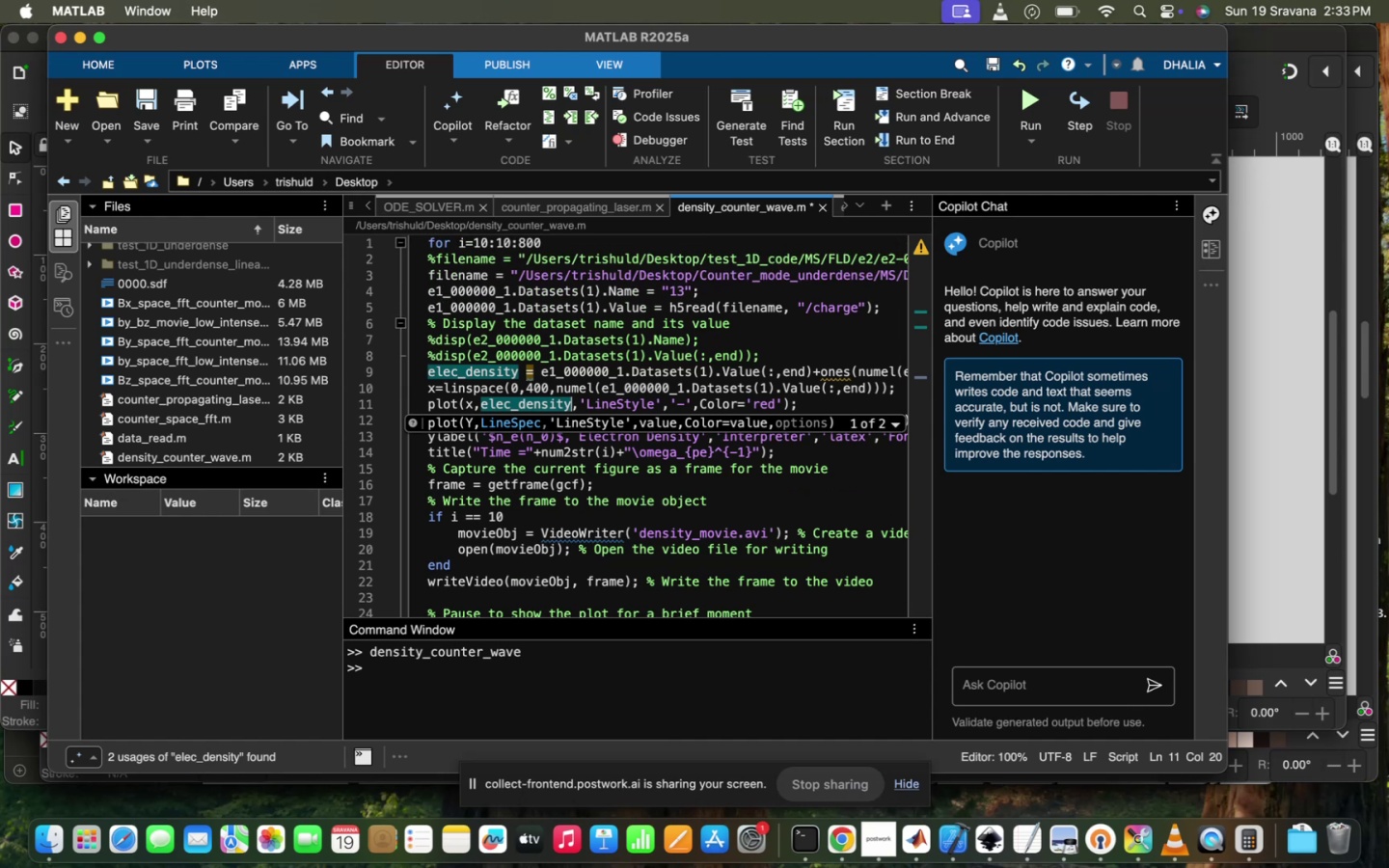 
wait(8.92)
 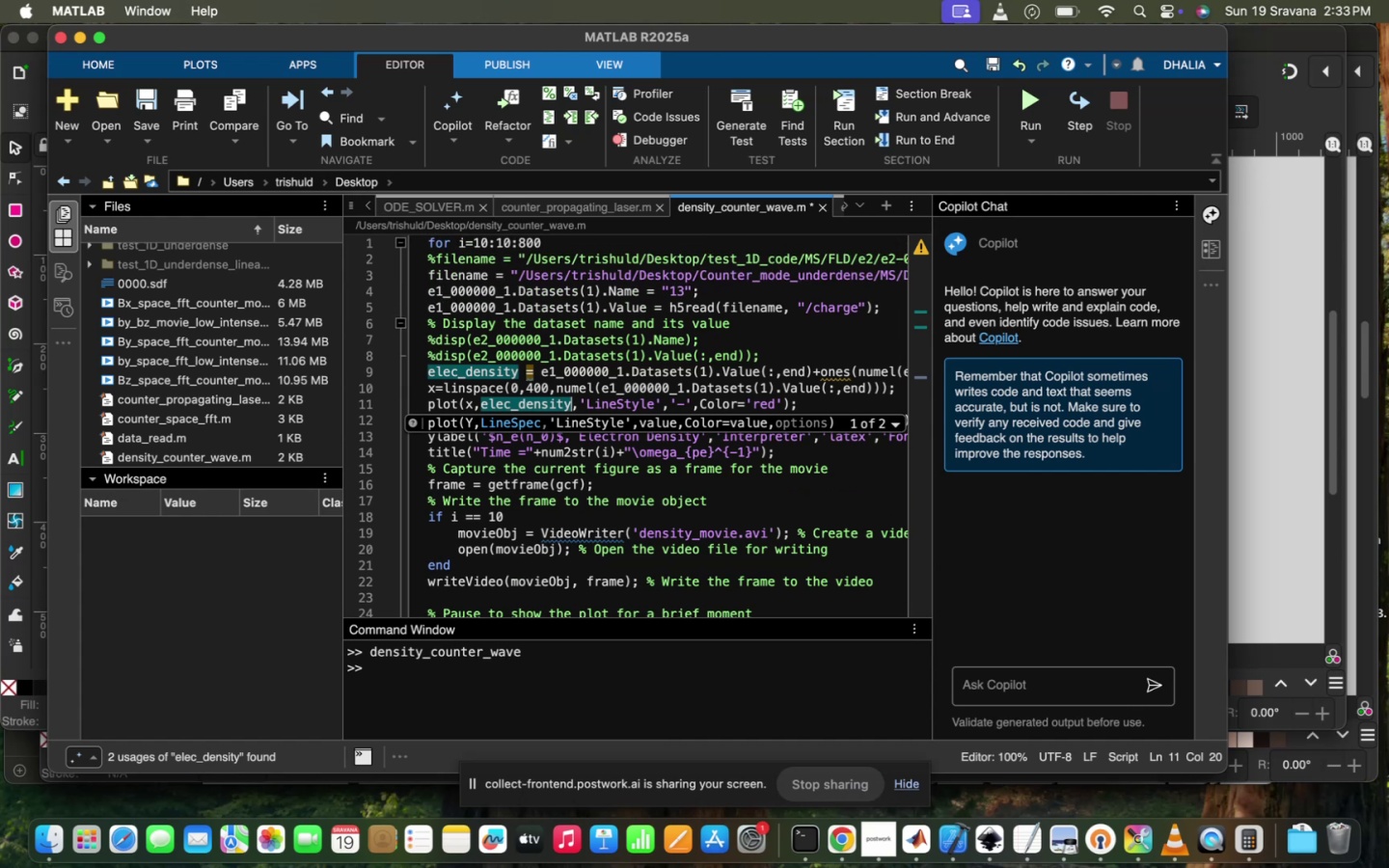 
scroll: coordinate [750, 398], scroll_direction: up, amount: 4.0
 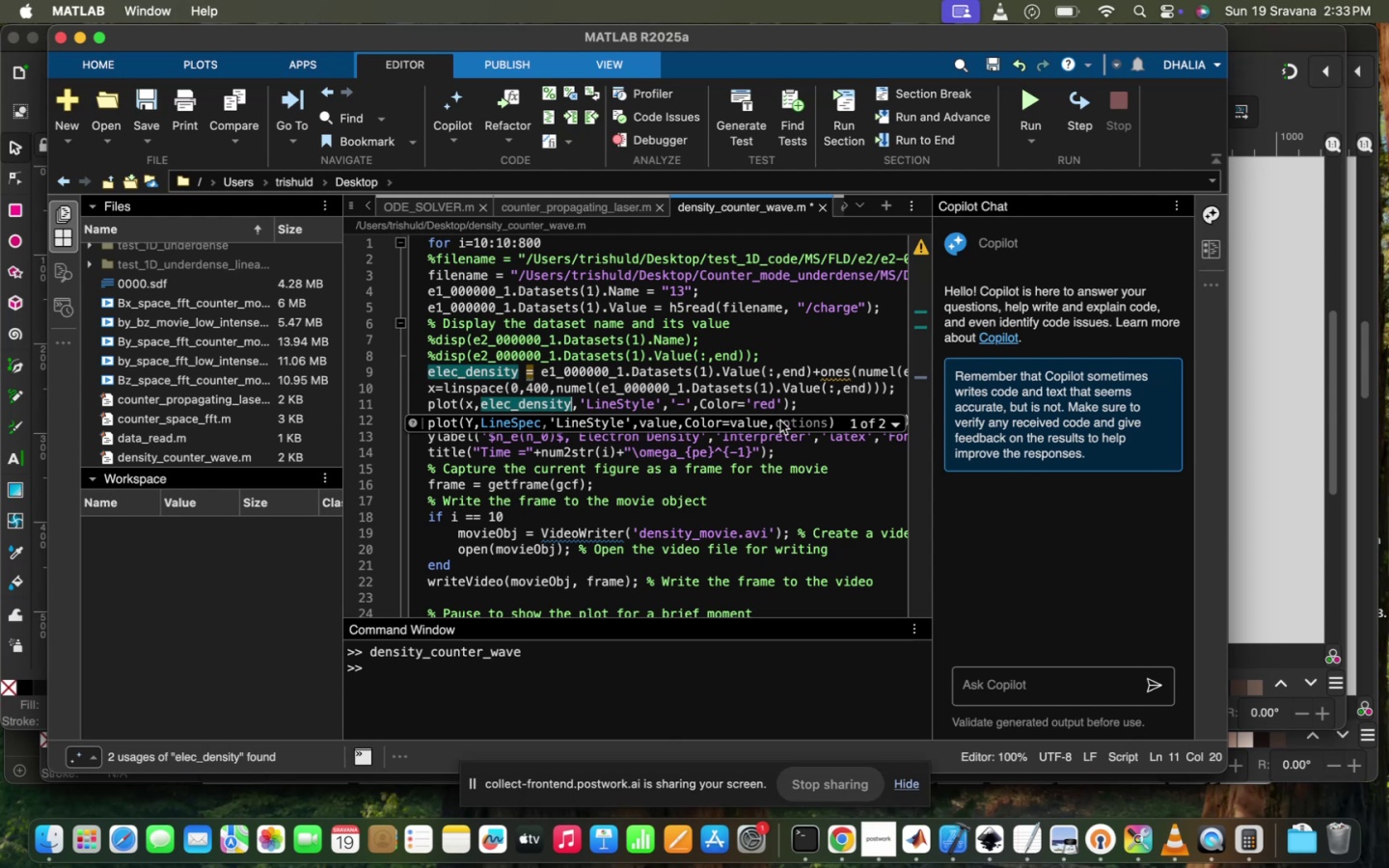 
left_click([753, 438])
 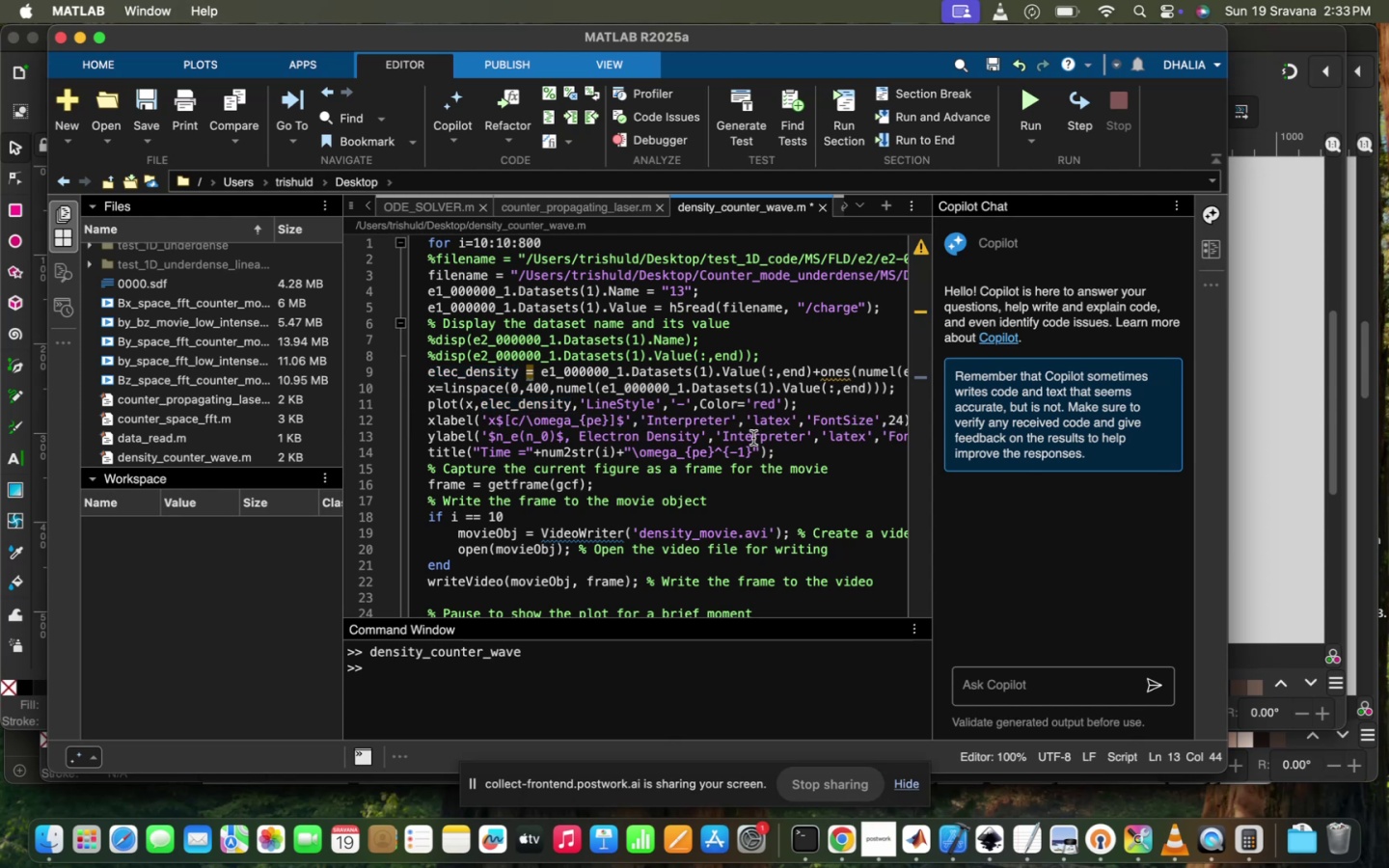 
scroll: coordinate [799, 430], scroll_direction: down, amount: 20.0
 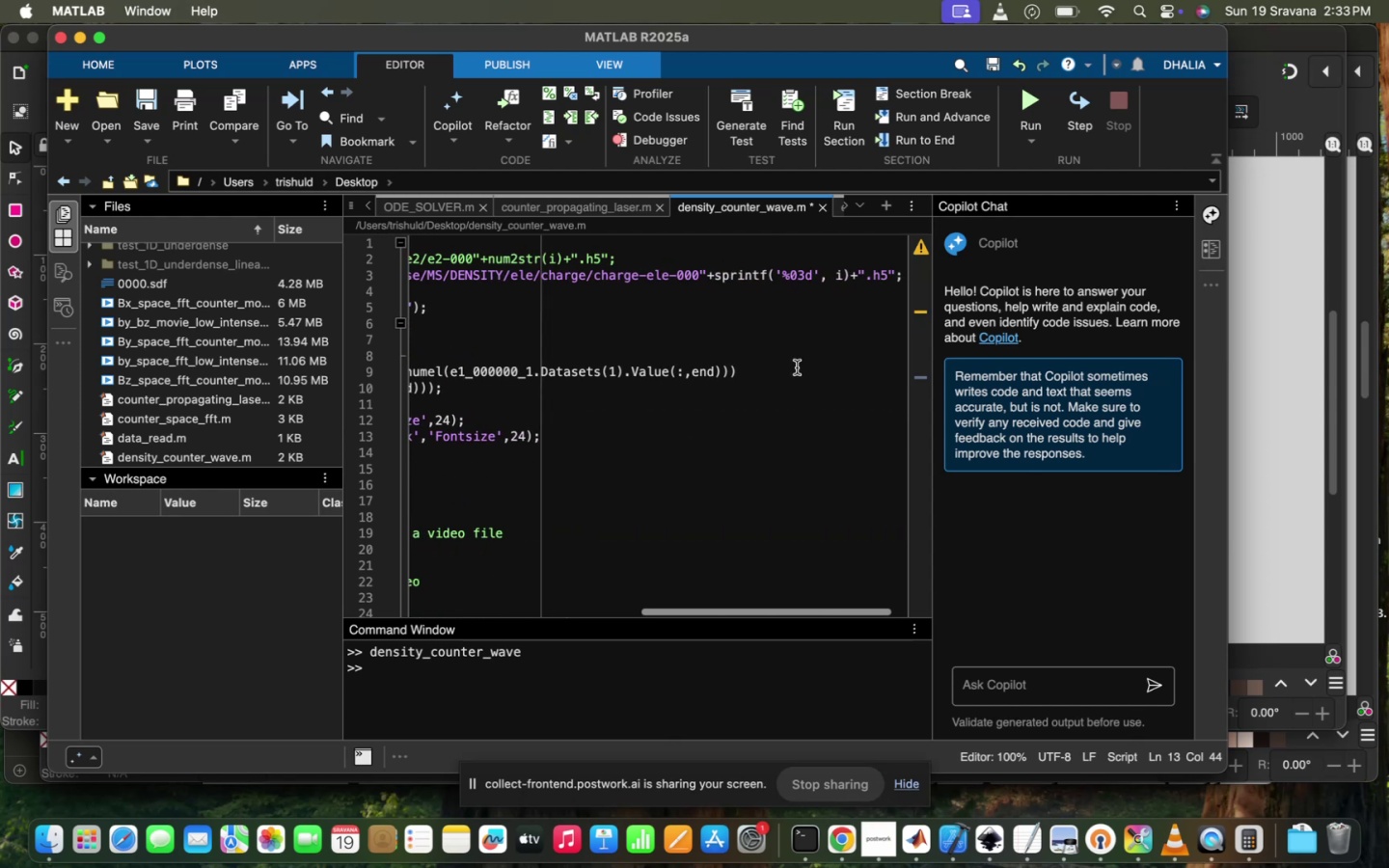 
left_click([797, 368])
 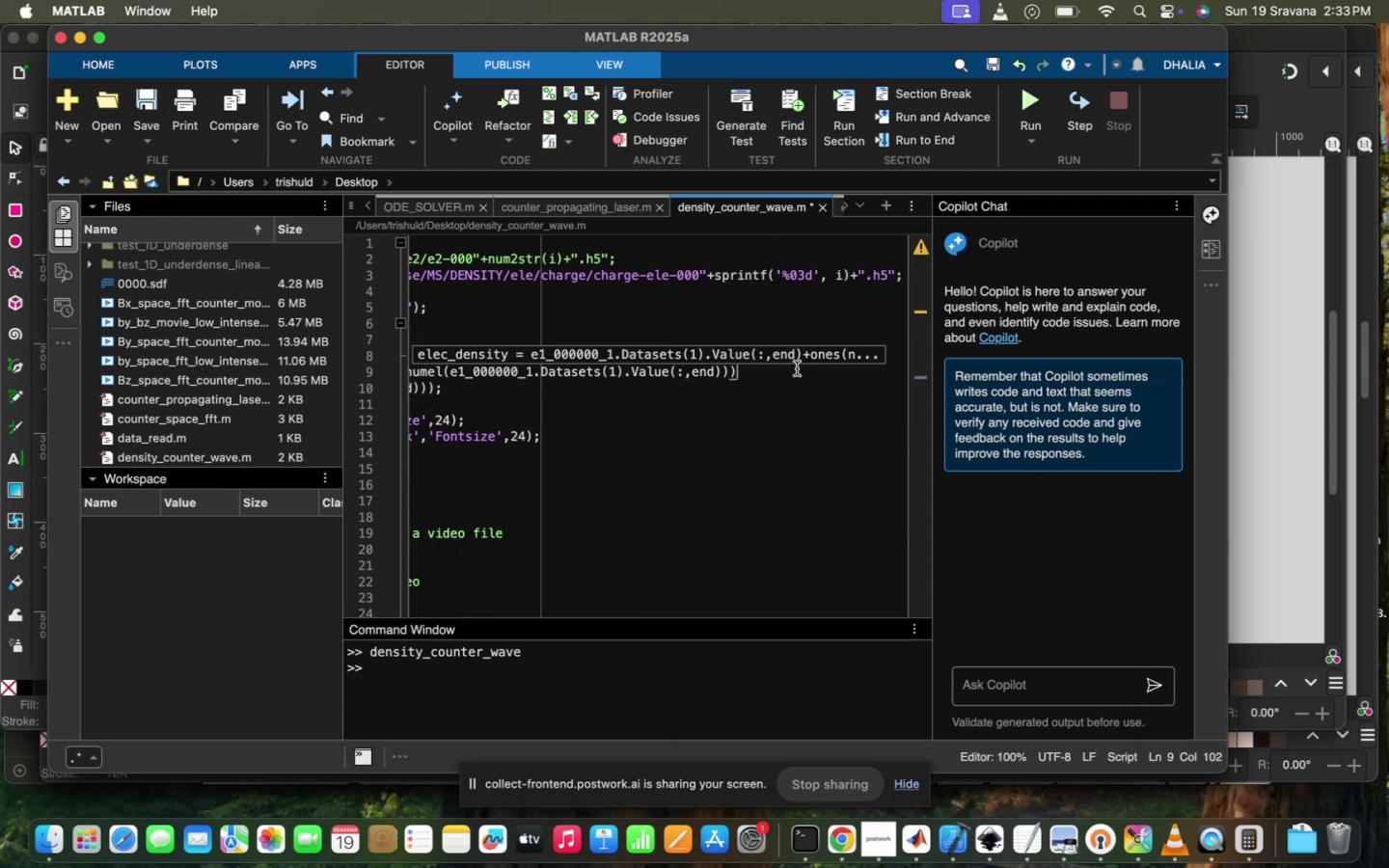 
key(Semicolon)
 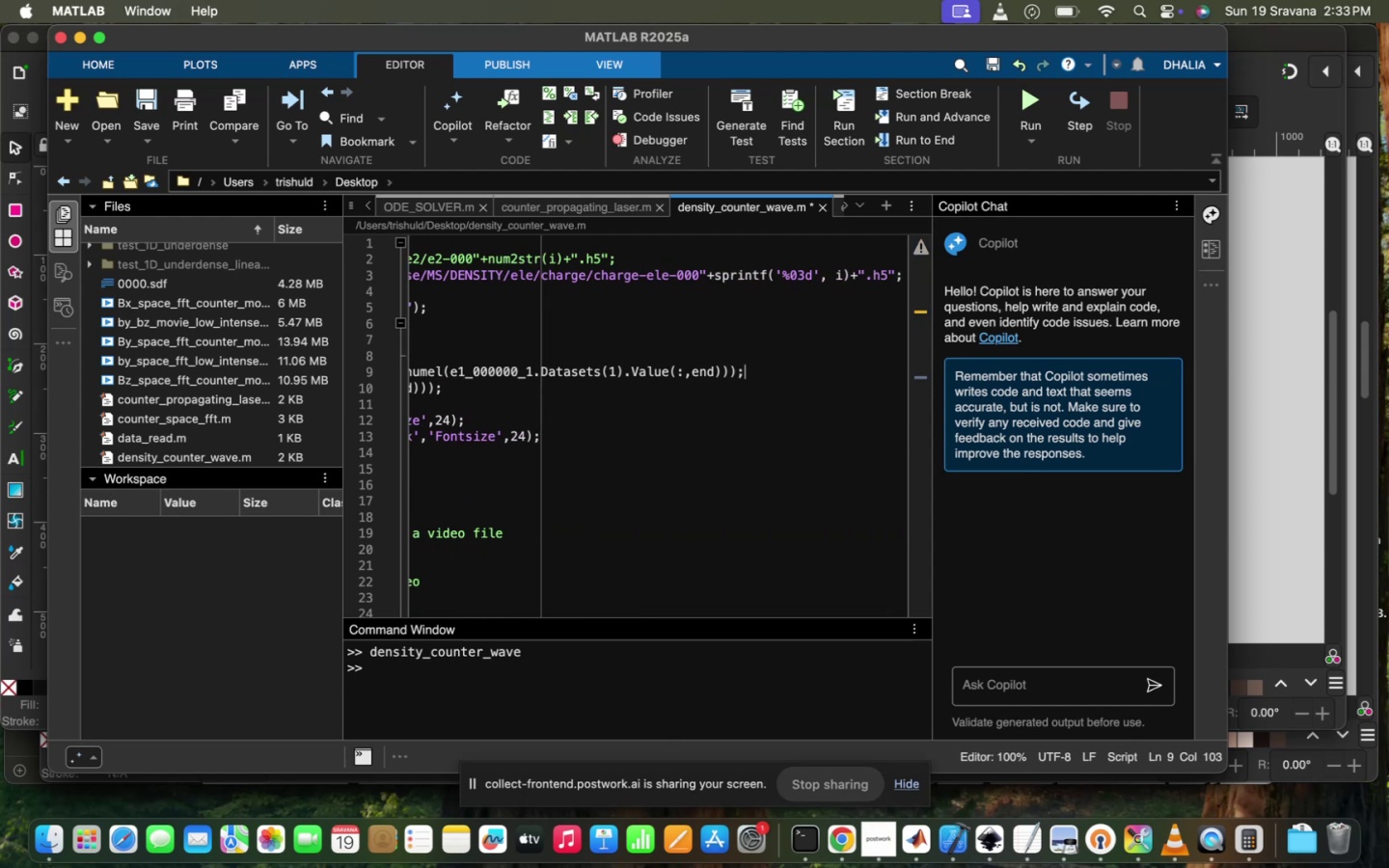 
scroll: coordinate [797, 368], scroll_direction: up, amount: 74.0
 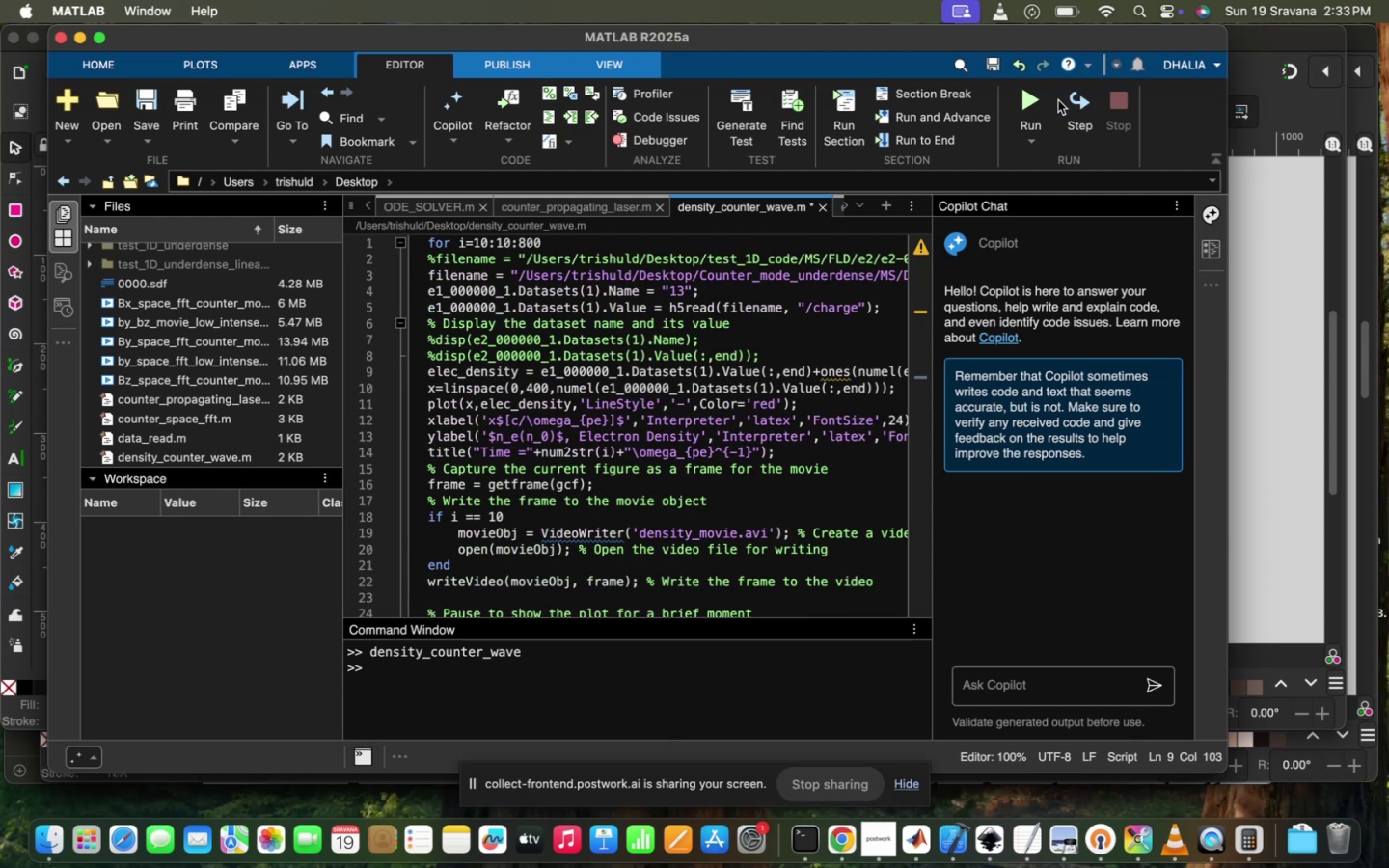 
left_click([1025, 92])
 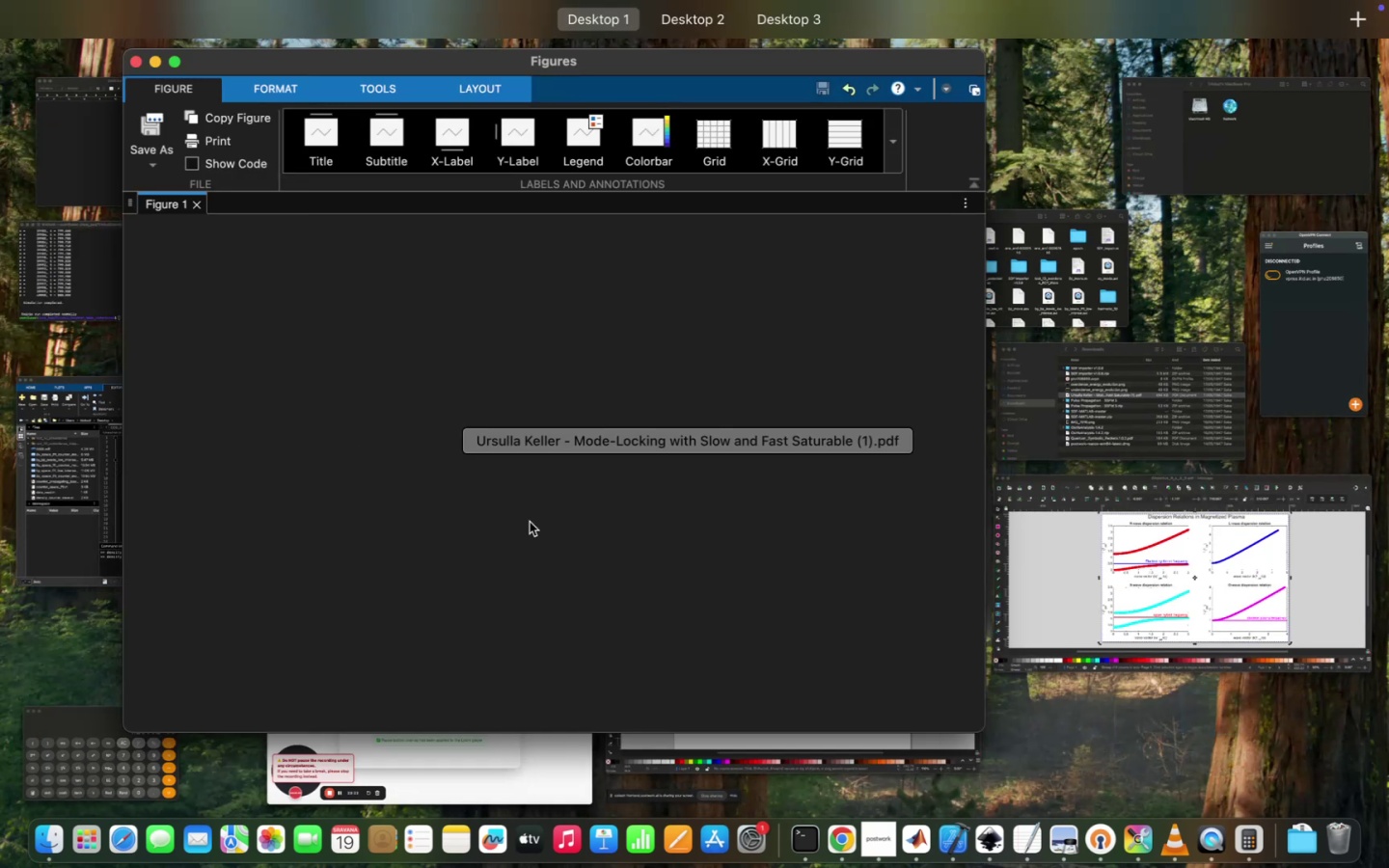 
wait(7.33)
 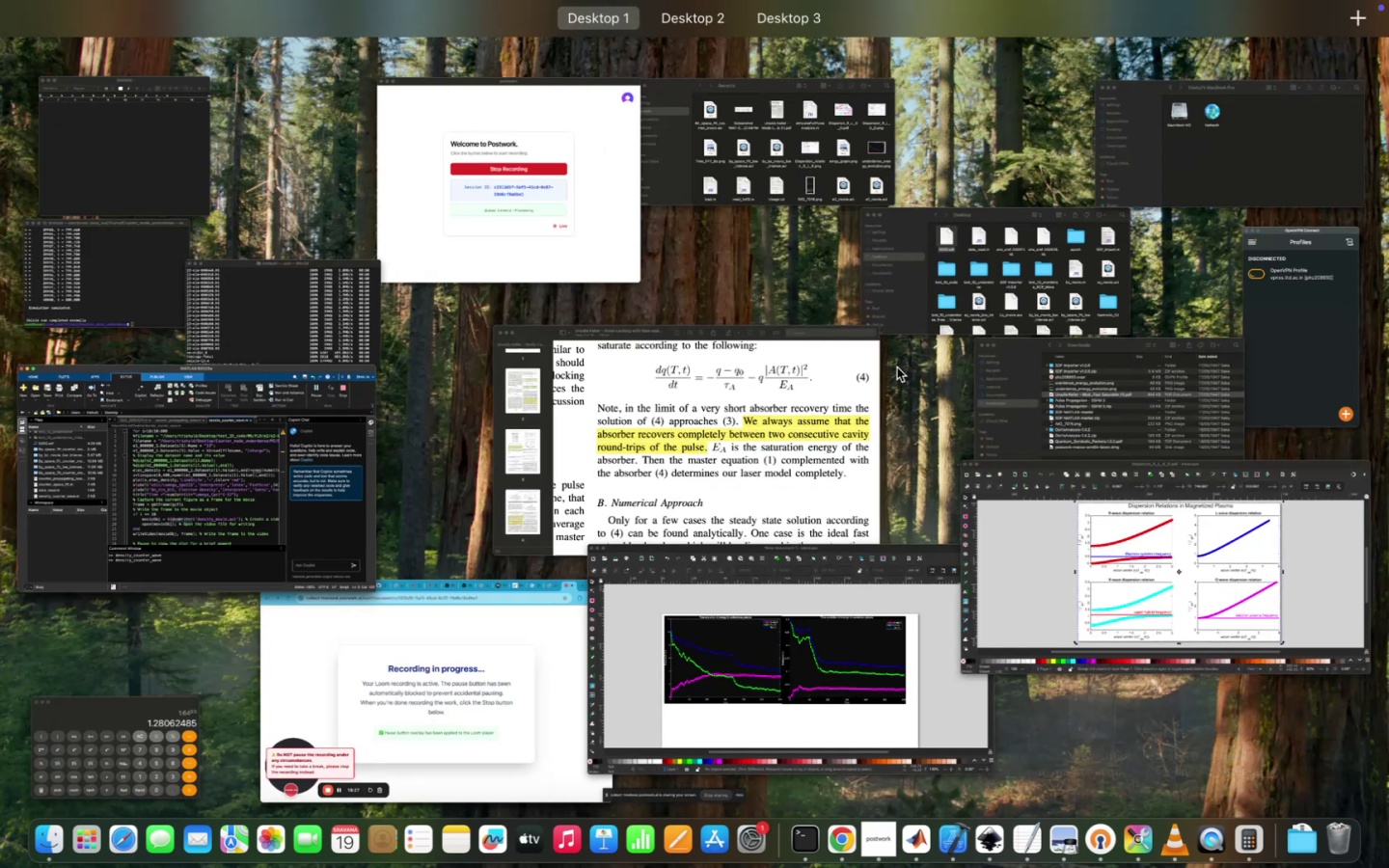 
left_click([348, 413])
 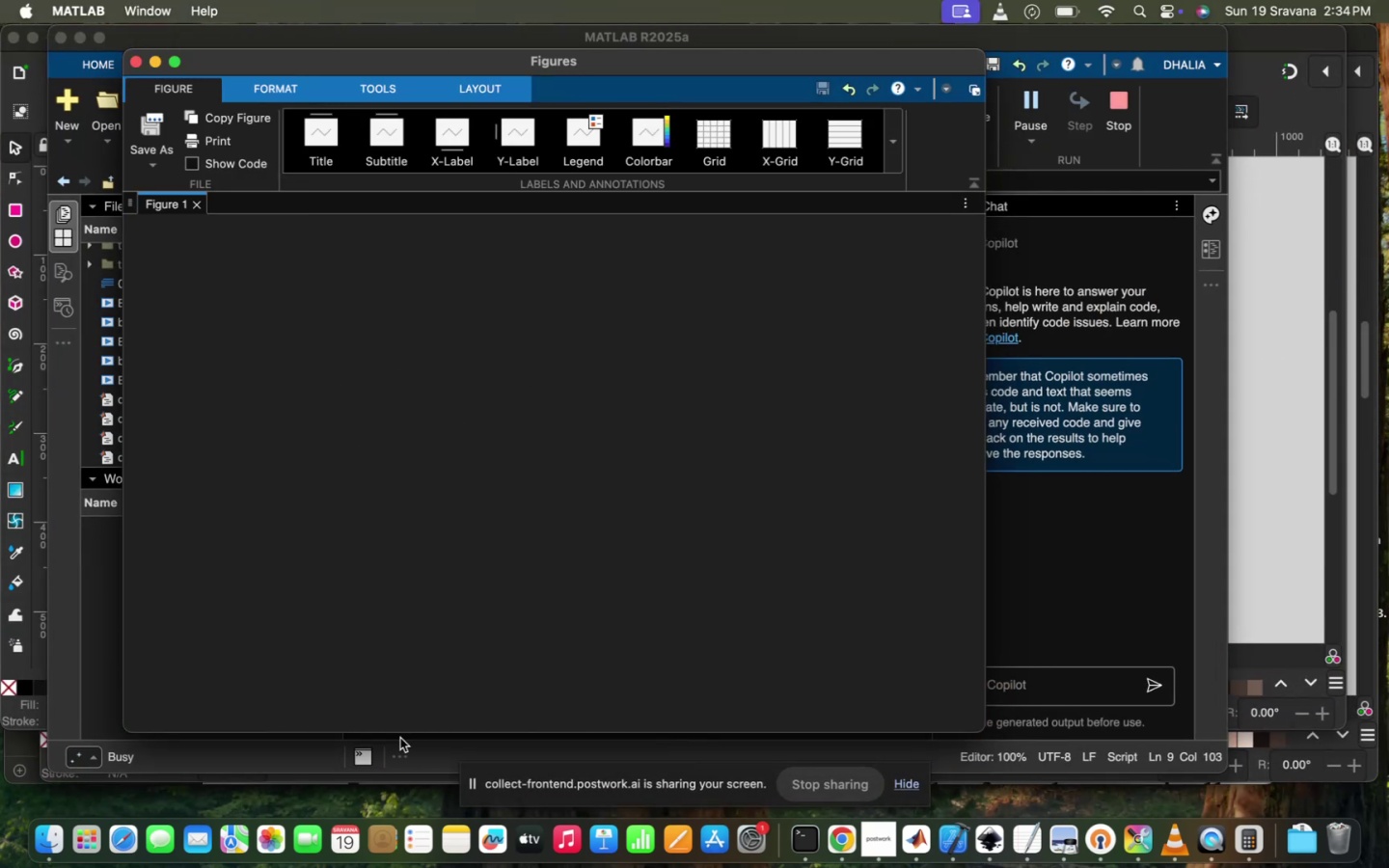 
left_click([415, 742])
 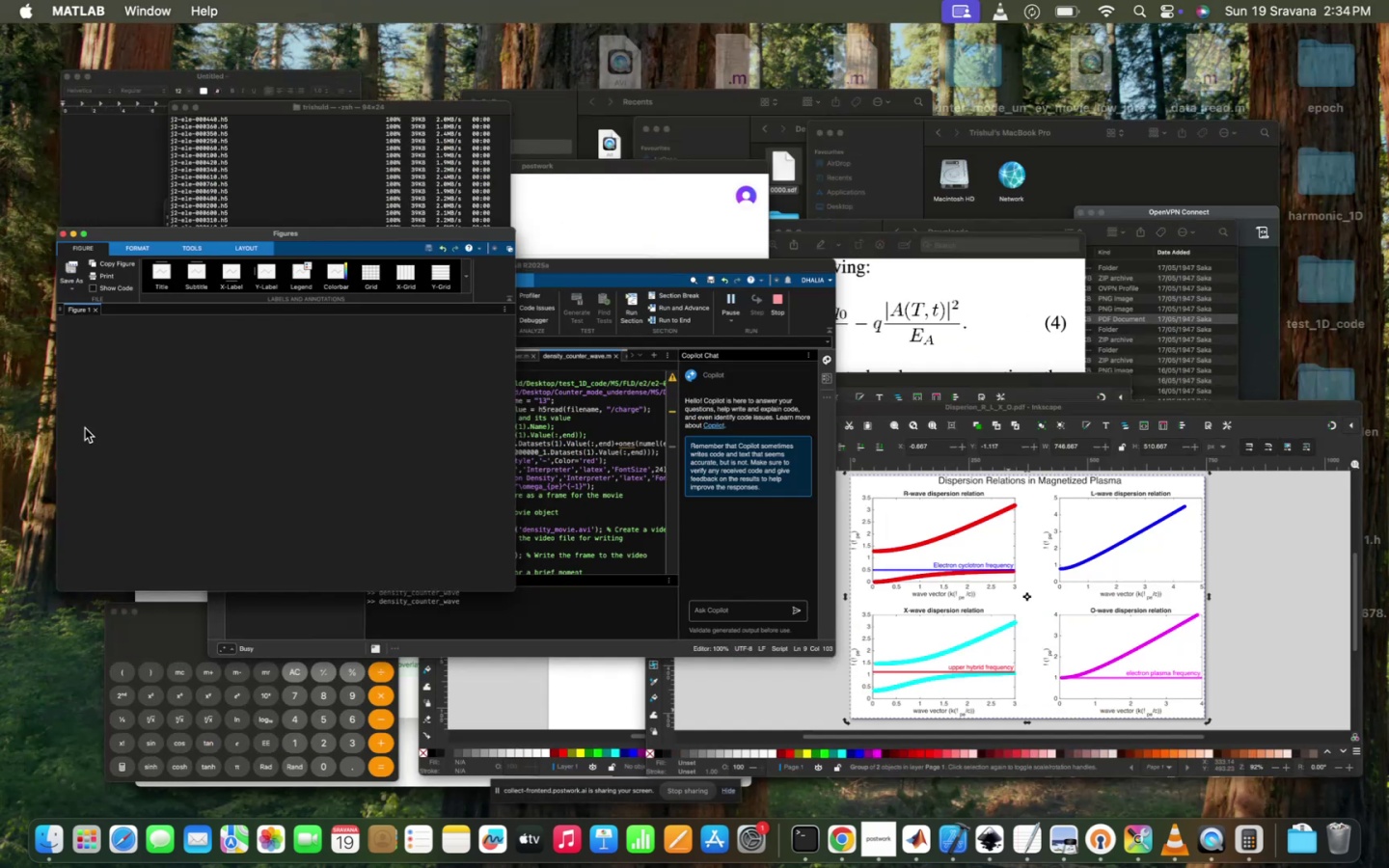 
left_click([301, 244])
 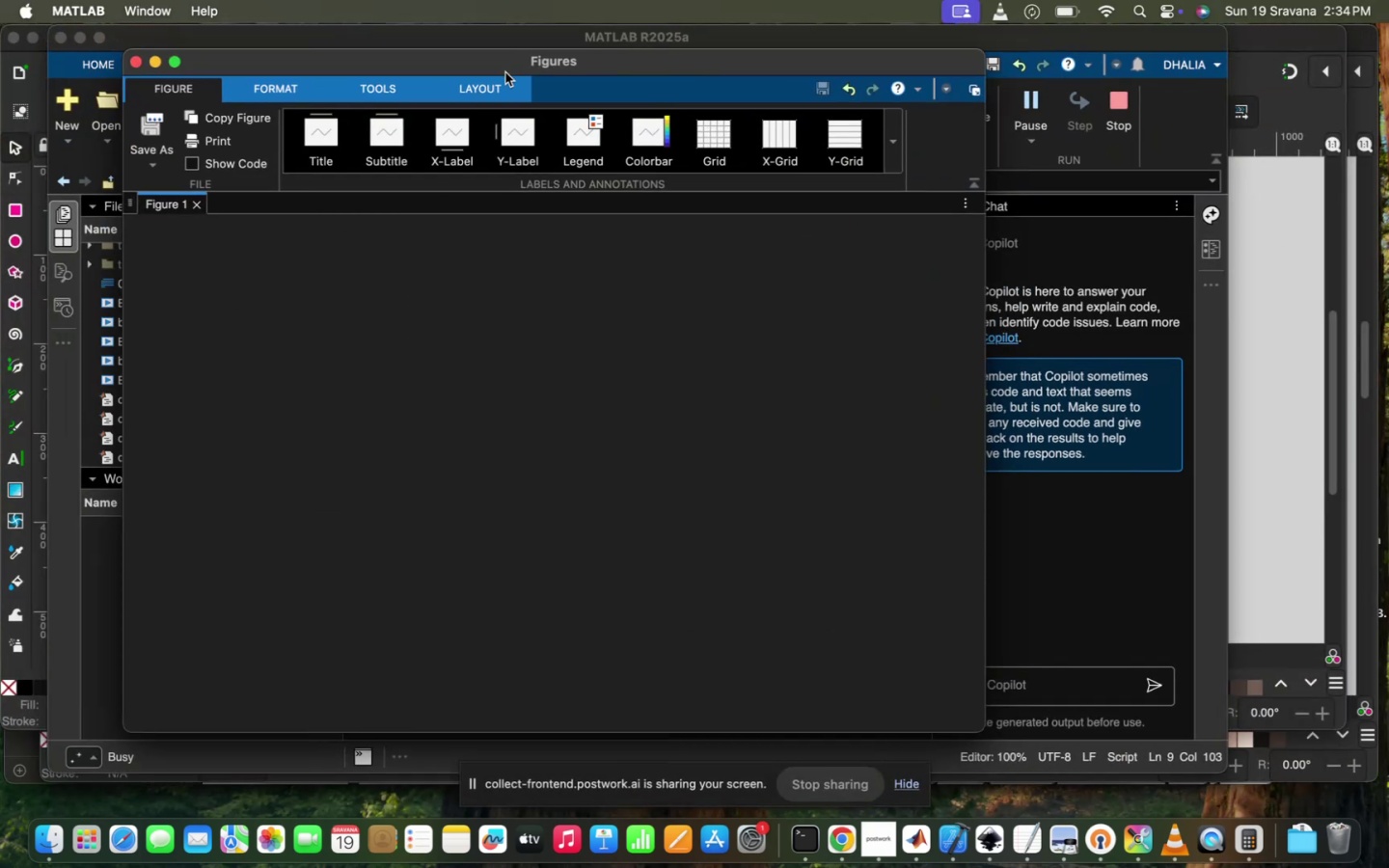 
left_click_drag(start_coordinate=[505, 61], to_coordinate=[875, 49])
 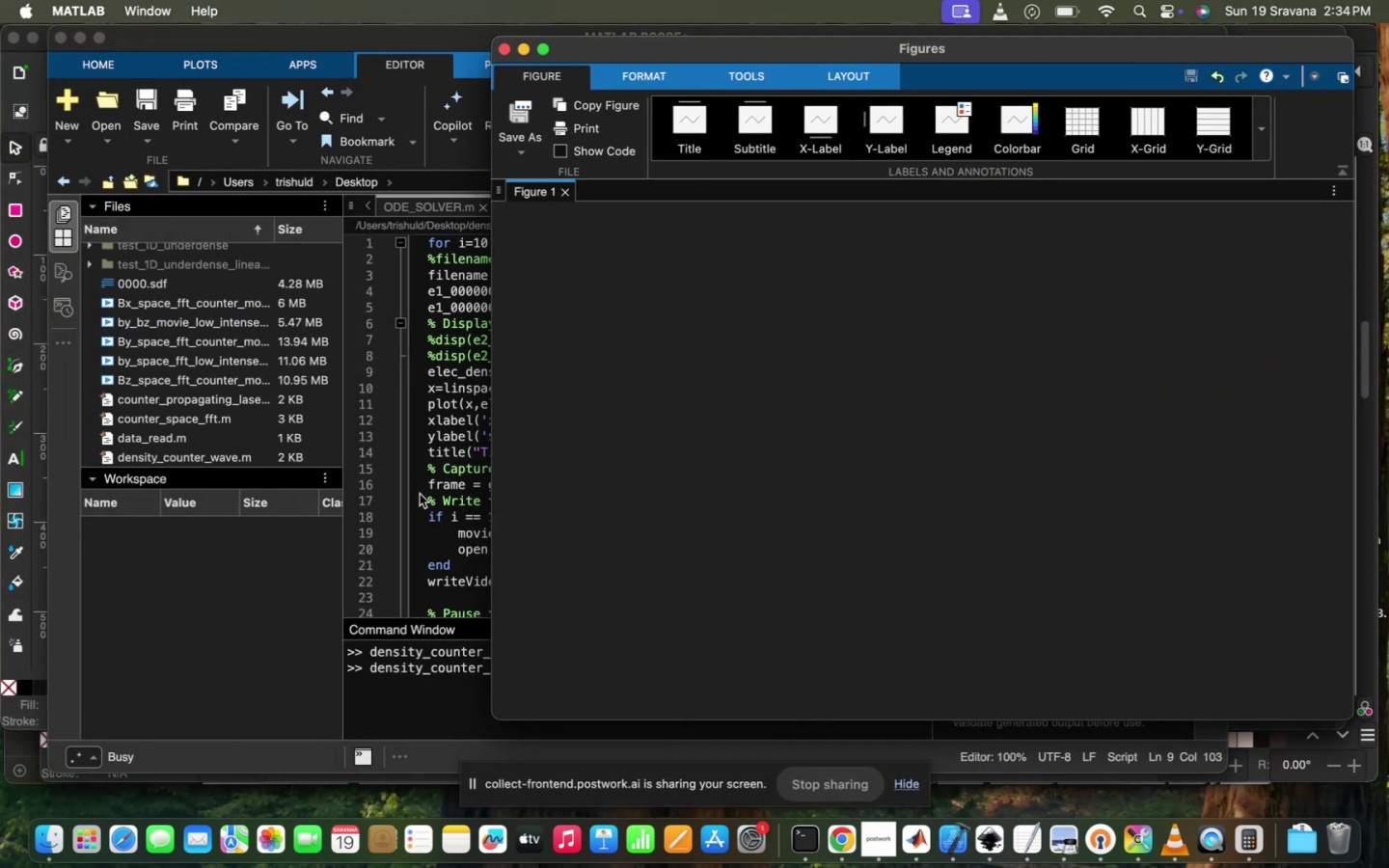 
left_click([442, 476])
 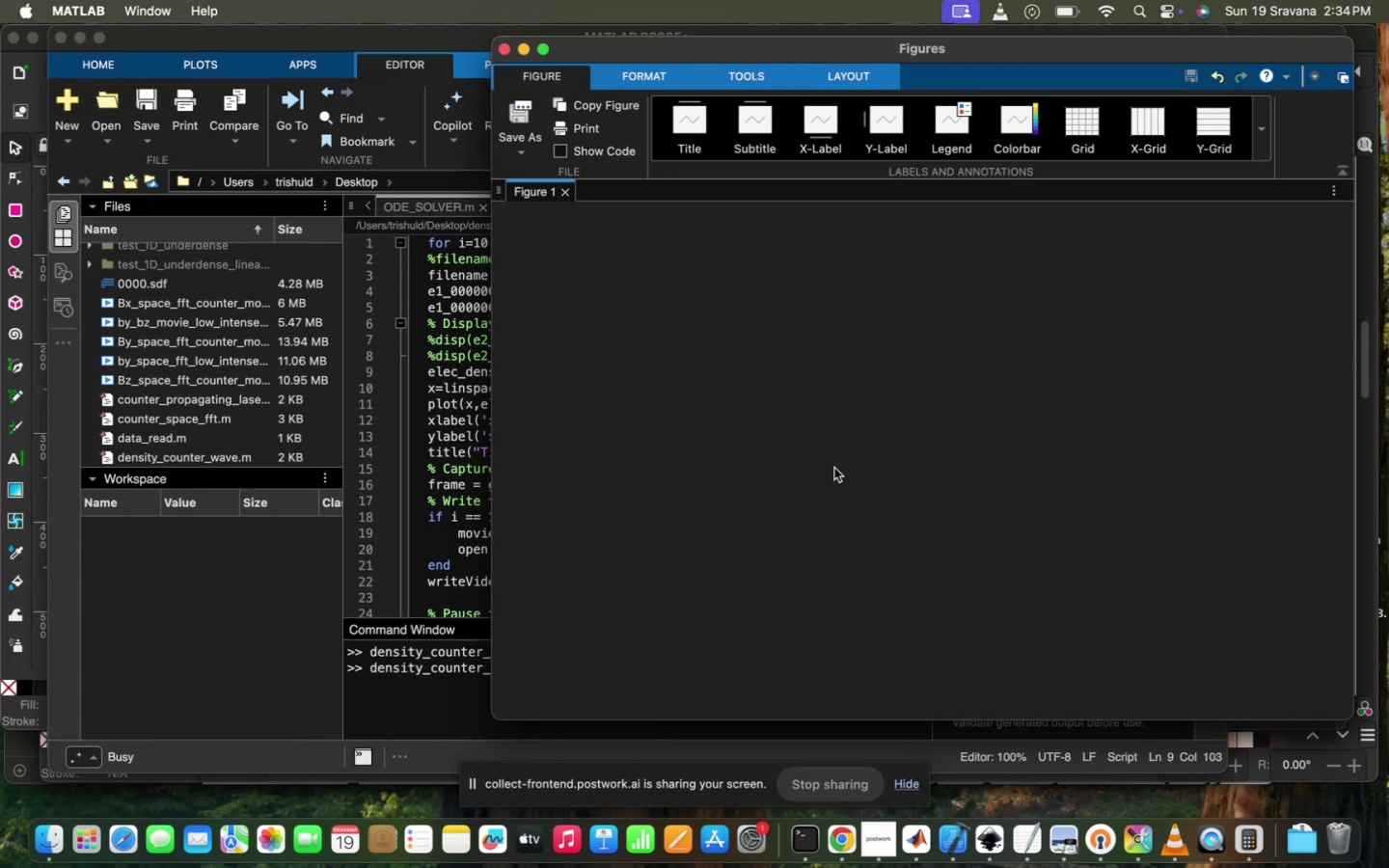 
wait(10.0)
 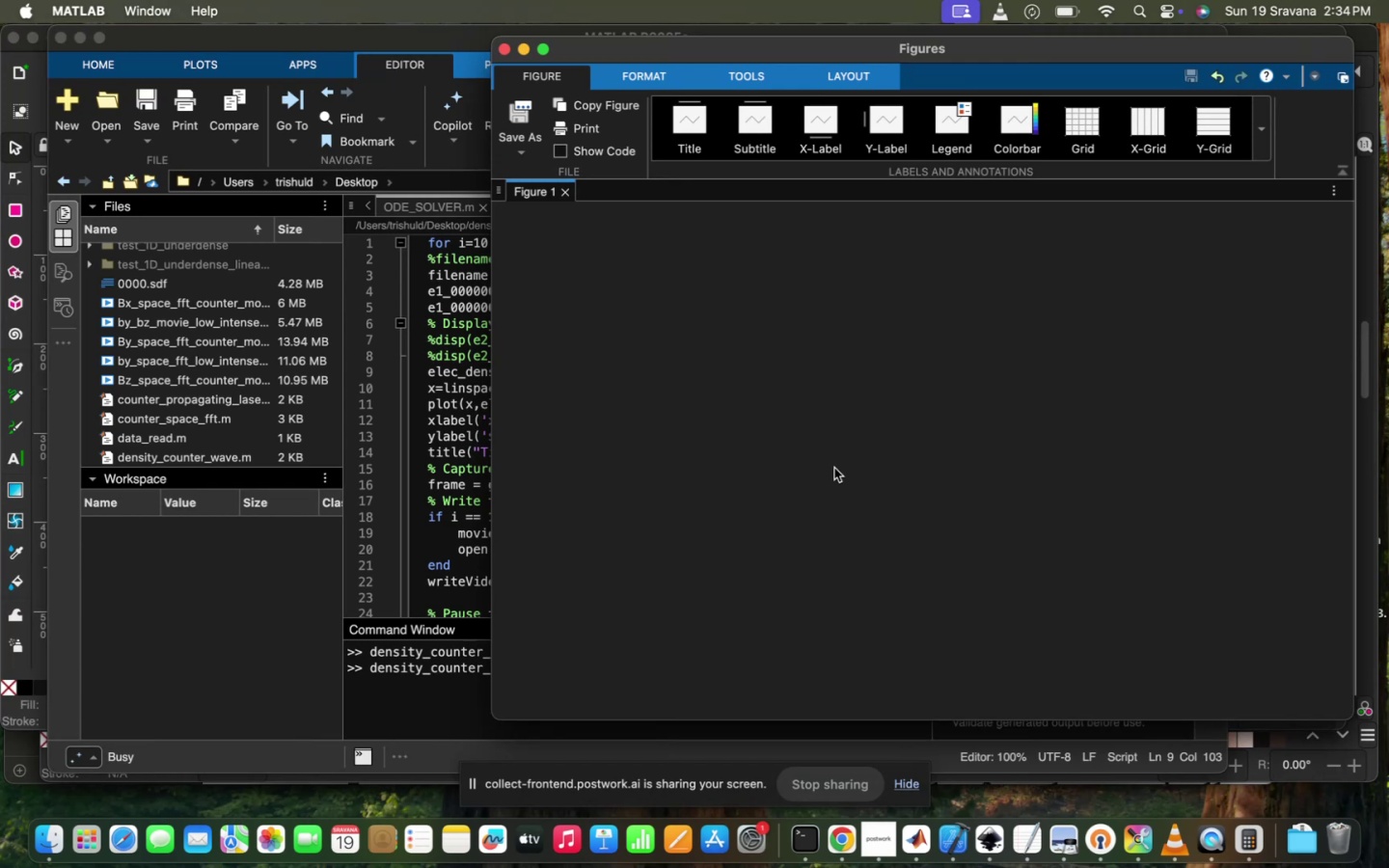 
left_click_drag(start_coordinate=[708, 55], to_coordinate=[708, 133])
 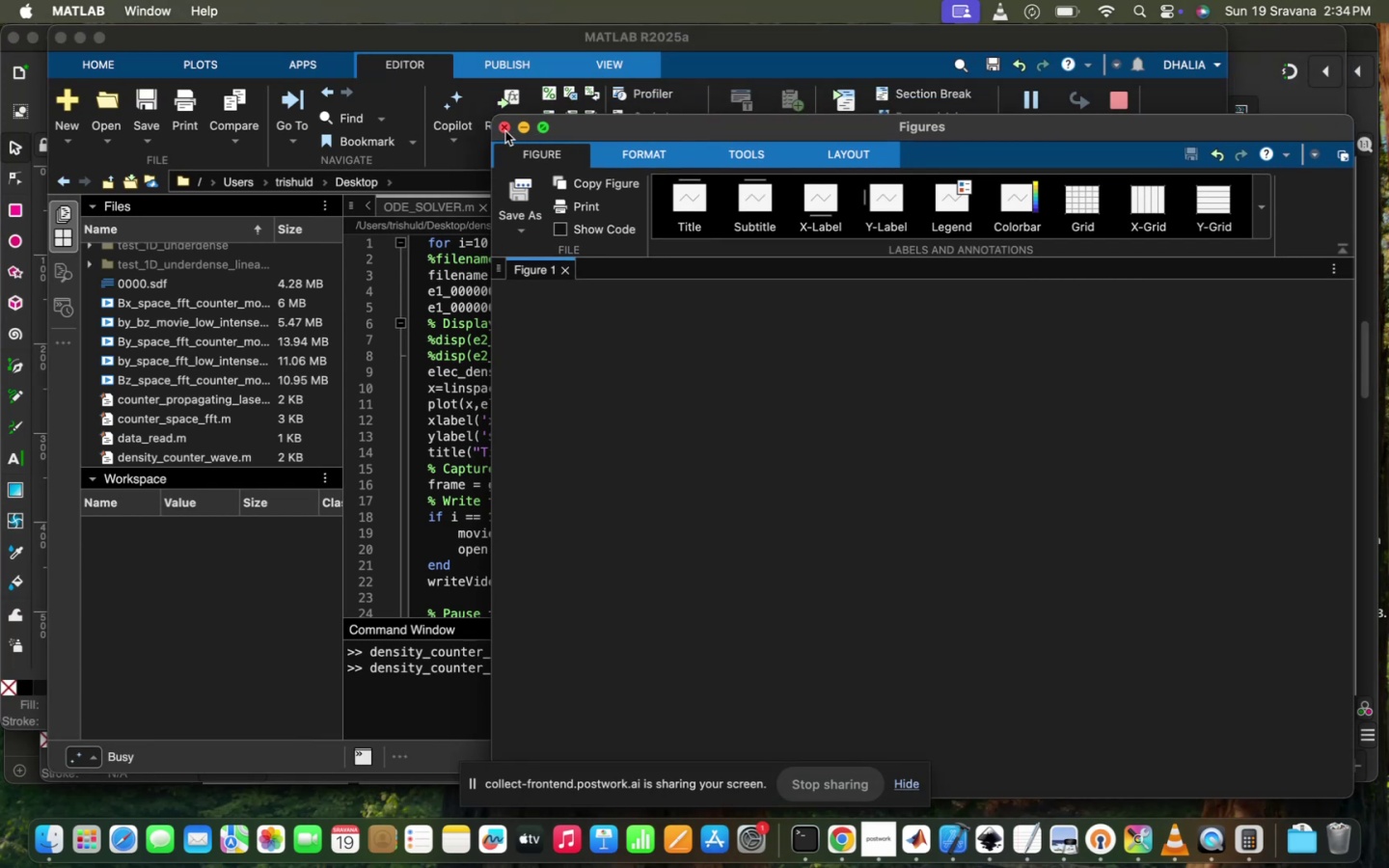 
left_click([504, 130])
 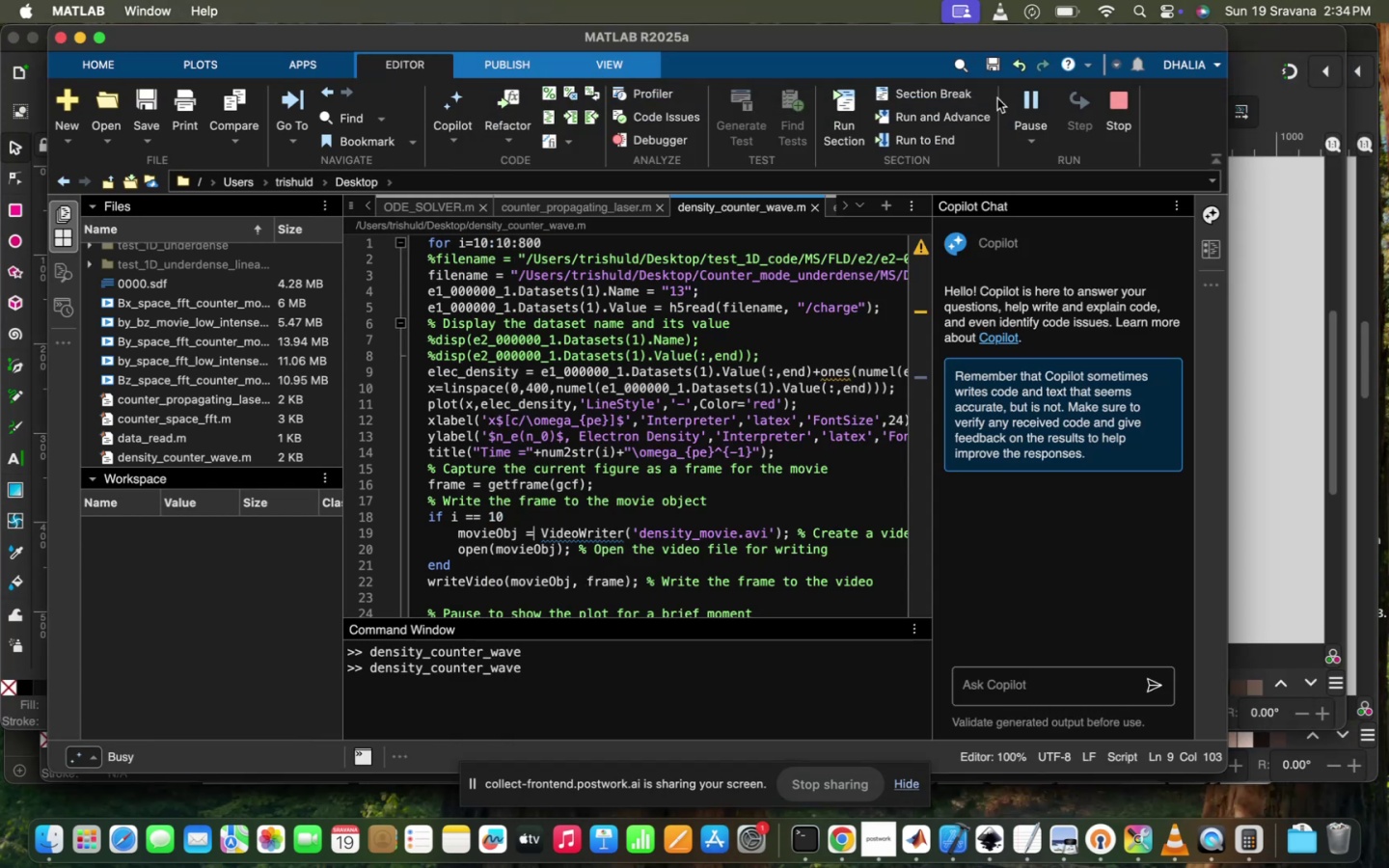 
left_click([1029, 103])
 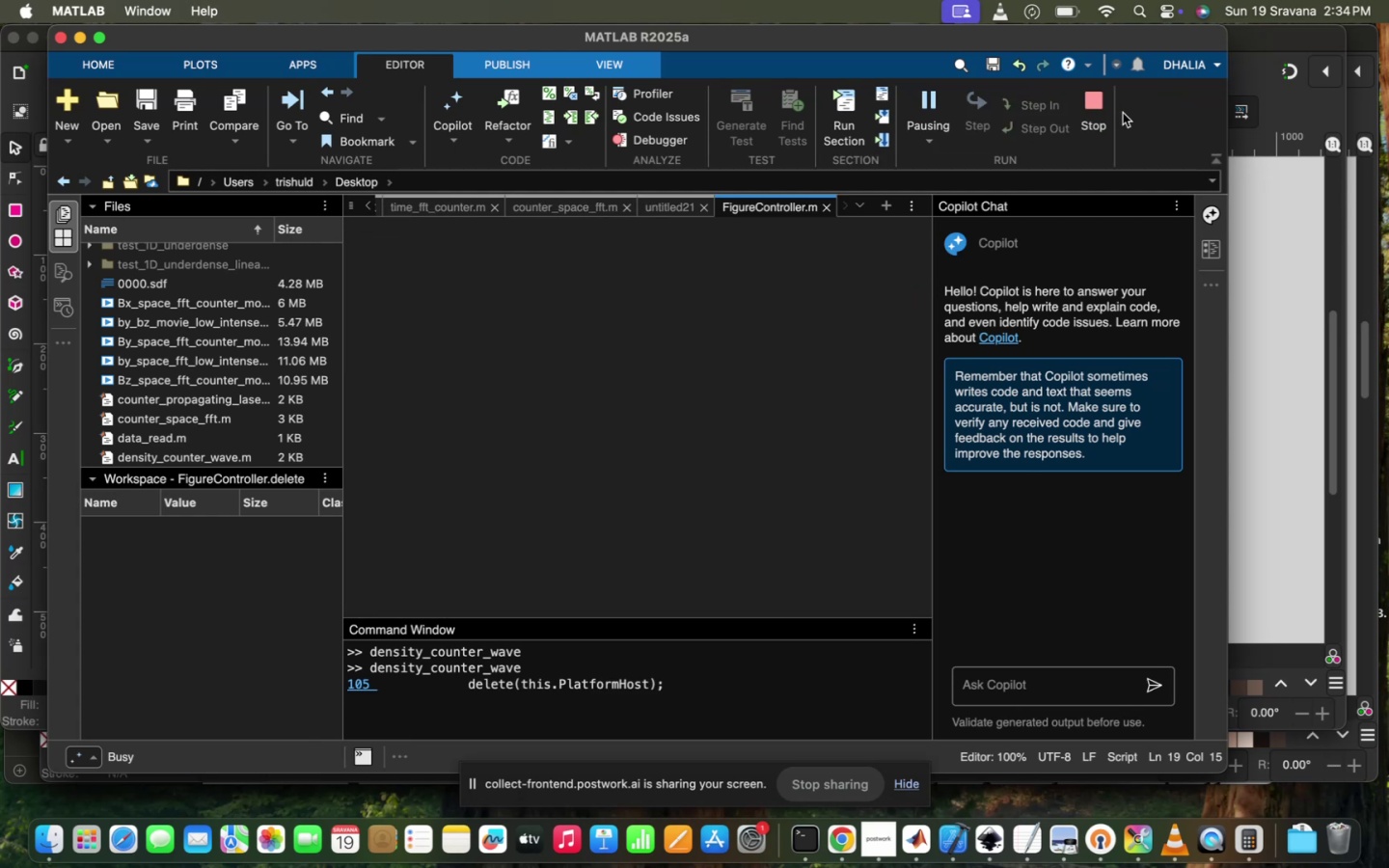 
wait(5.93)
 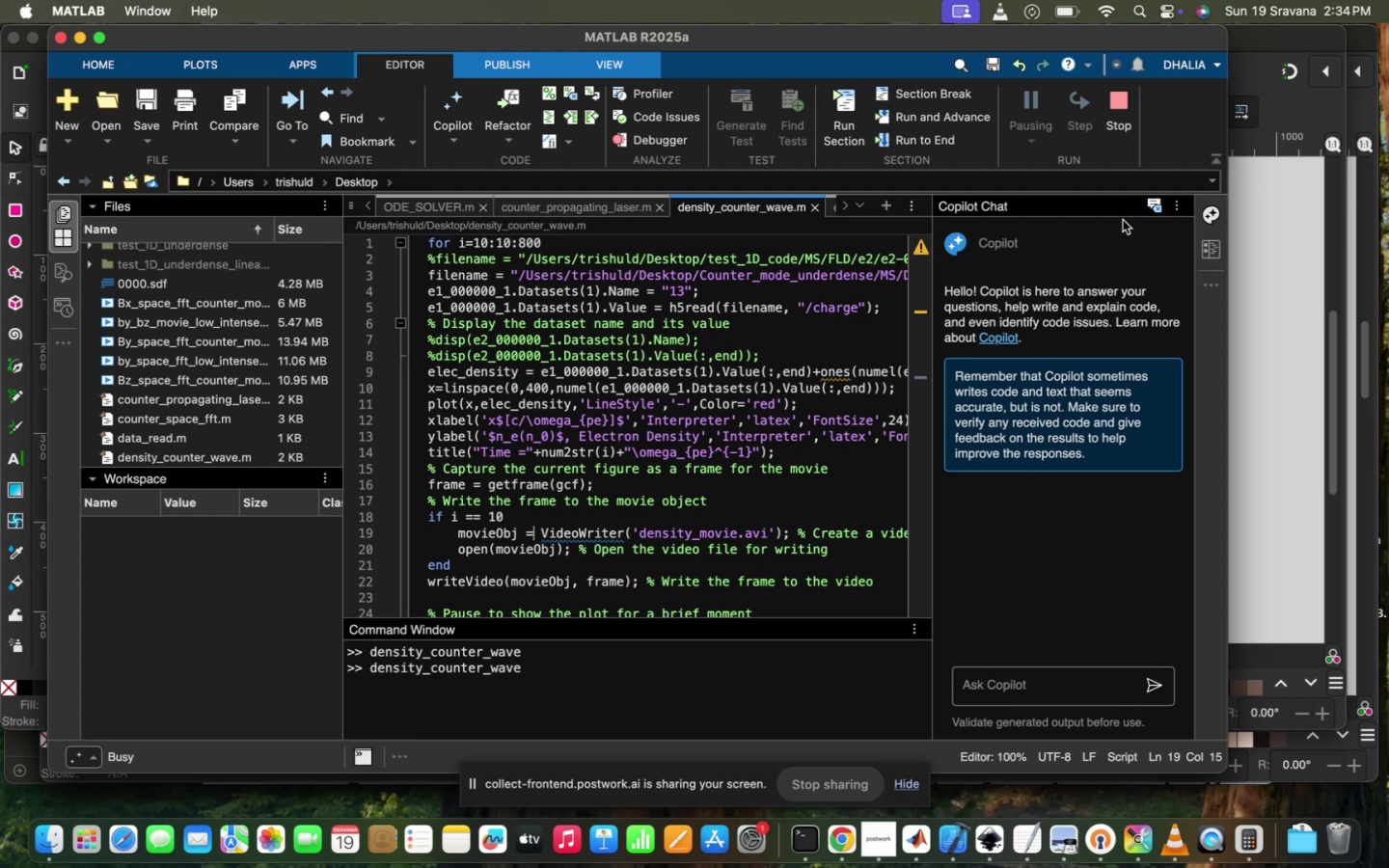 
left_click([828, 213])
 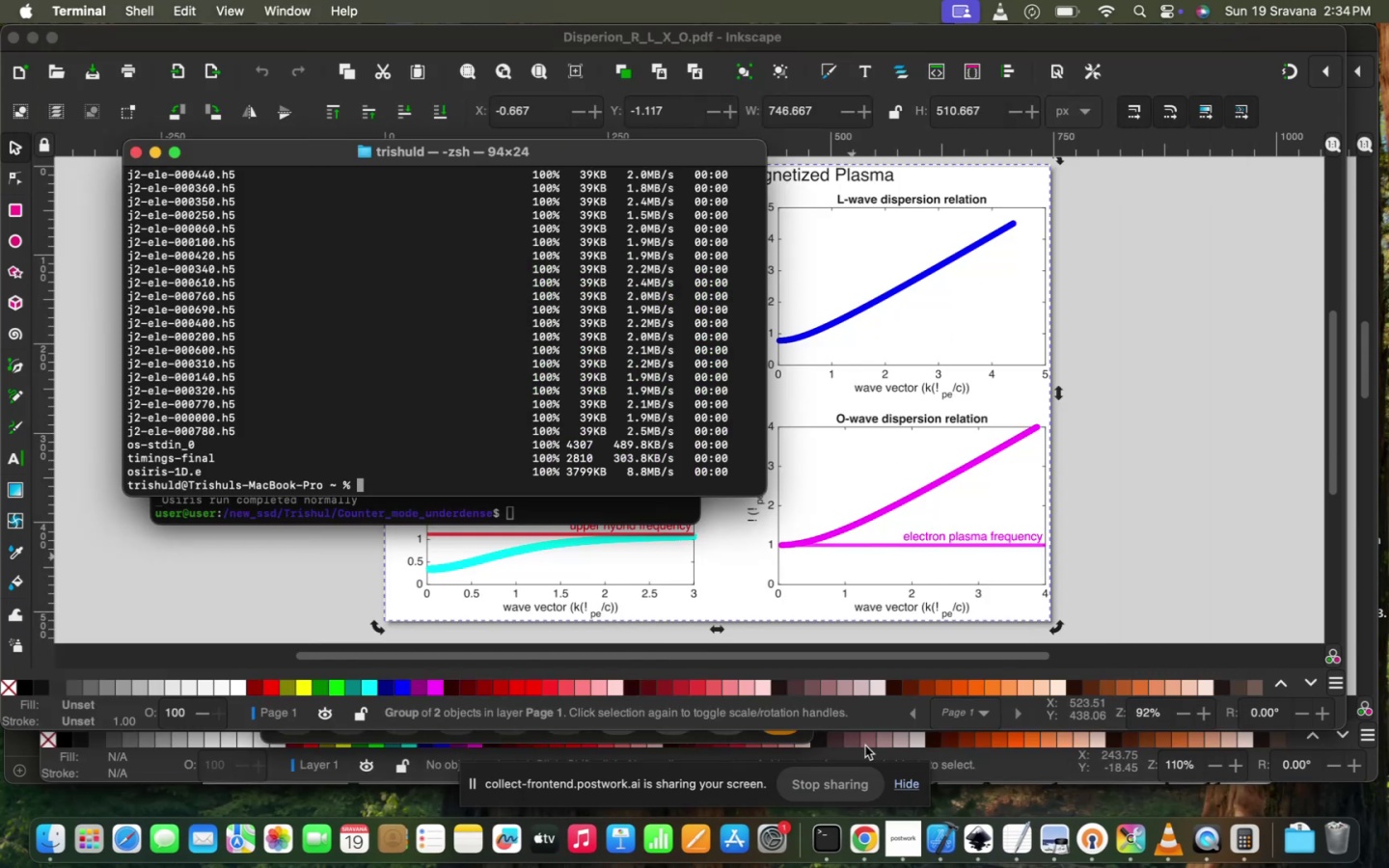 
wait(21.63)
 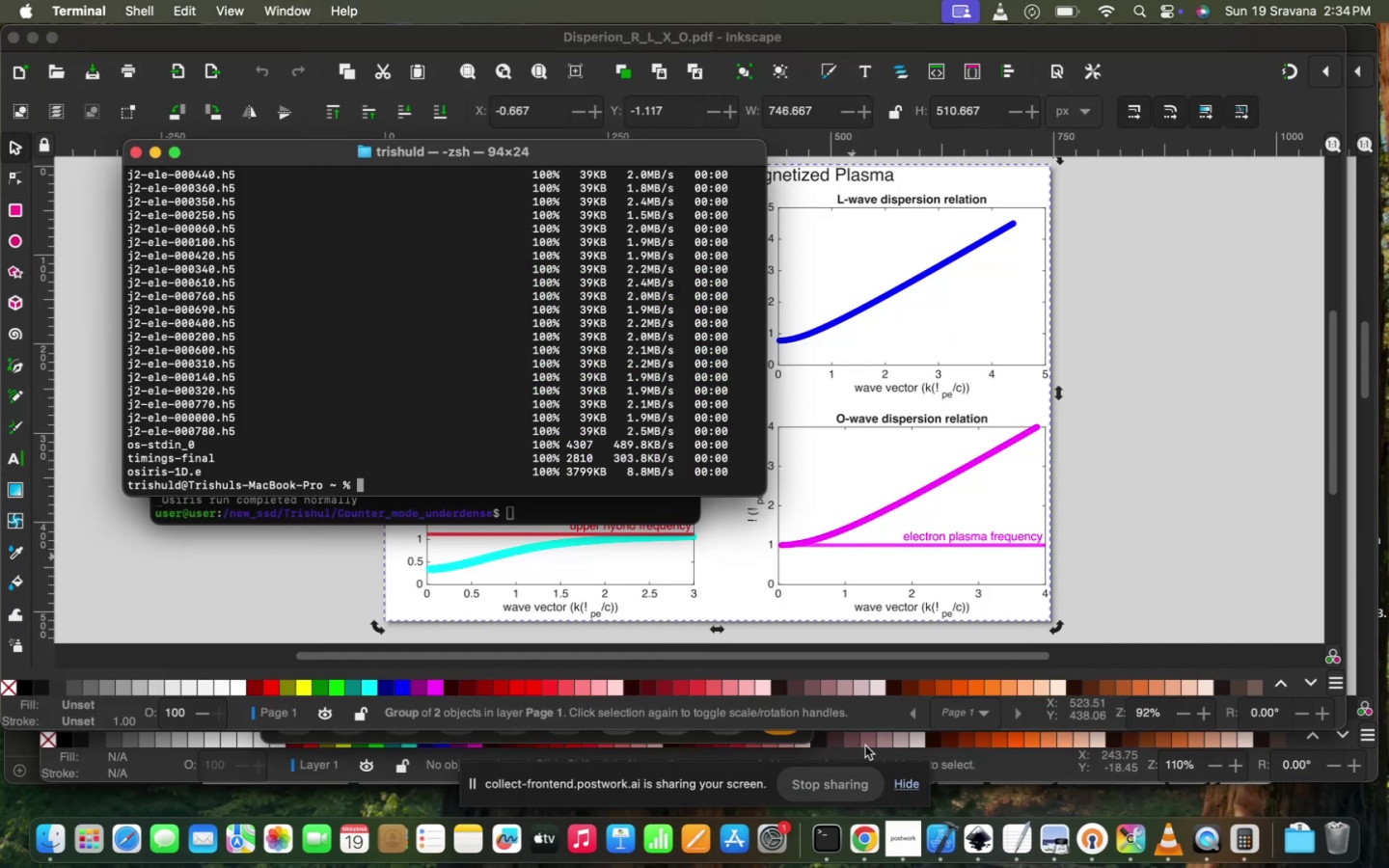 
left_click([846, 603])
 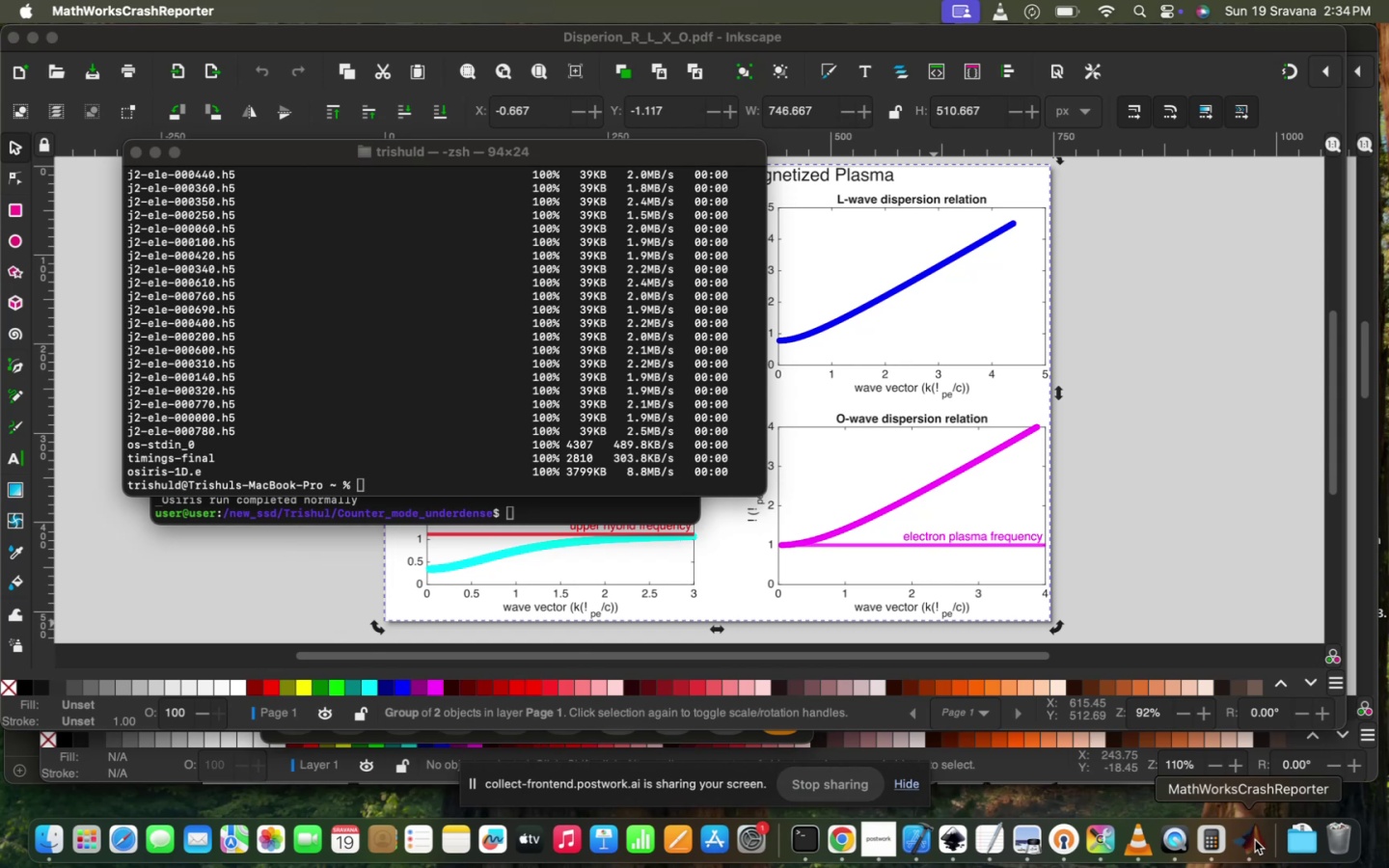 
wait(9.33)
 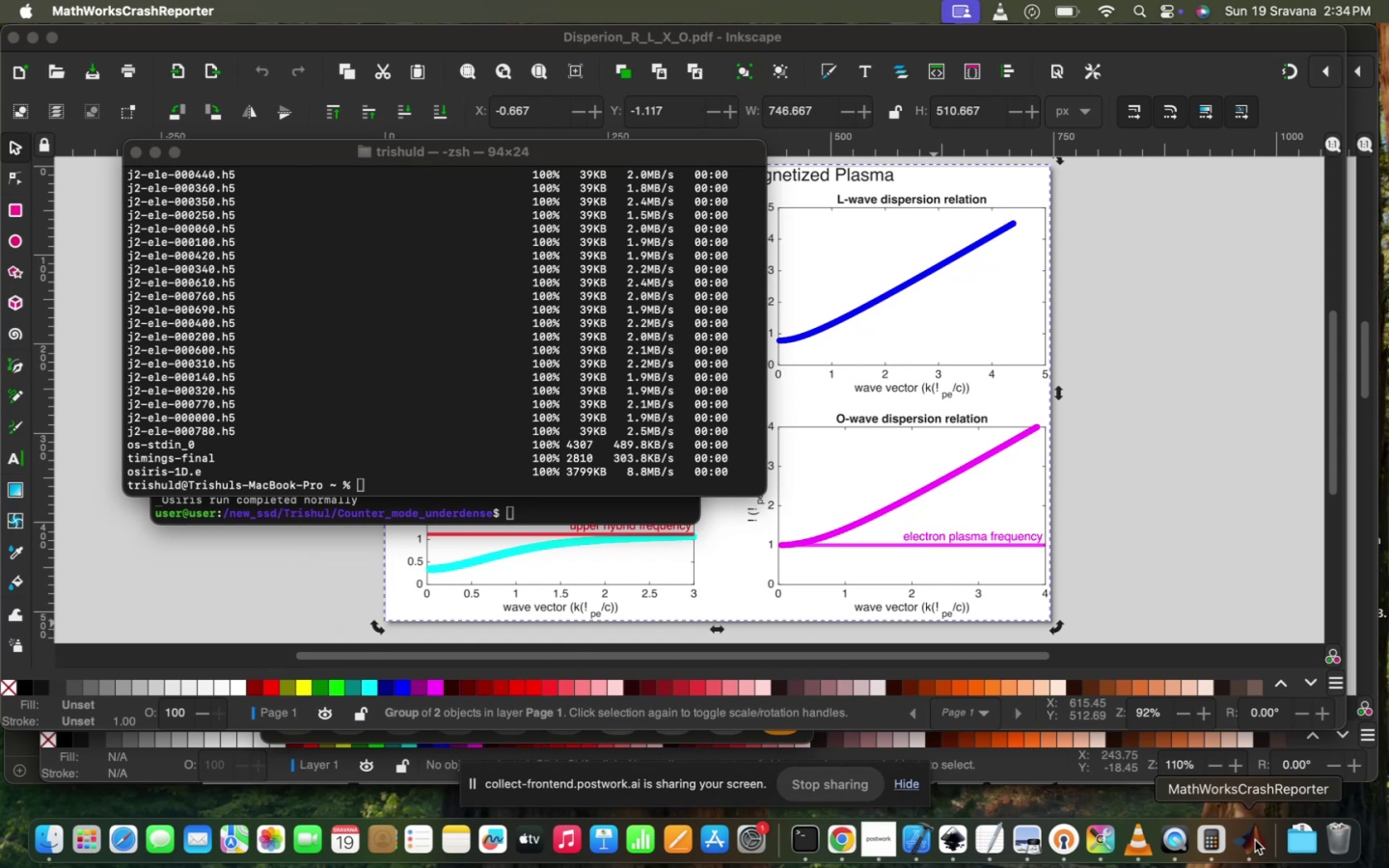 
scroll: coordinate [554, 675], scroll_direction: down, amount: 139.0
 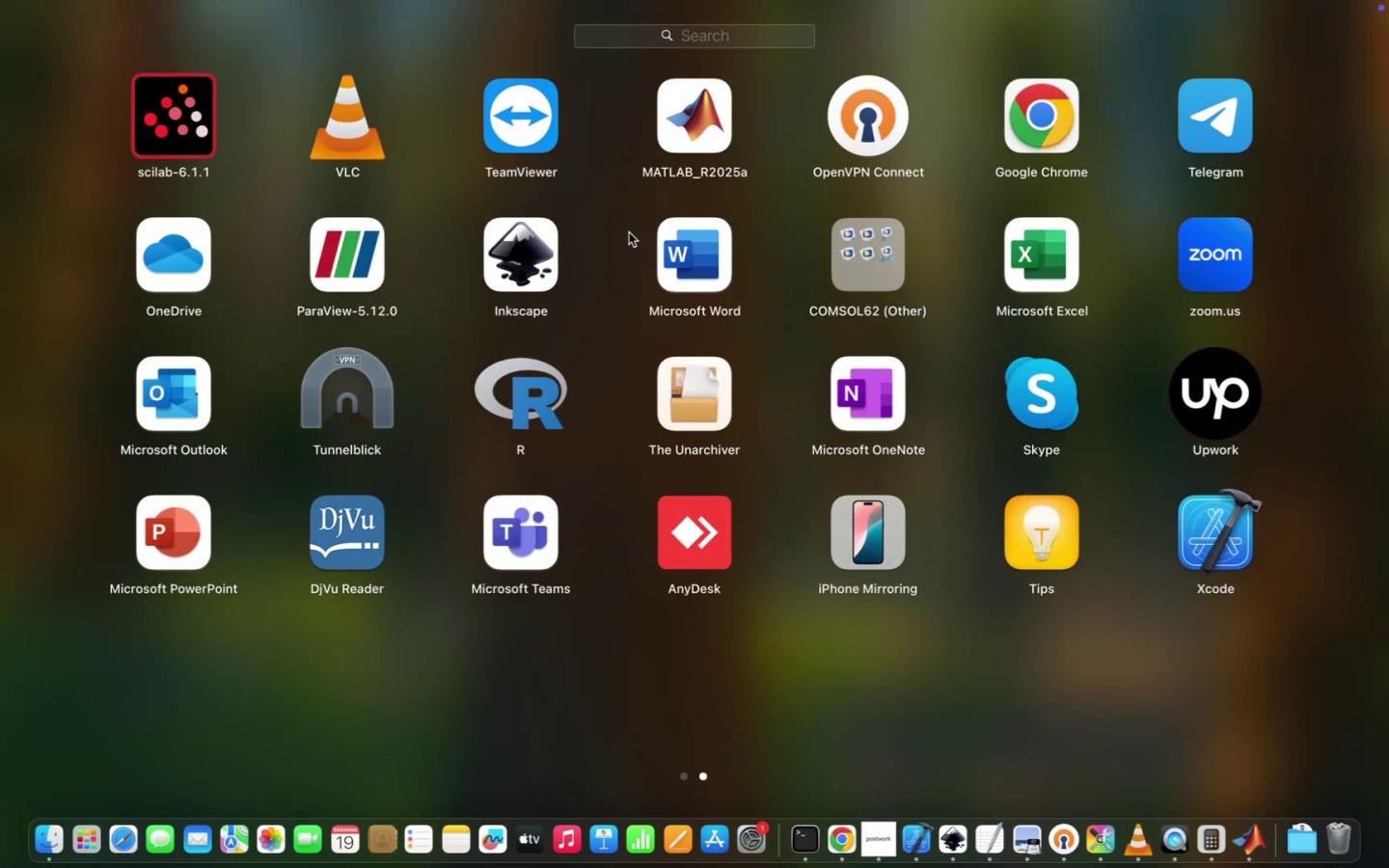 
left_click([688, 135])
 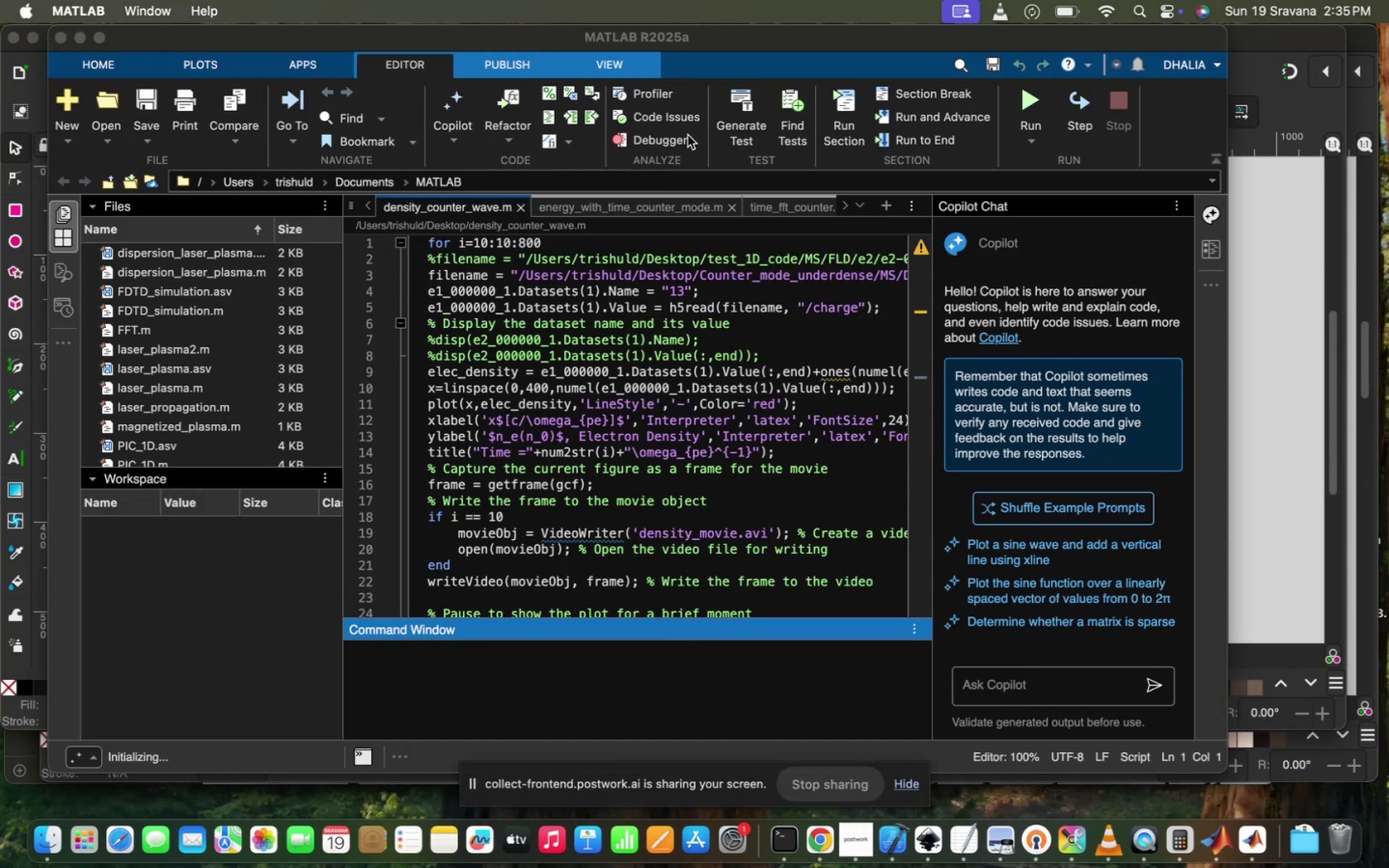 
wait(14.65)
 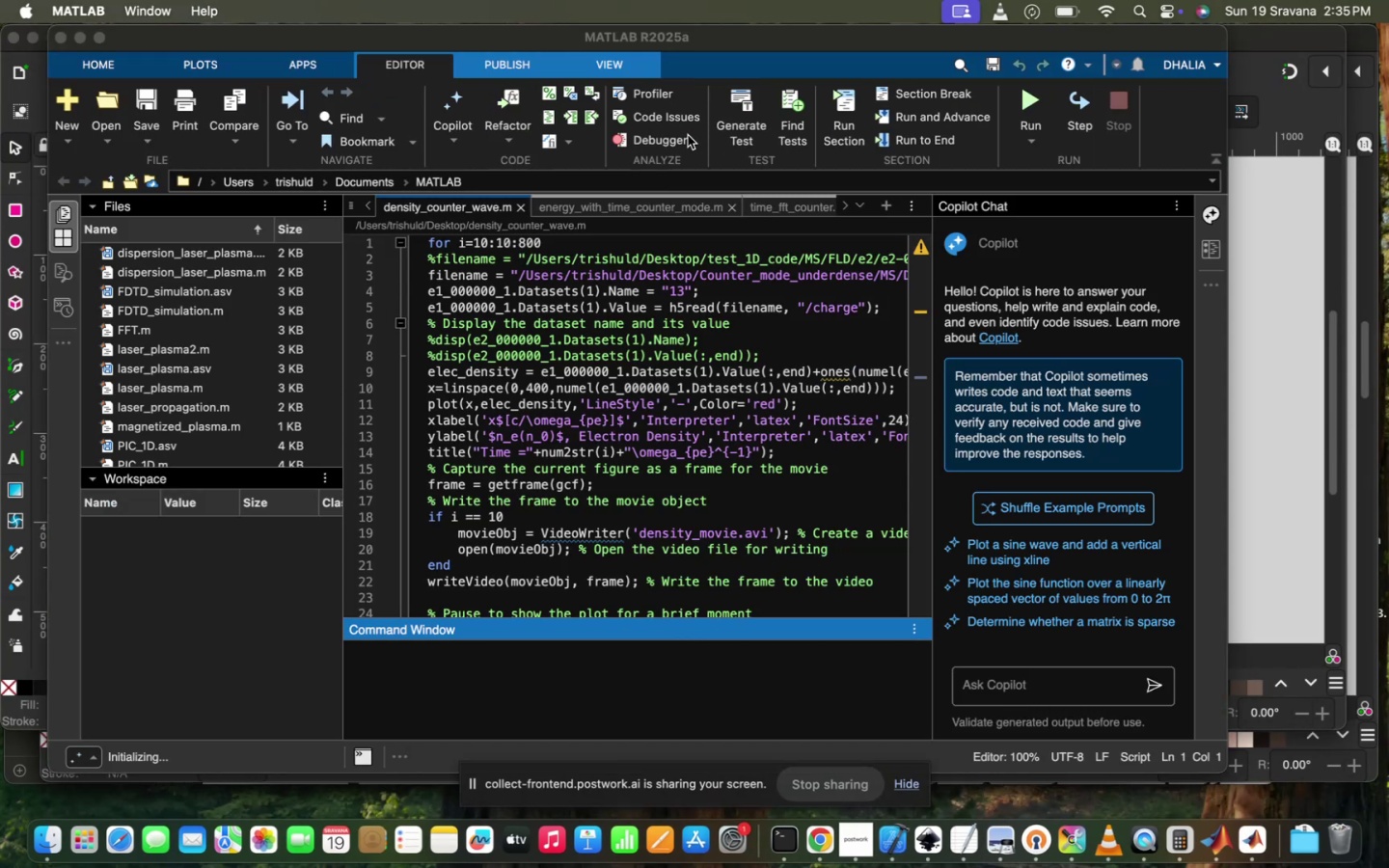 
left_click([674, 386])
 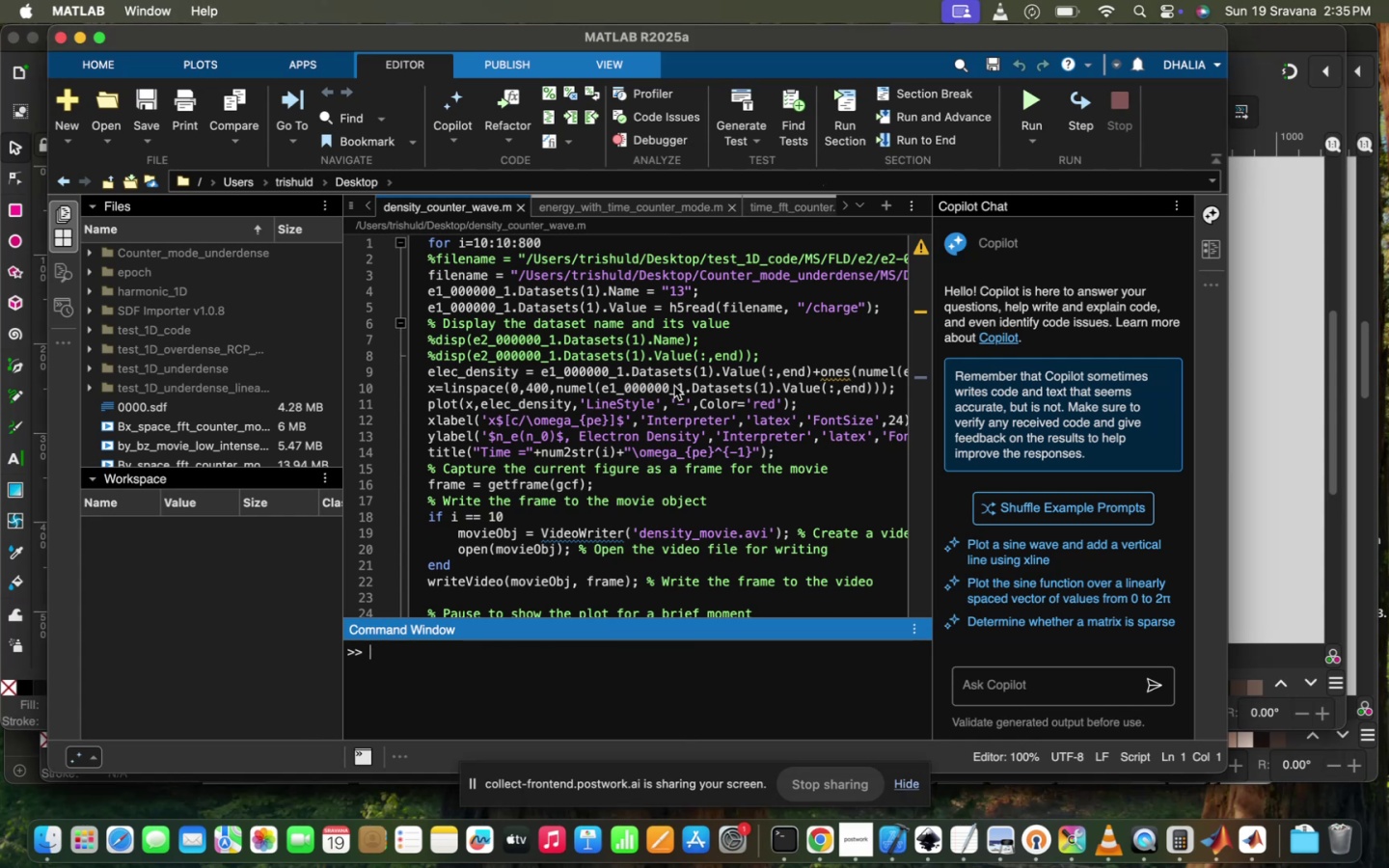 
scroll: coordinate [674, 386], scroll_direction: down, amount: 49.0
 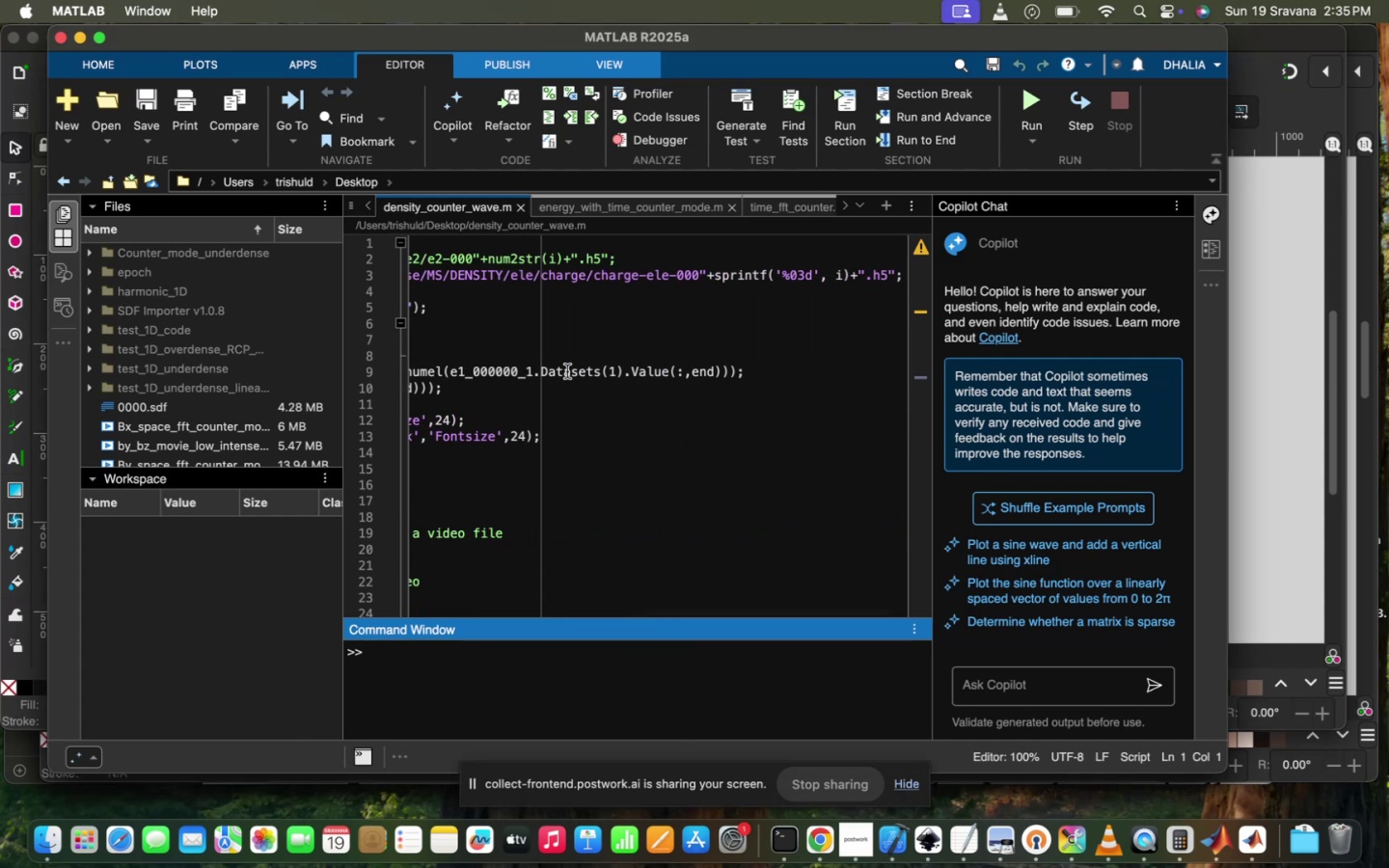 
scroll: coordinate [567, 371], scroll_direction: up, amount: 23.0
 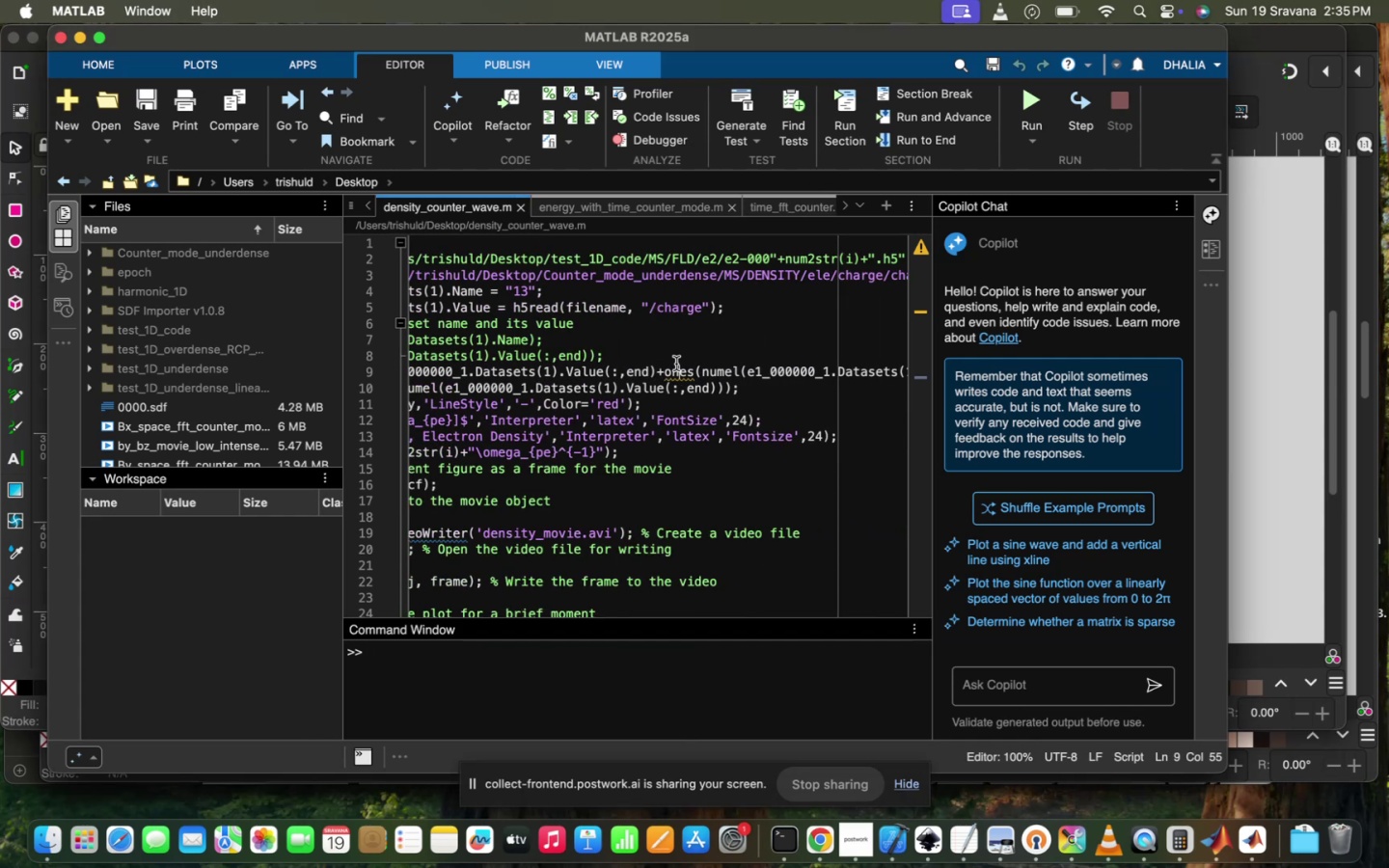 
left_click([676, 371])
 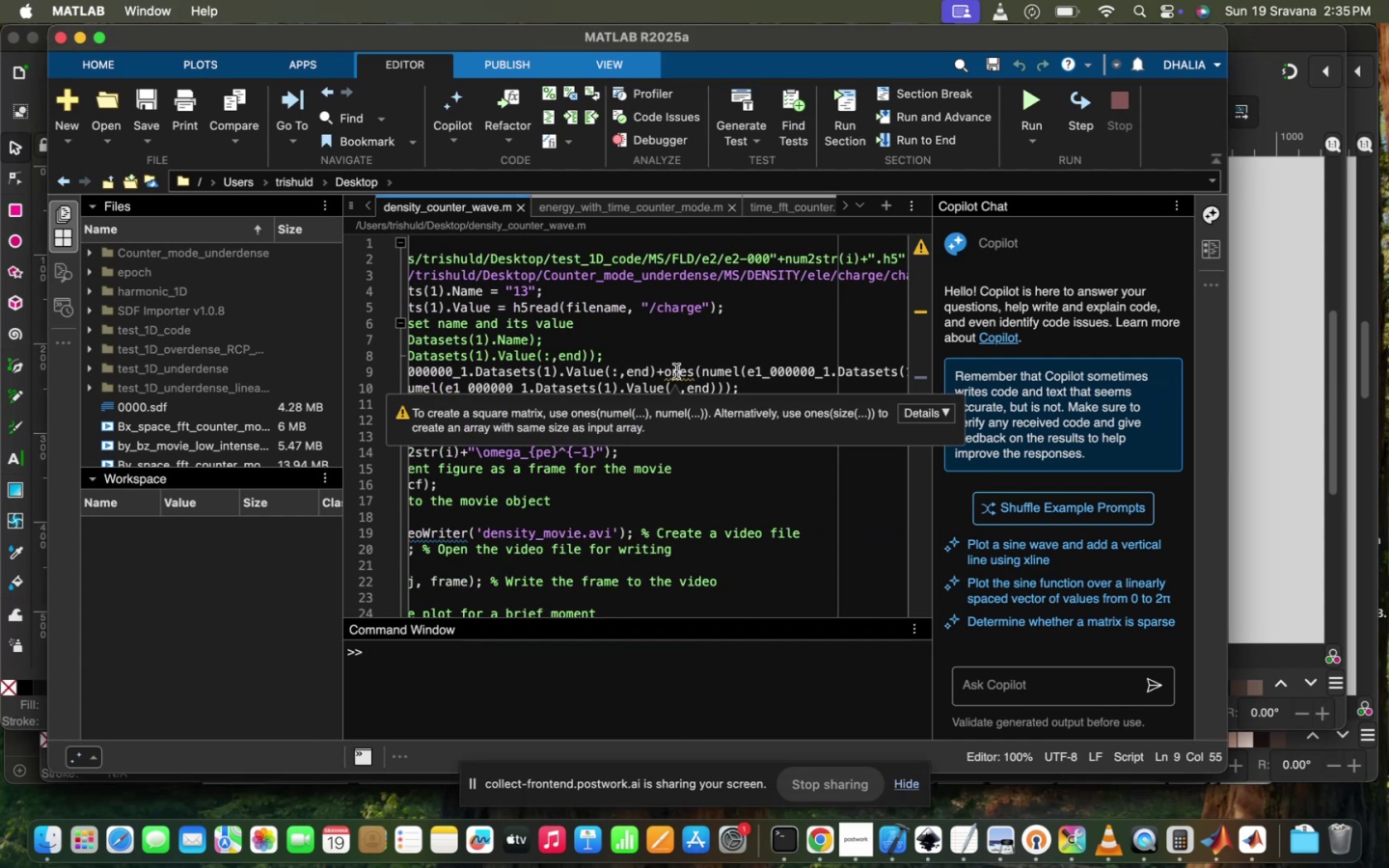 
right_click([676, 371])
 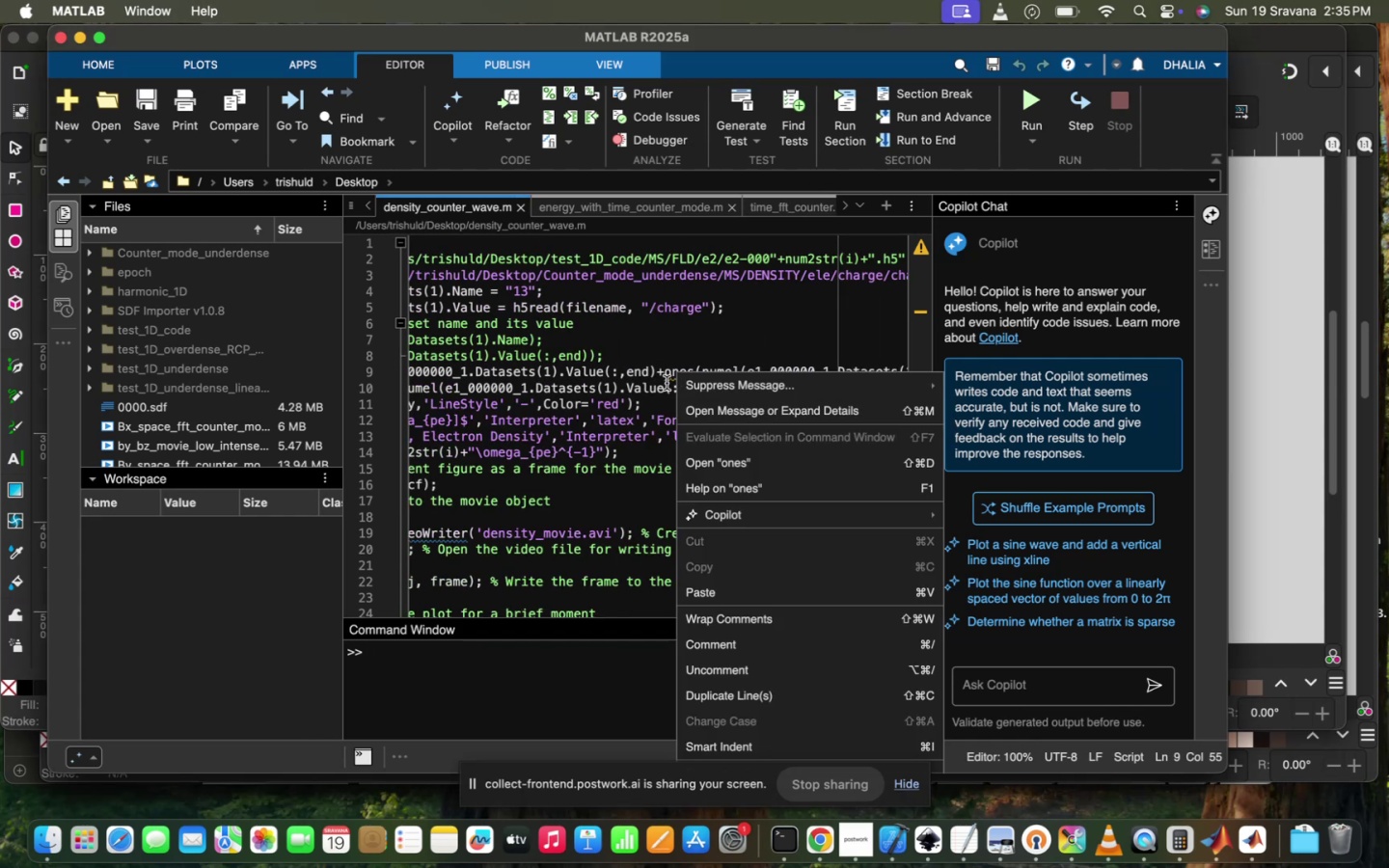 
left_click([639, 381])
 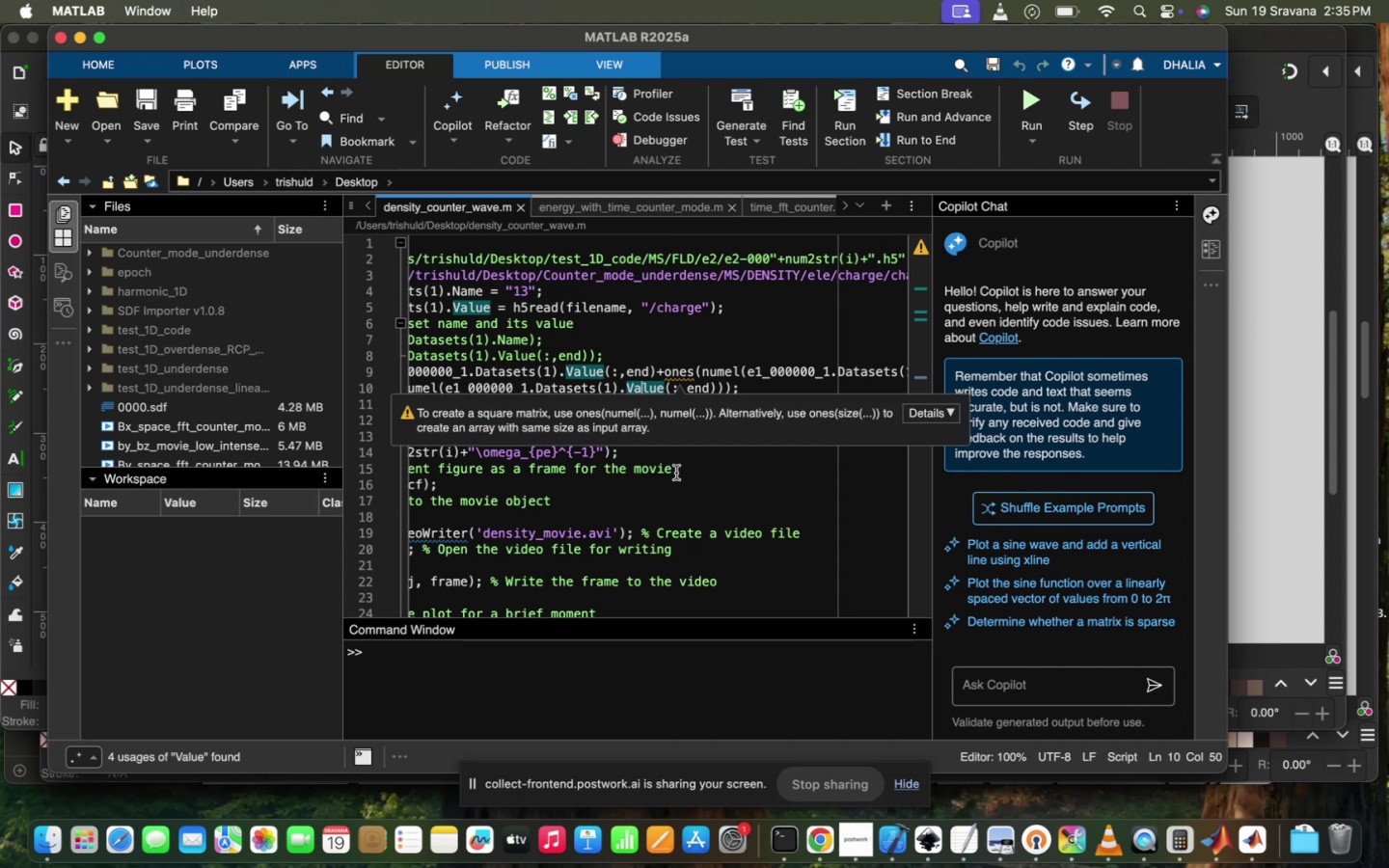 
wait(7.05)
 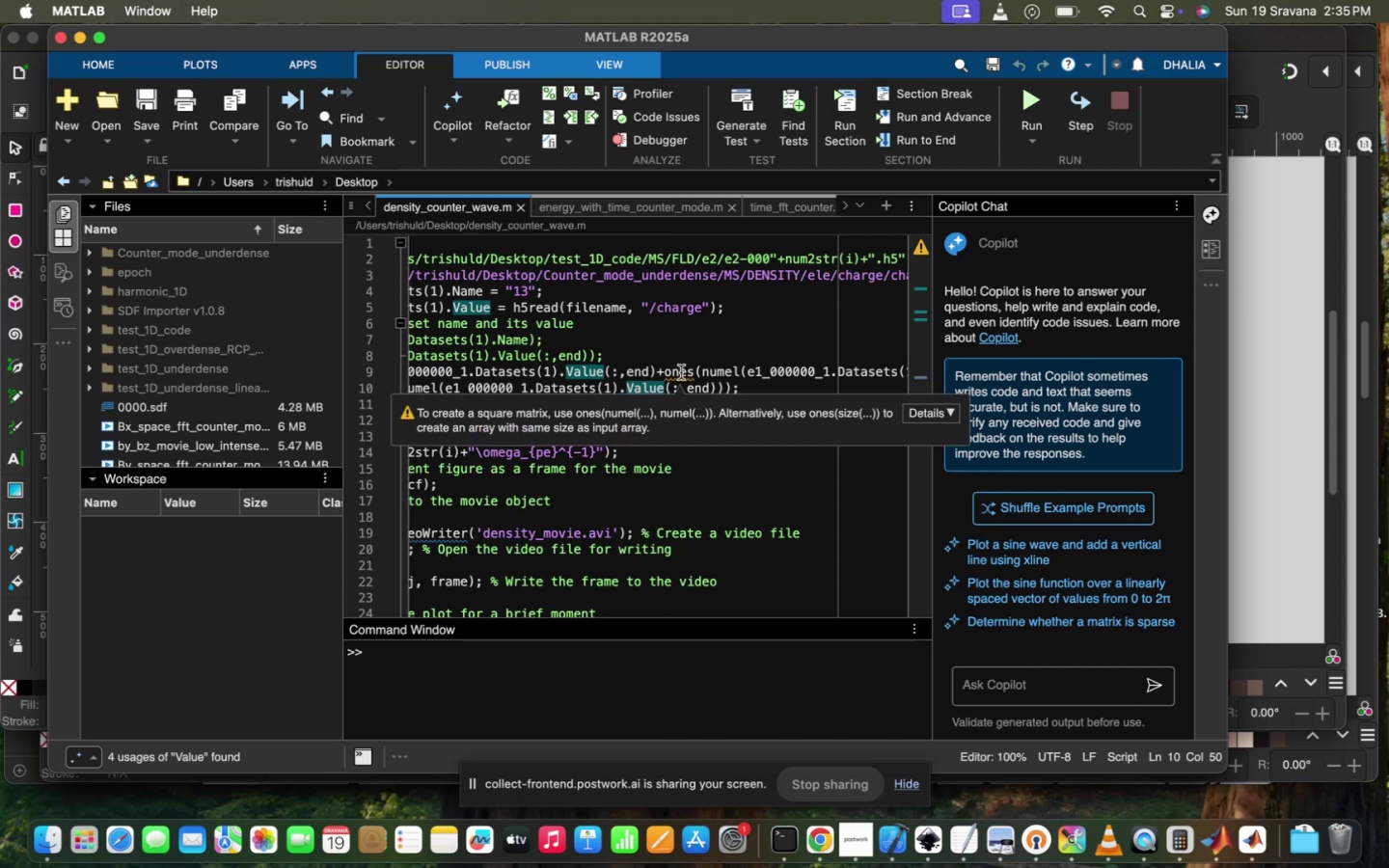 
scroll: coordinate [689, 429], scroll_direction: down, amount: 31.0
 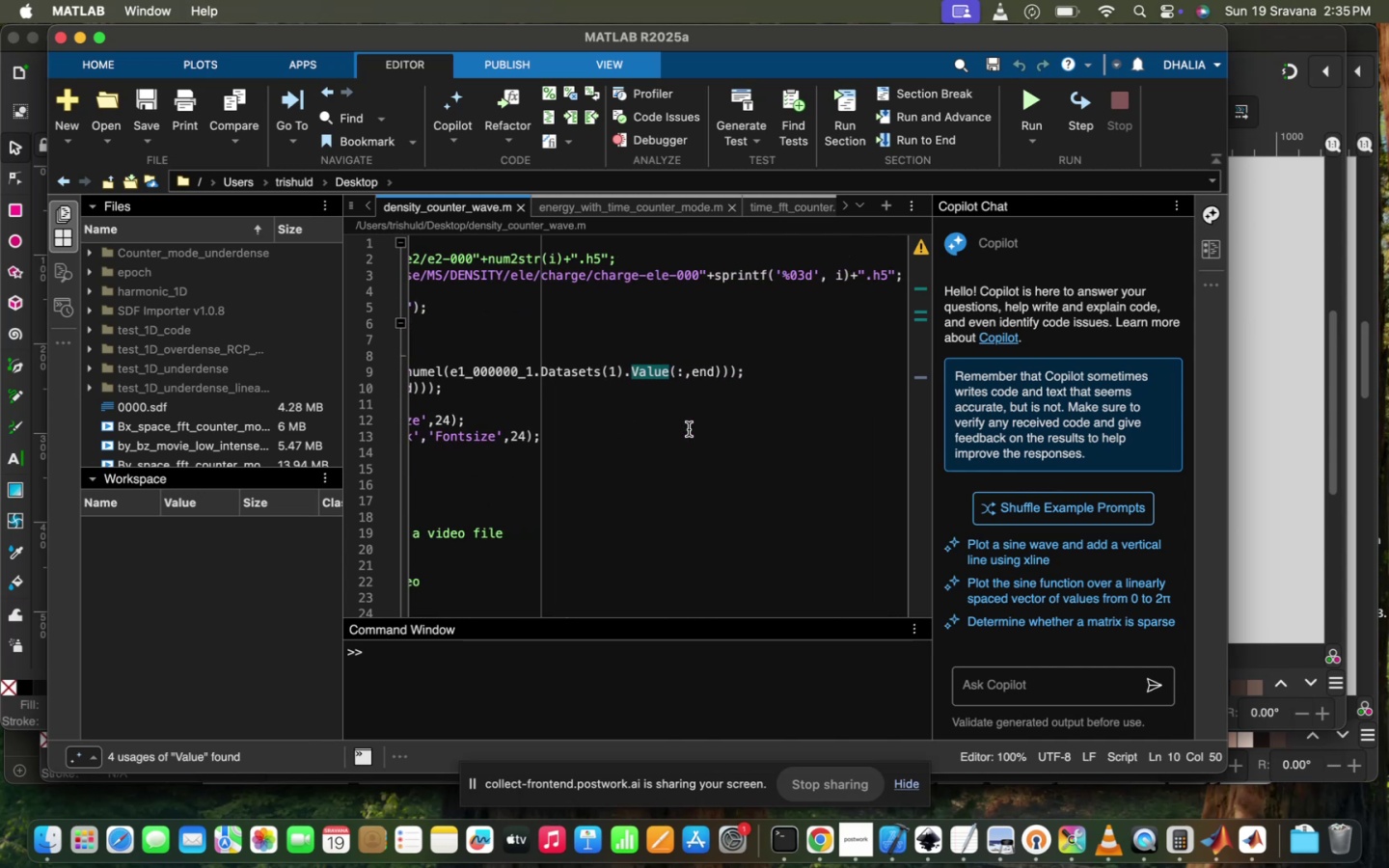 
scroll: coordinate [761, 435], scroll_direction: up, amount: 138.0
 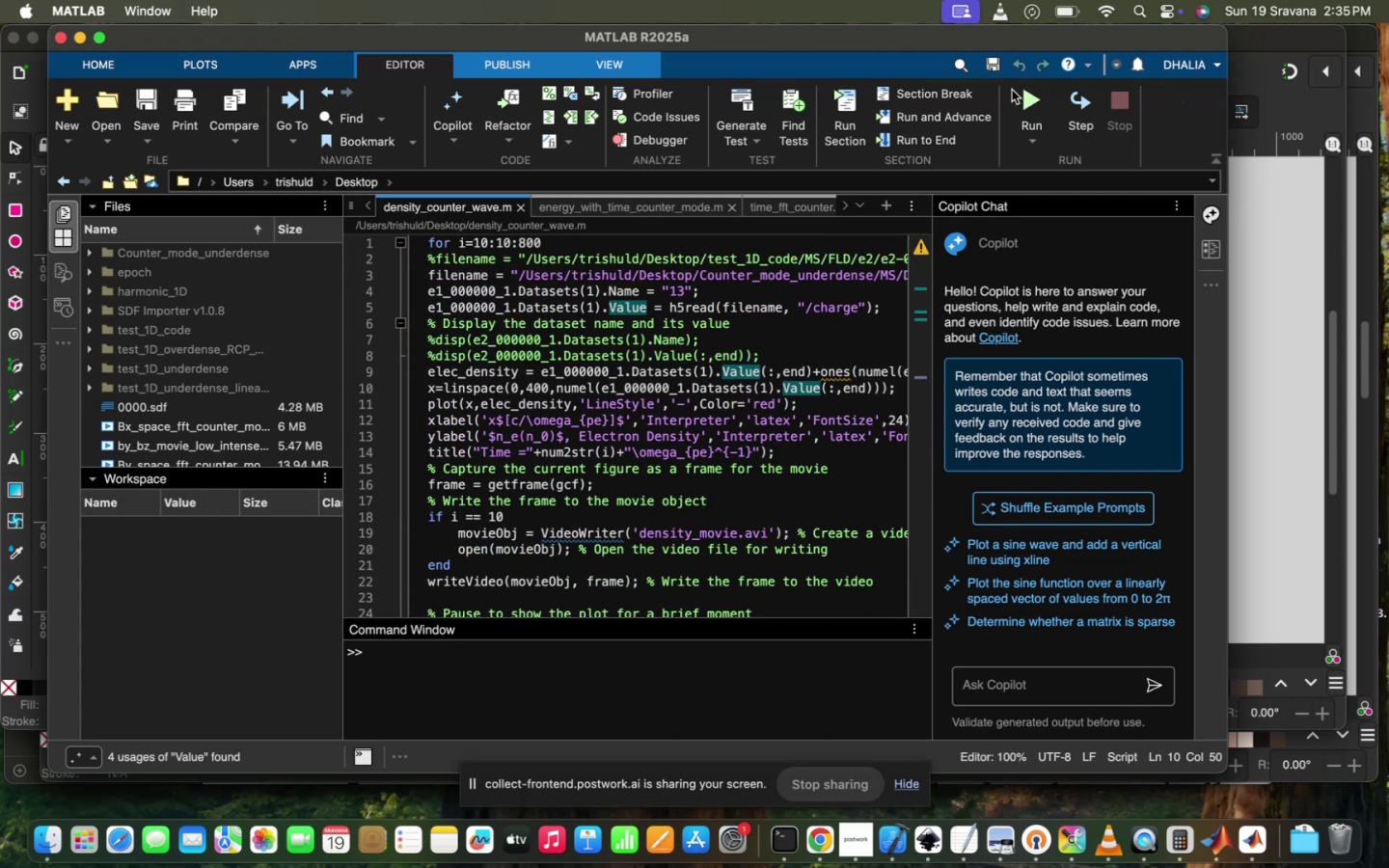 
left_click([1031, 104])
 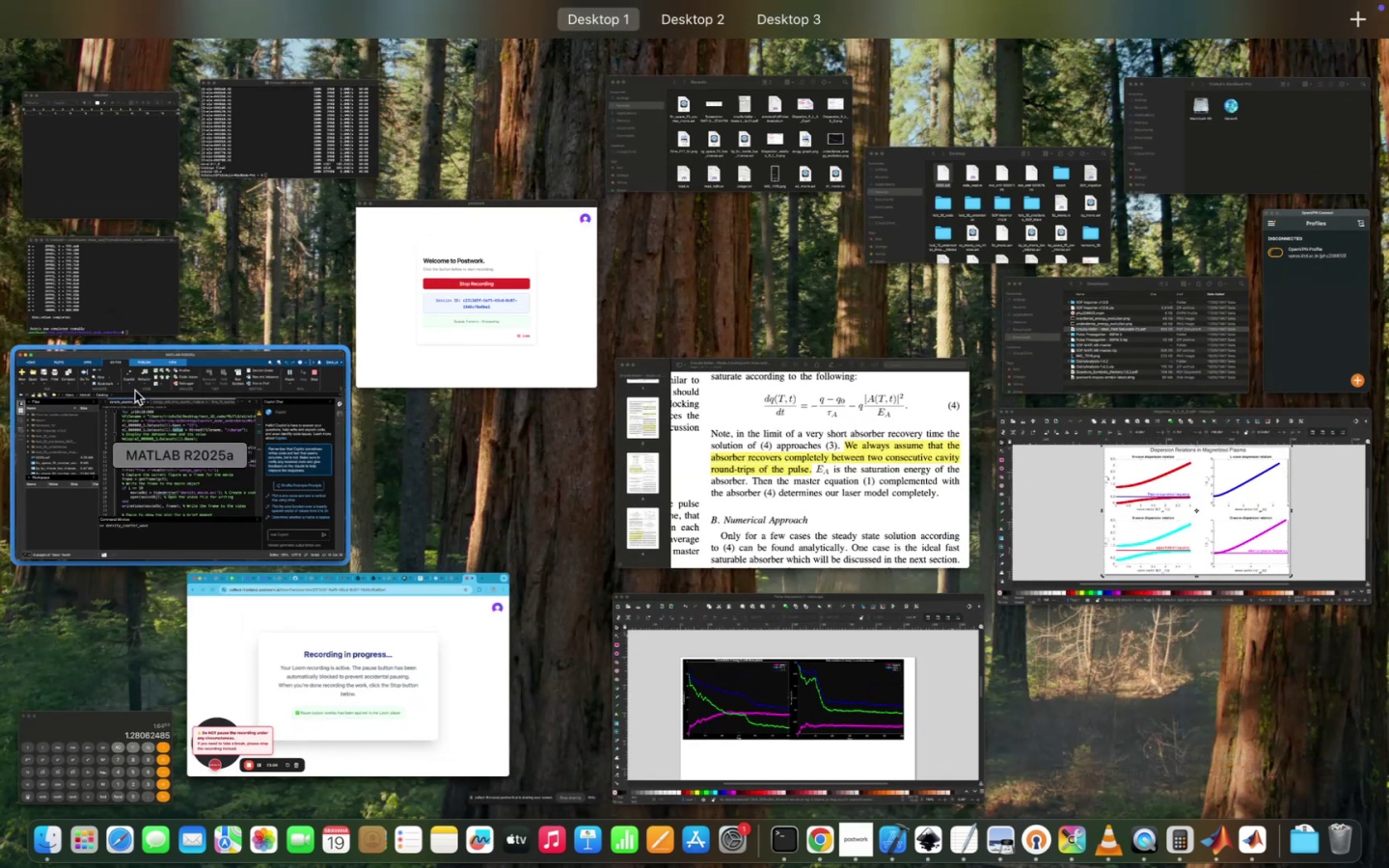 
wait(6.6)
 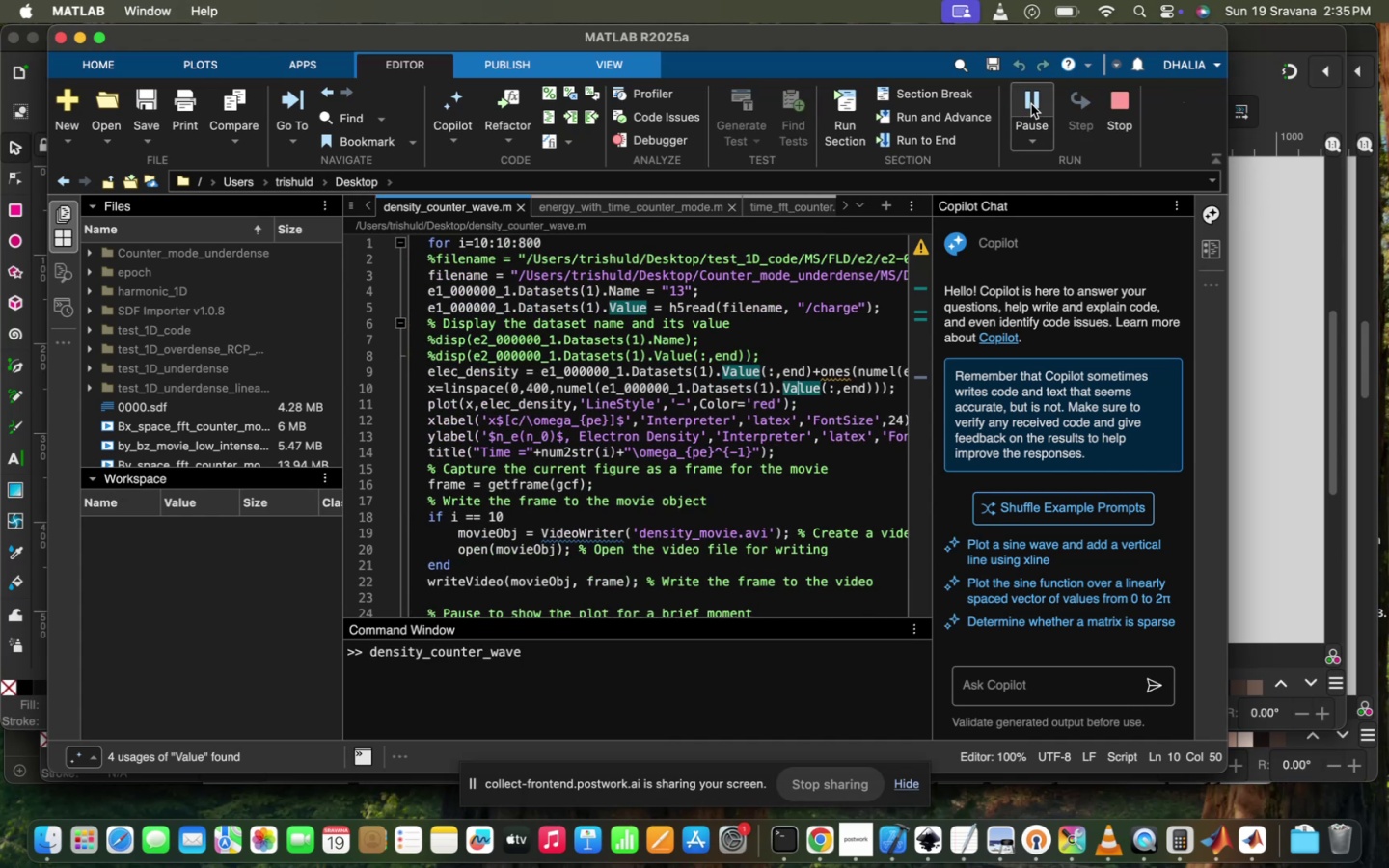 
left_click([135, 391])
 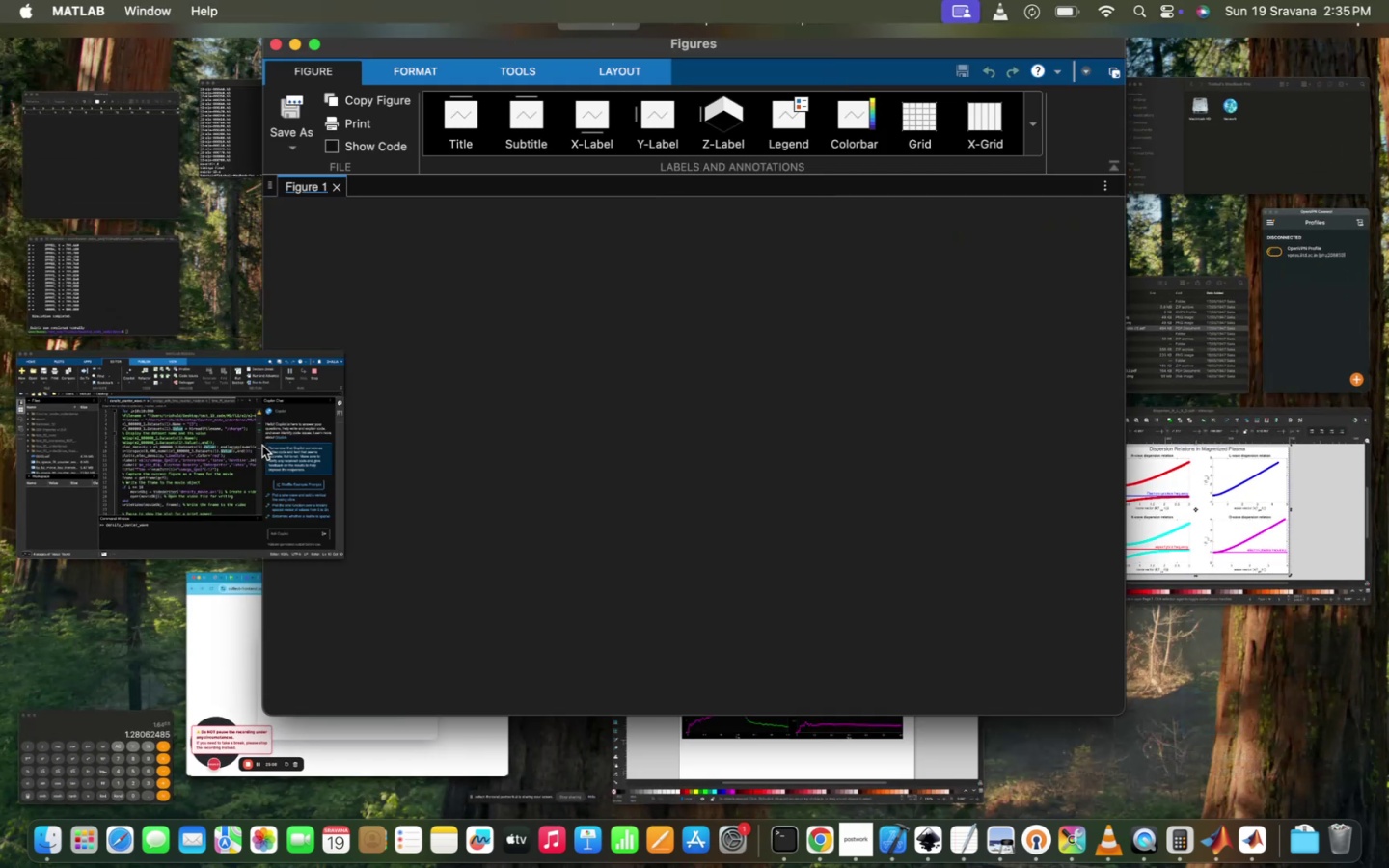 
double_click([198, 446])
 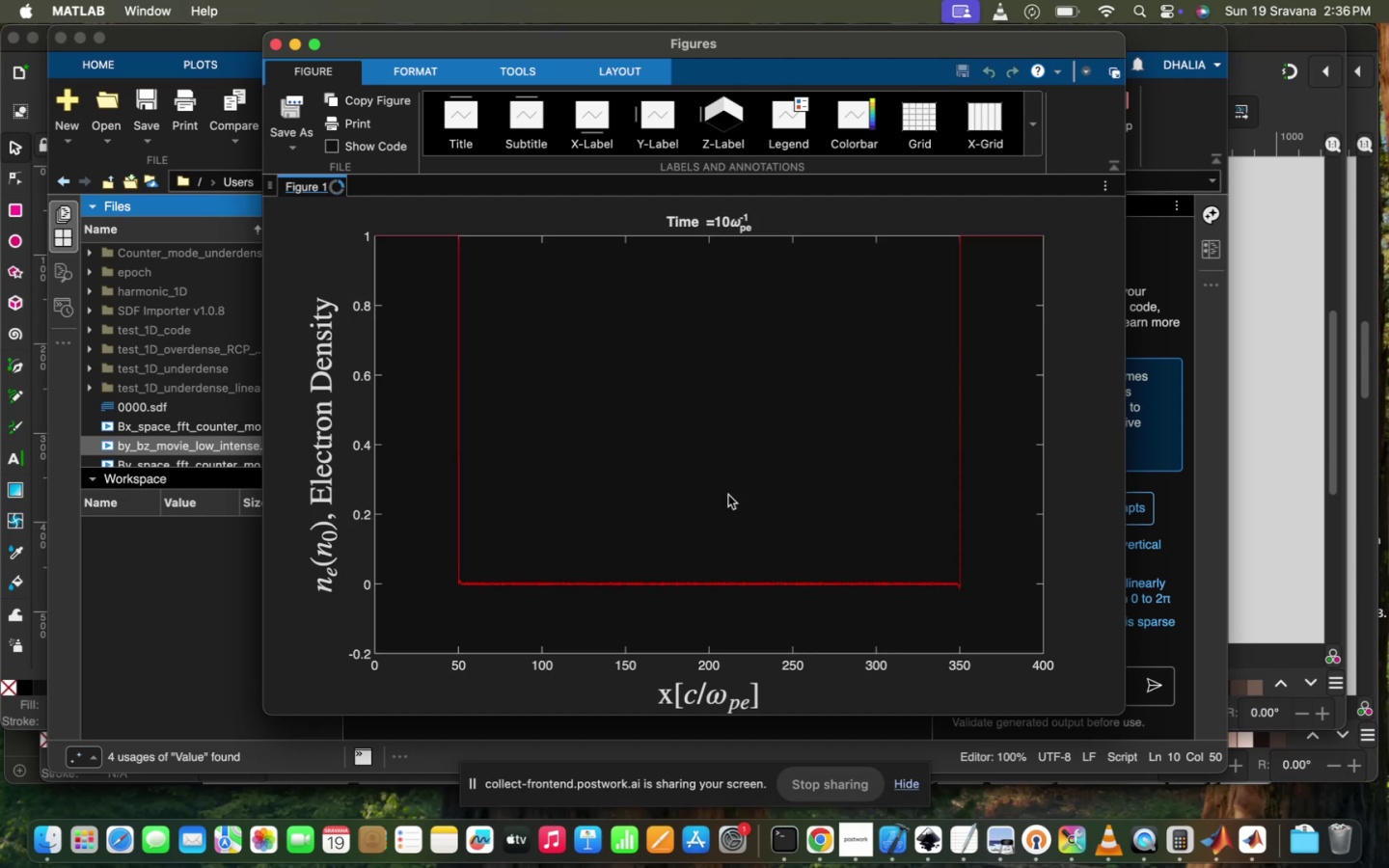 
wait(22.12)
 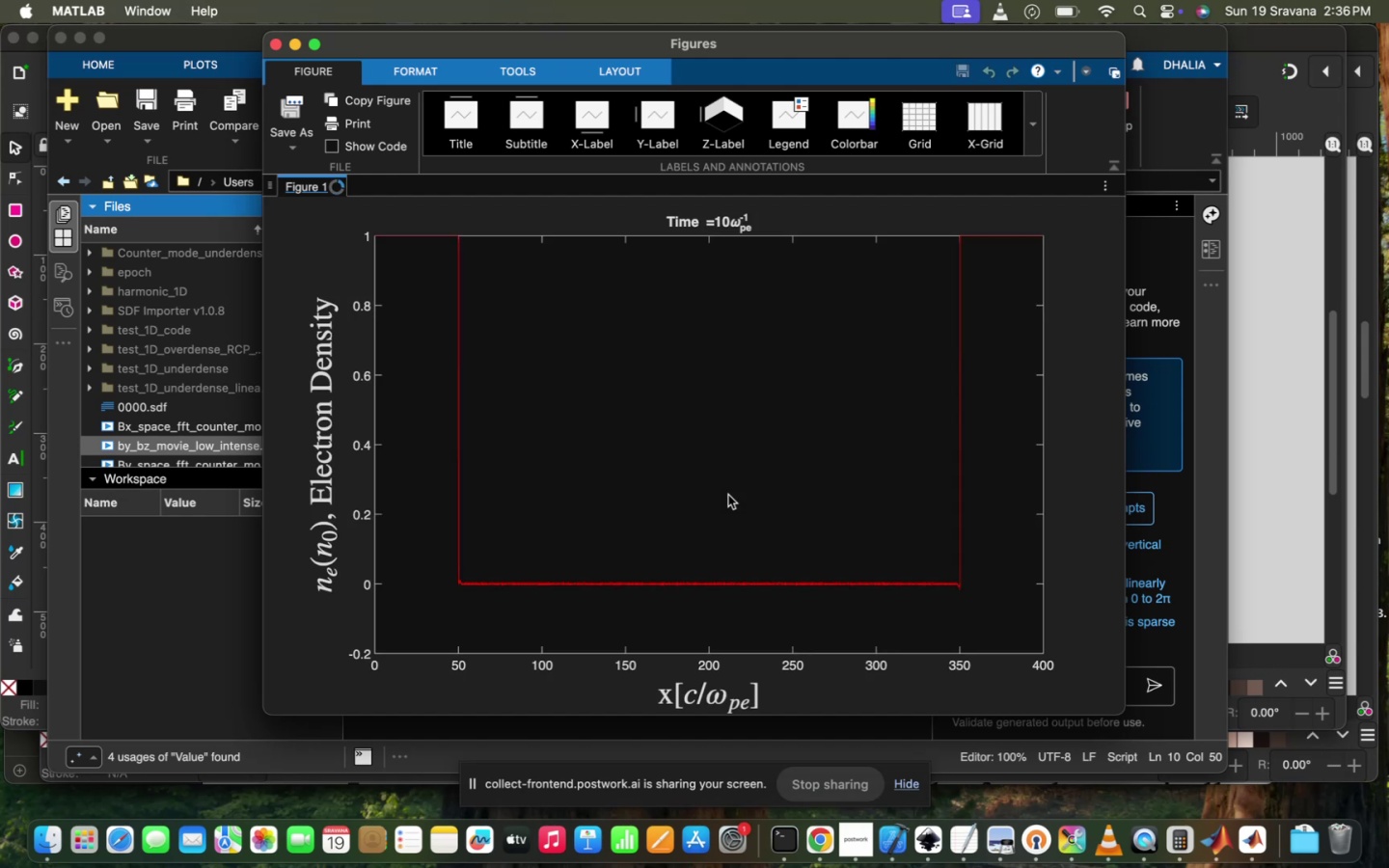 
left_click([537, 729])
 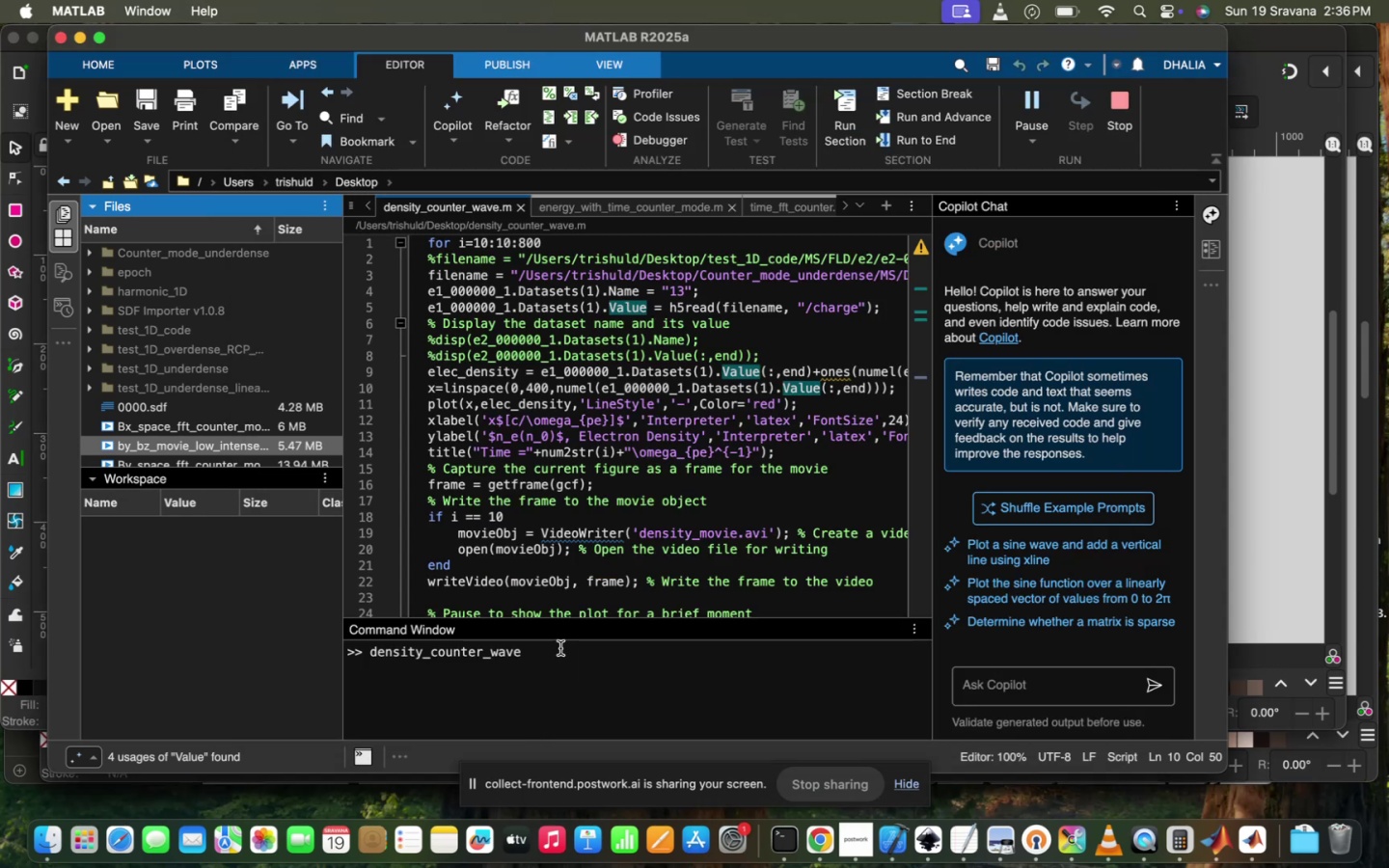 
left_click([560, 648])
 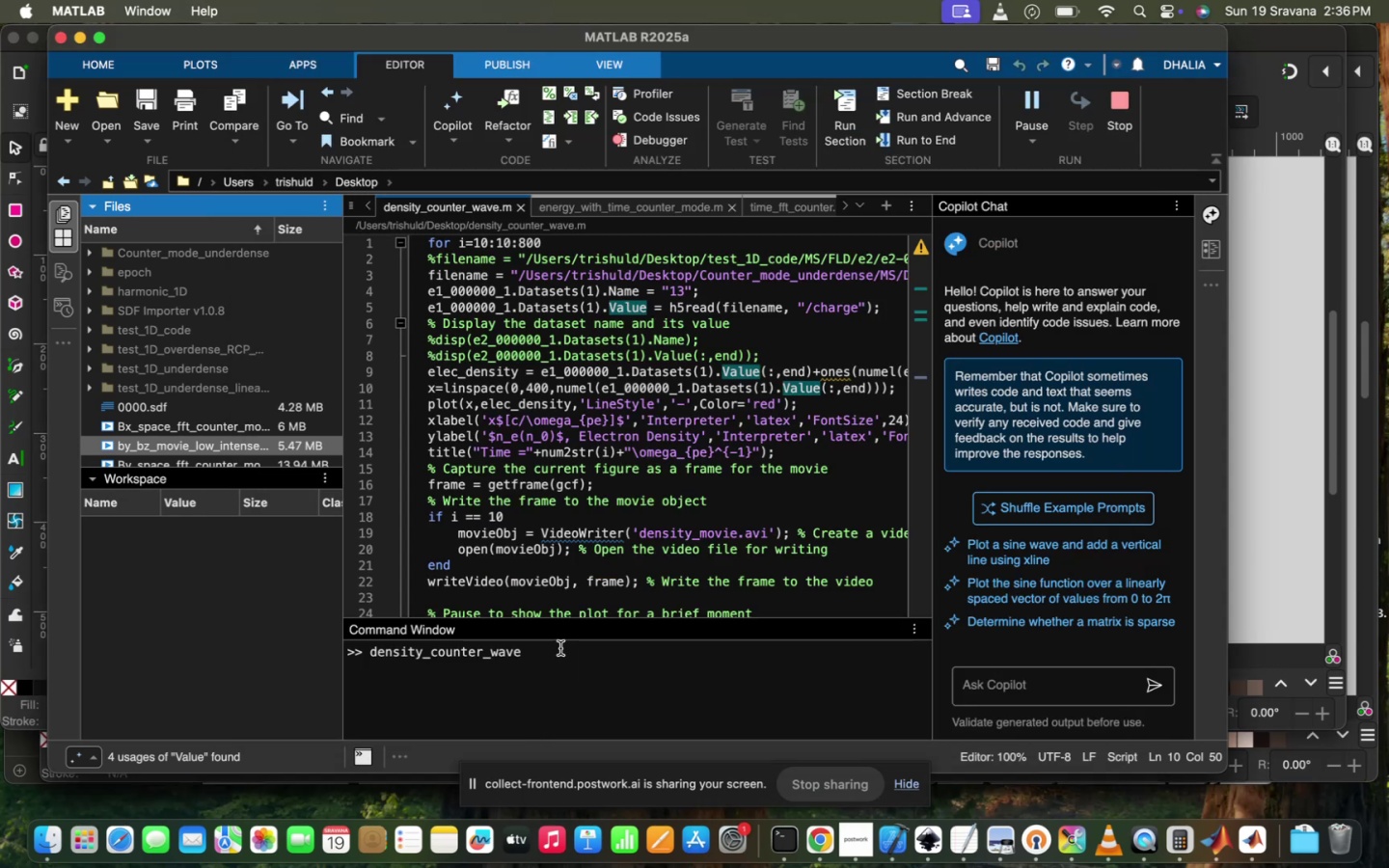 
scroll: coordinate [599, 498], scroll_direction: up, amount: 9.0
 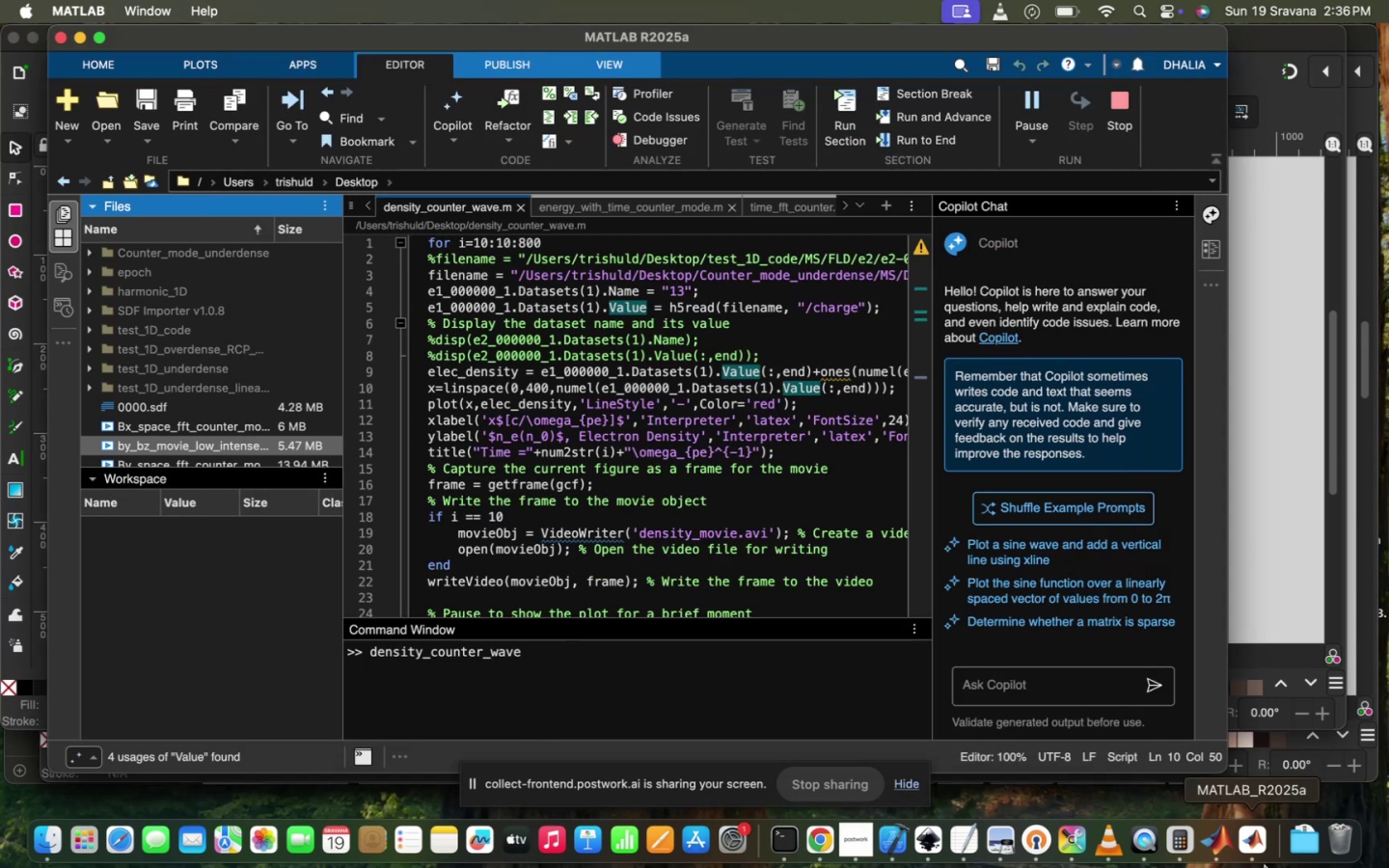 
left_click([1262, 864])
 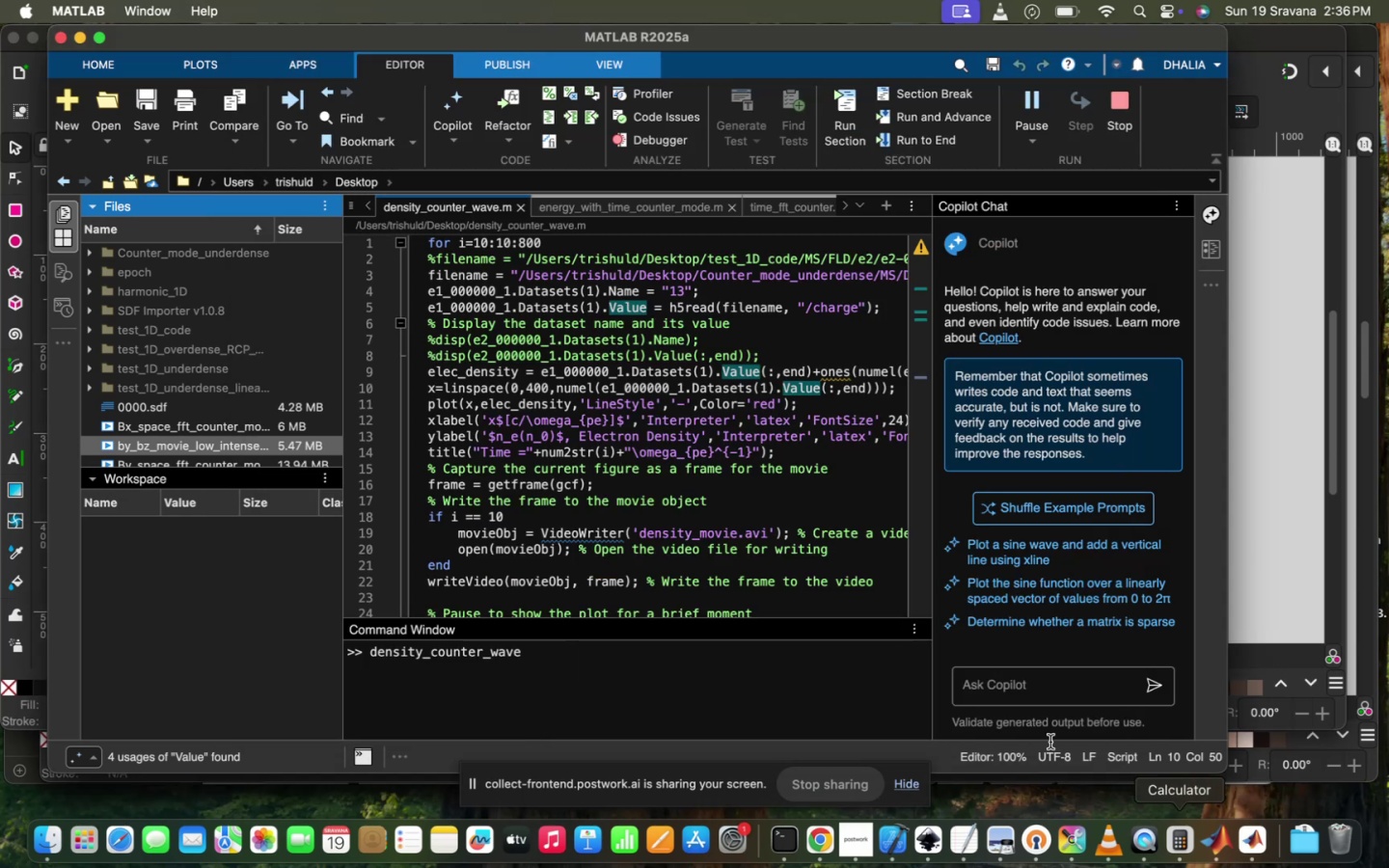 
left_click([777, 594])
 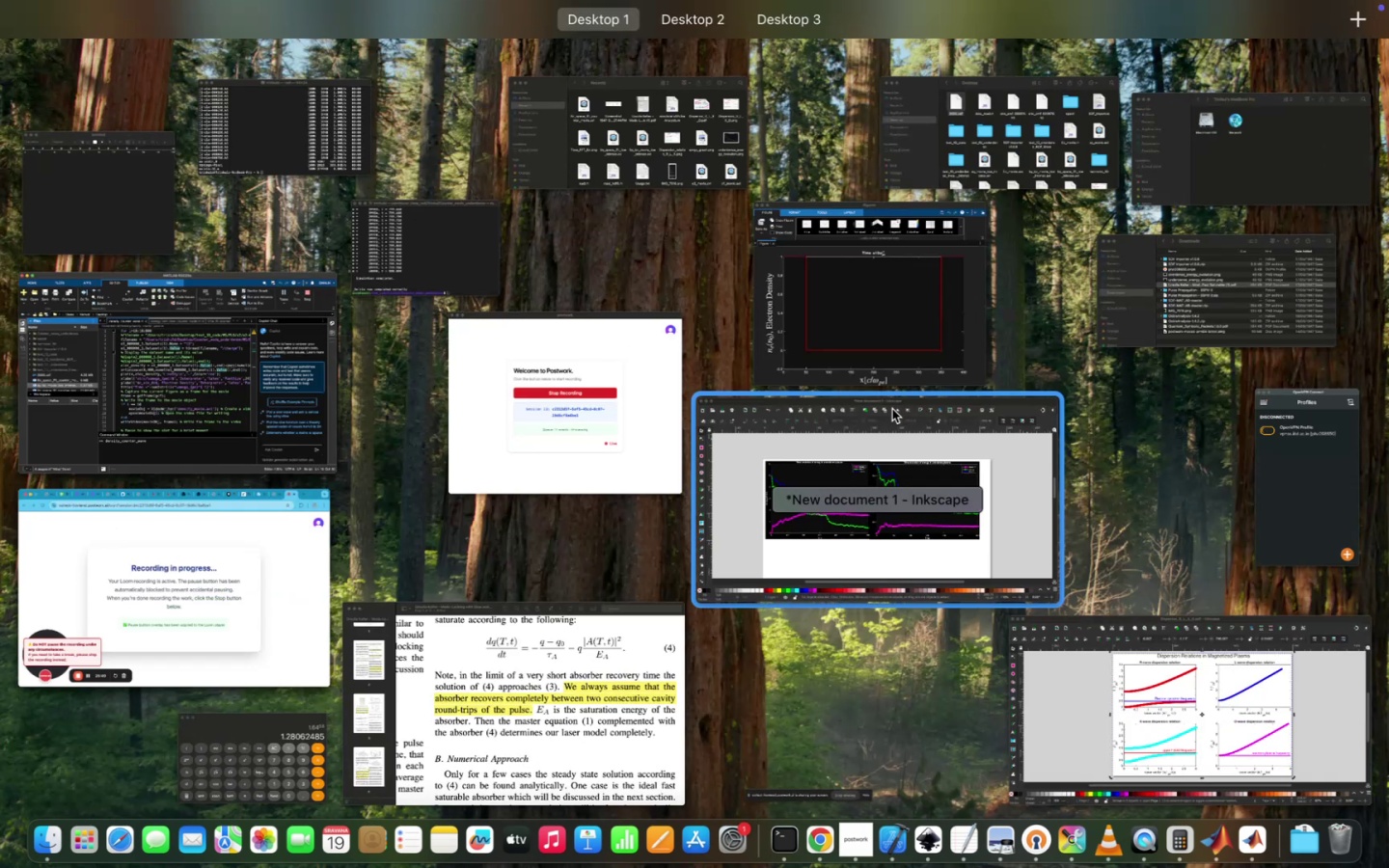 
left_click([916, 342])
 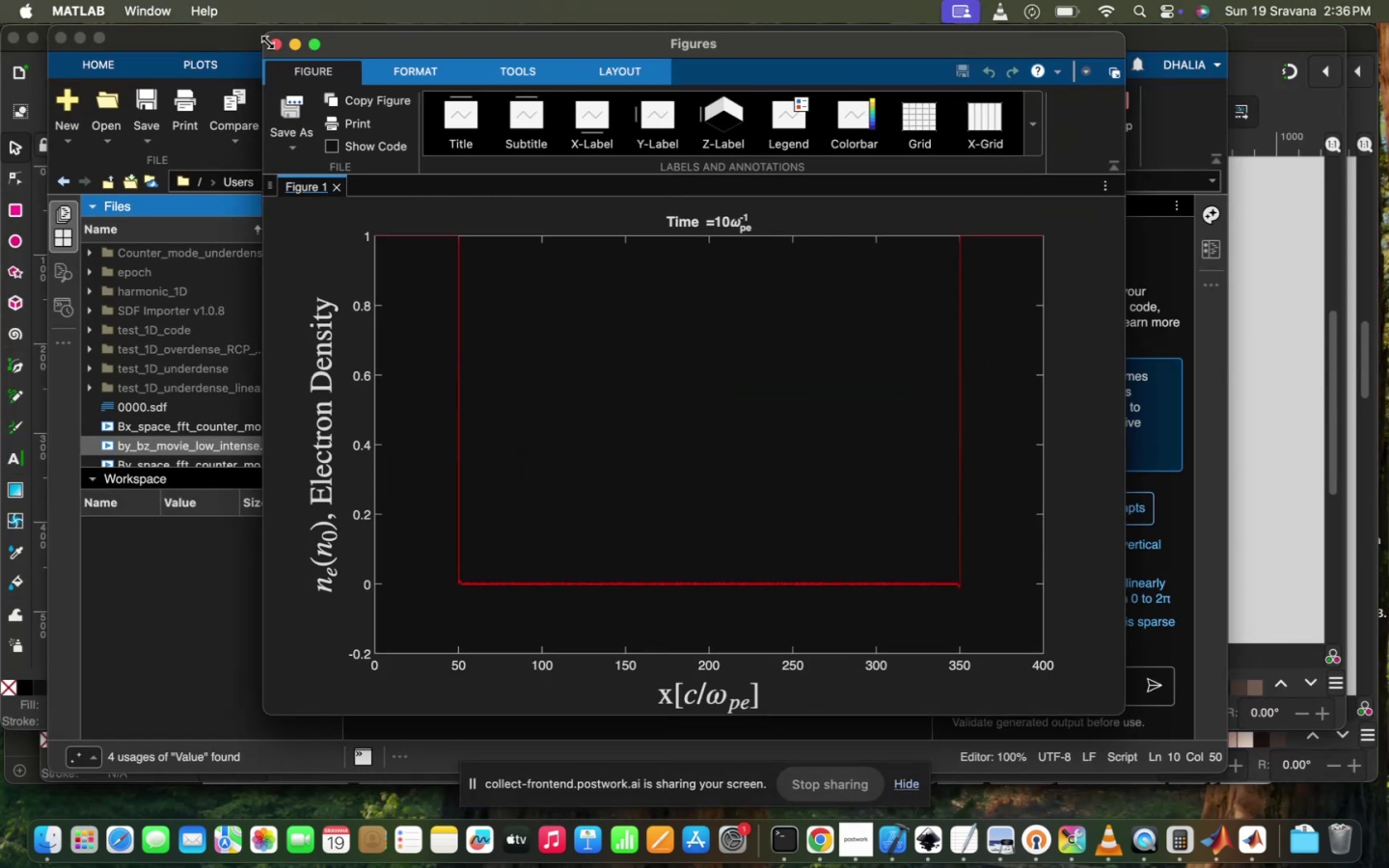 
left_click([272, 46])
 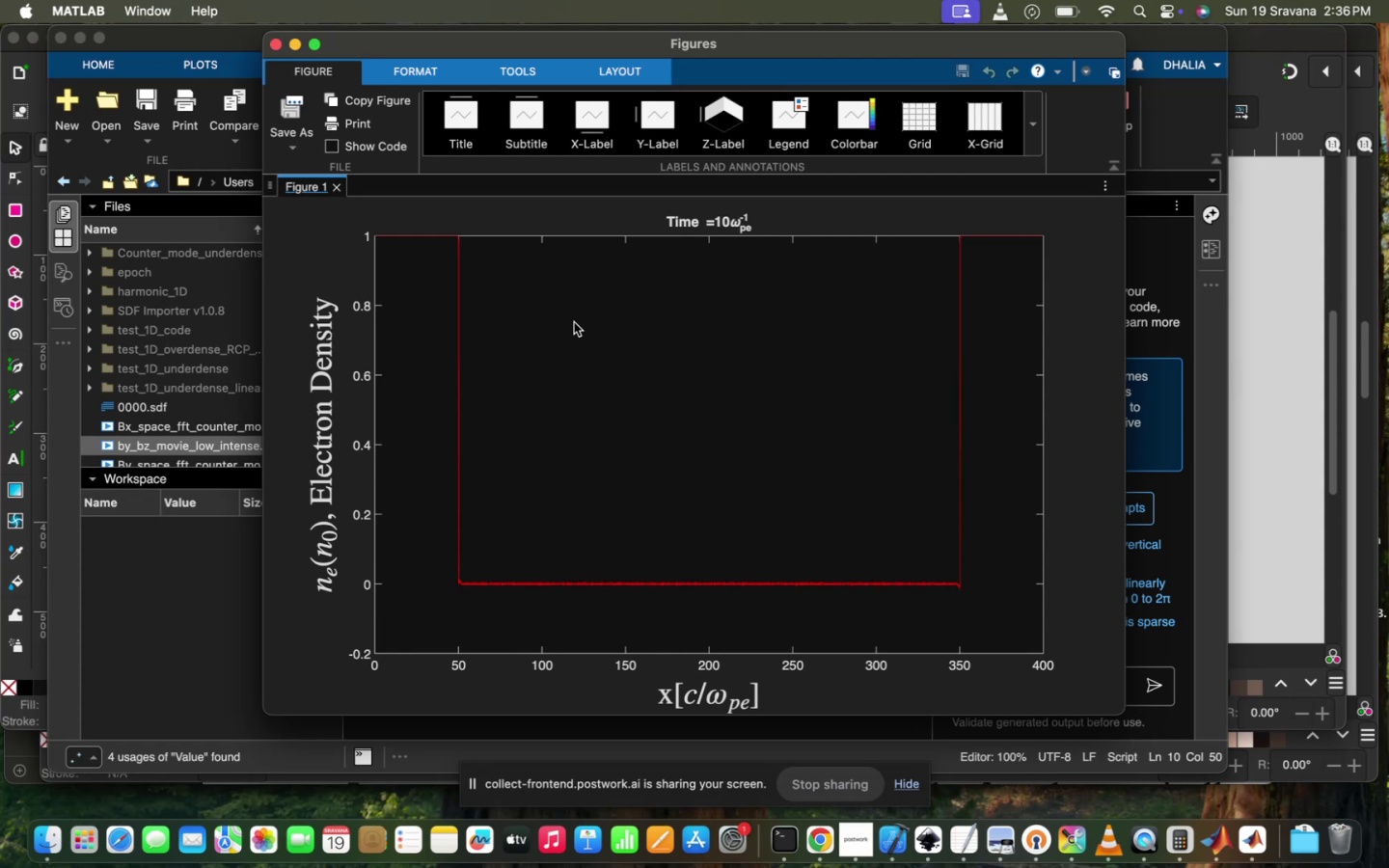 
wait(5.08)
 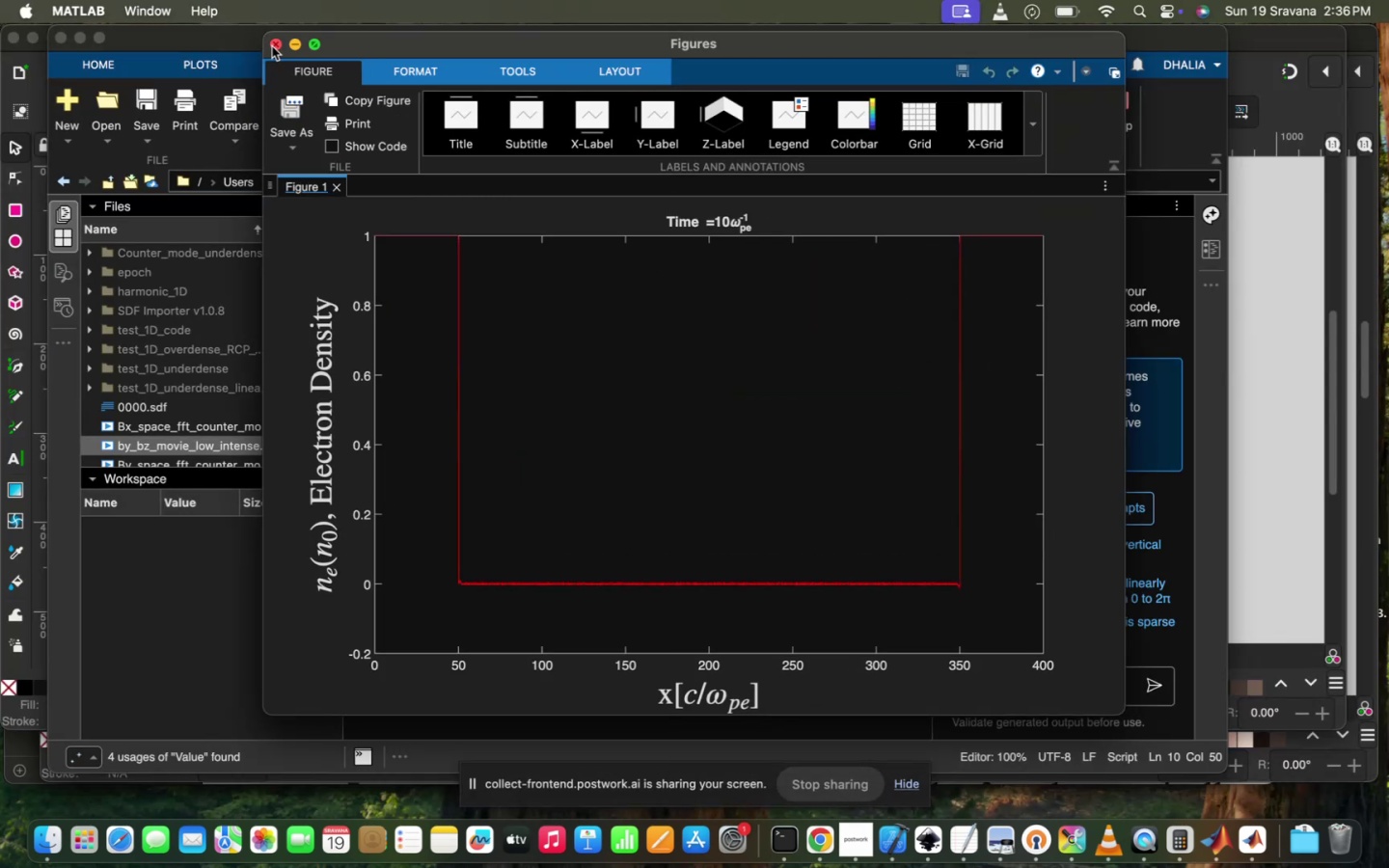 
left_click([213, 573])
 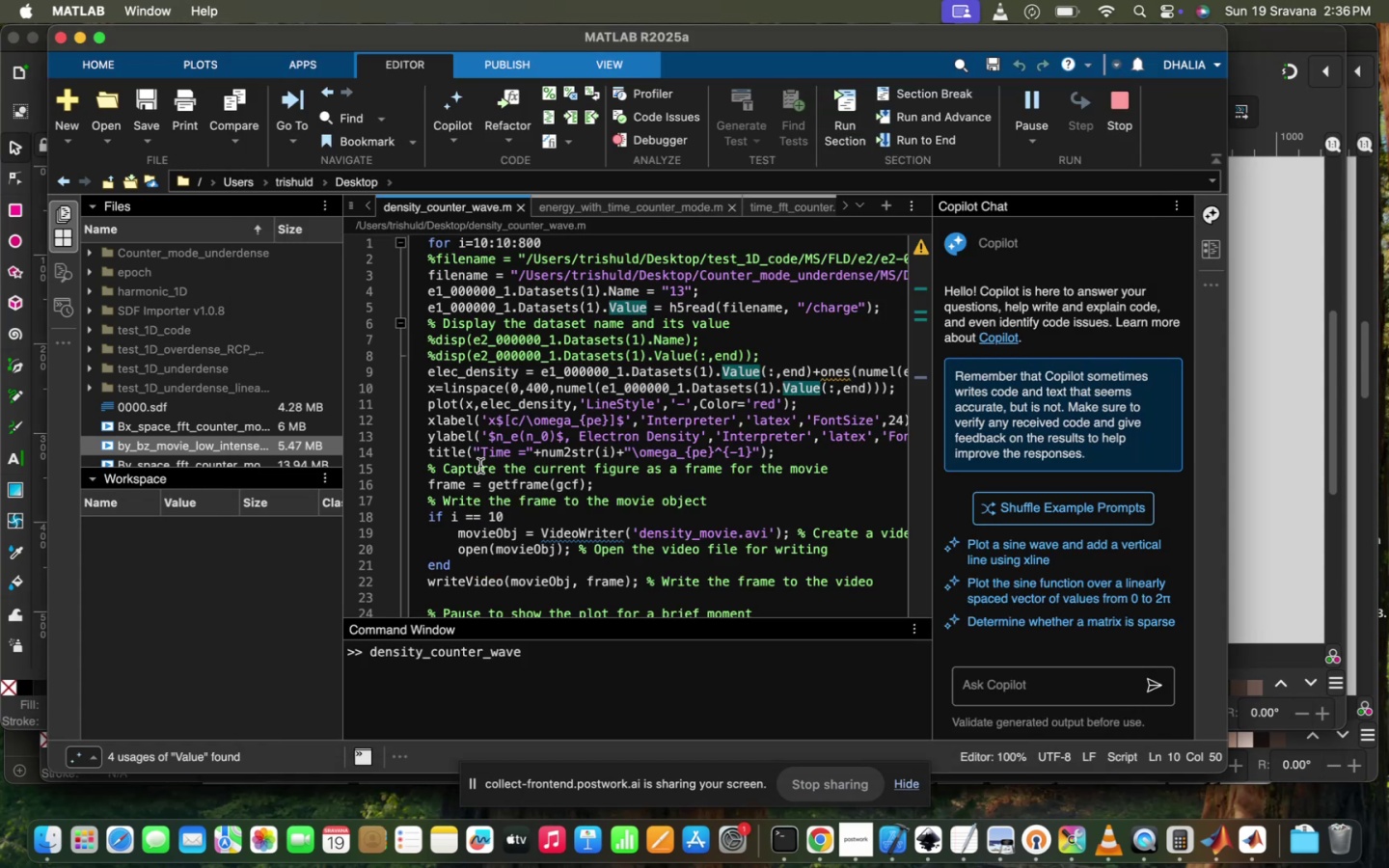 
scroll: coordinate [480, 466], scroll_direction: down, amount: 9.0
 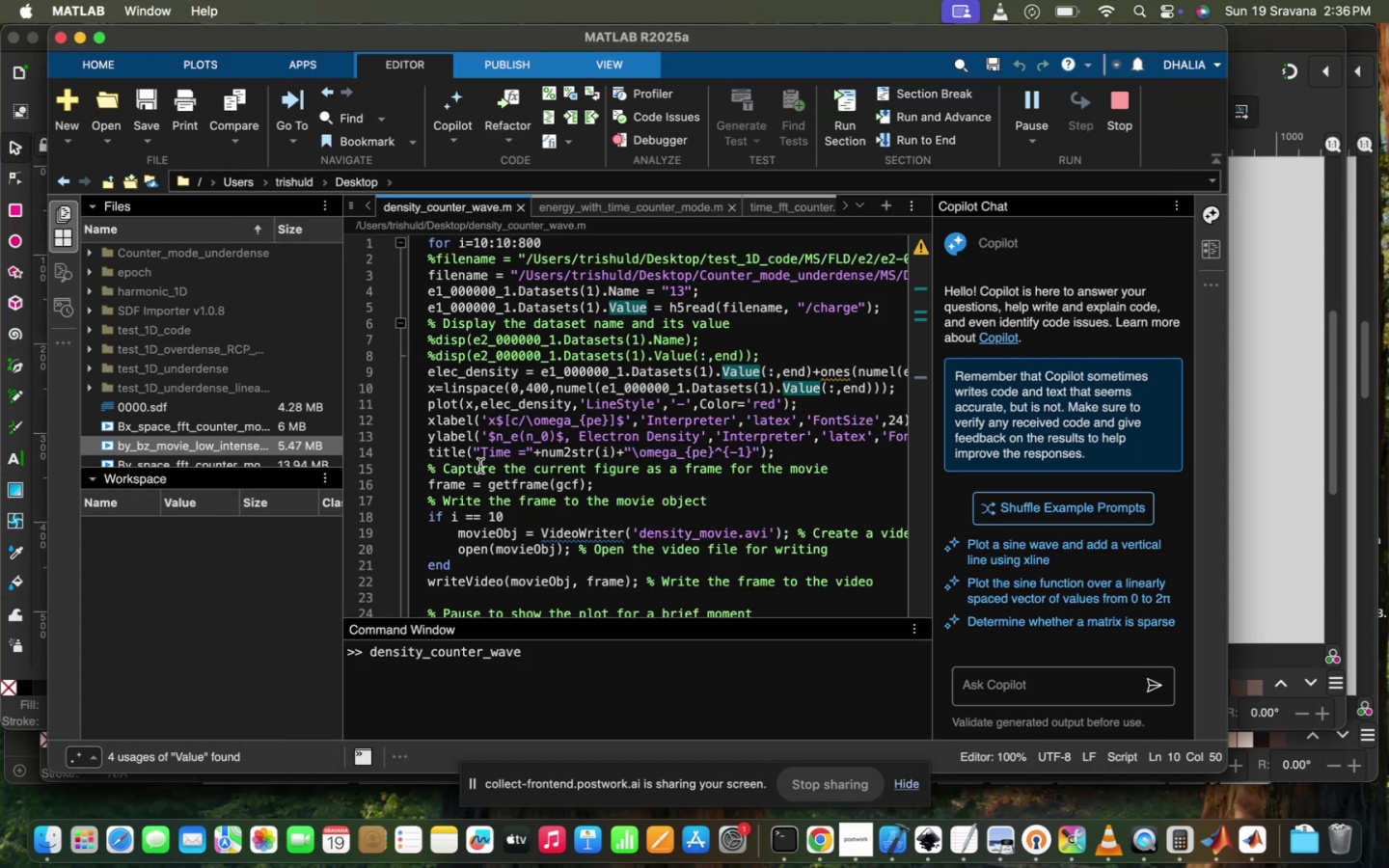 
scroll: coordinate [480, 466], scroll_direction: up, amount: 7.0
 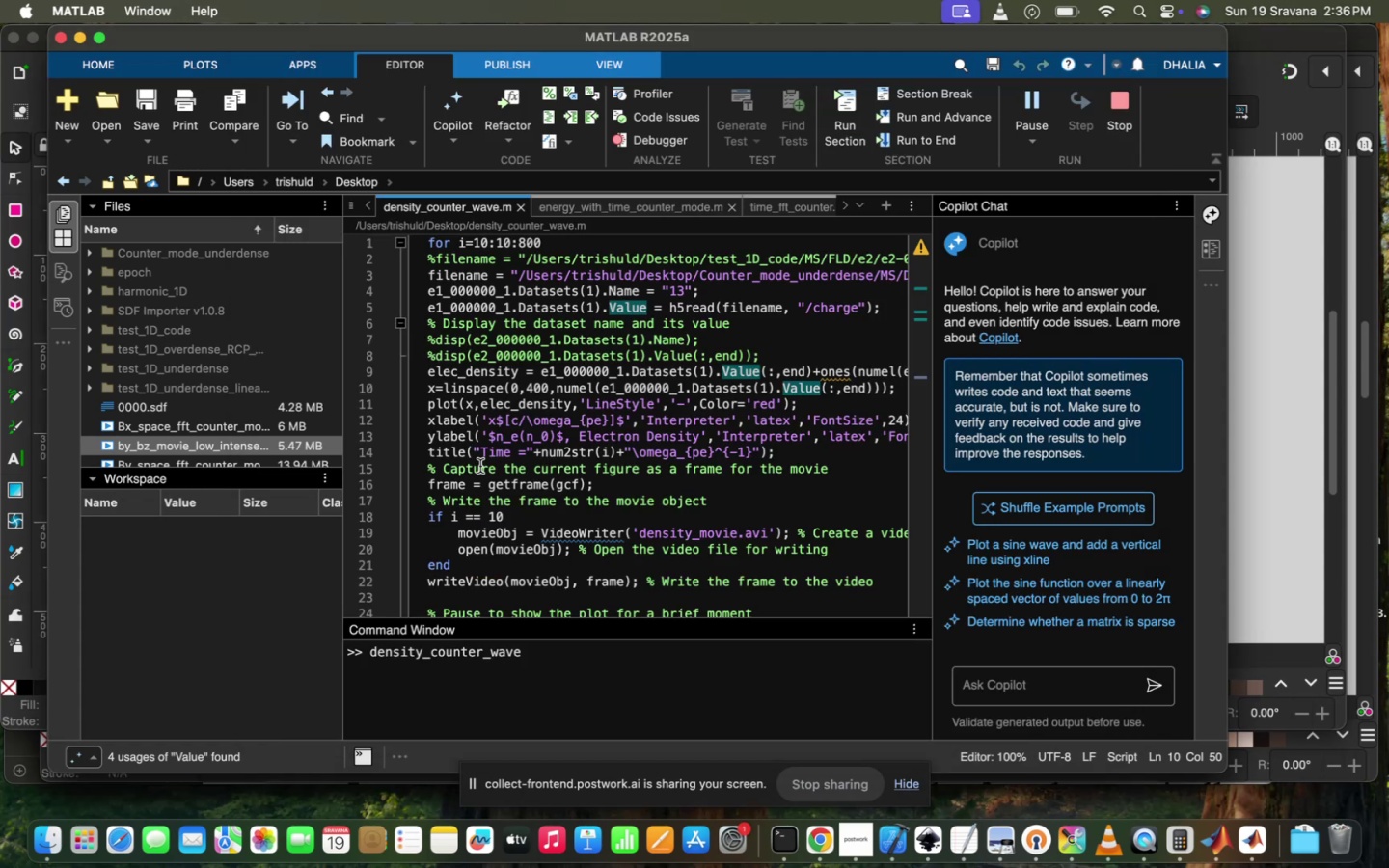 
wait(5.1)
 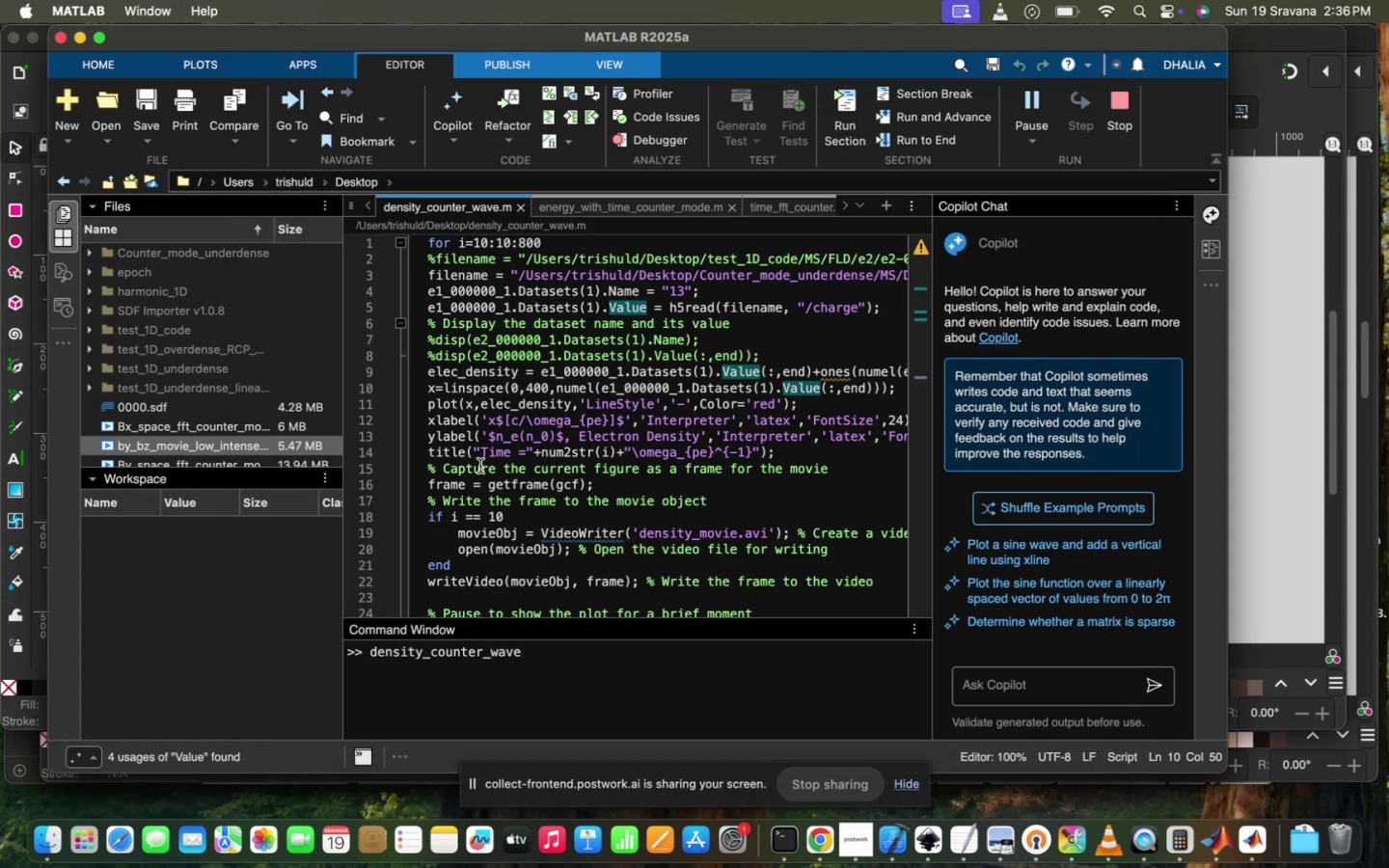 
scroll: coordinate [480, 466], scroll_direction: up, amount: 6.0
 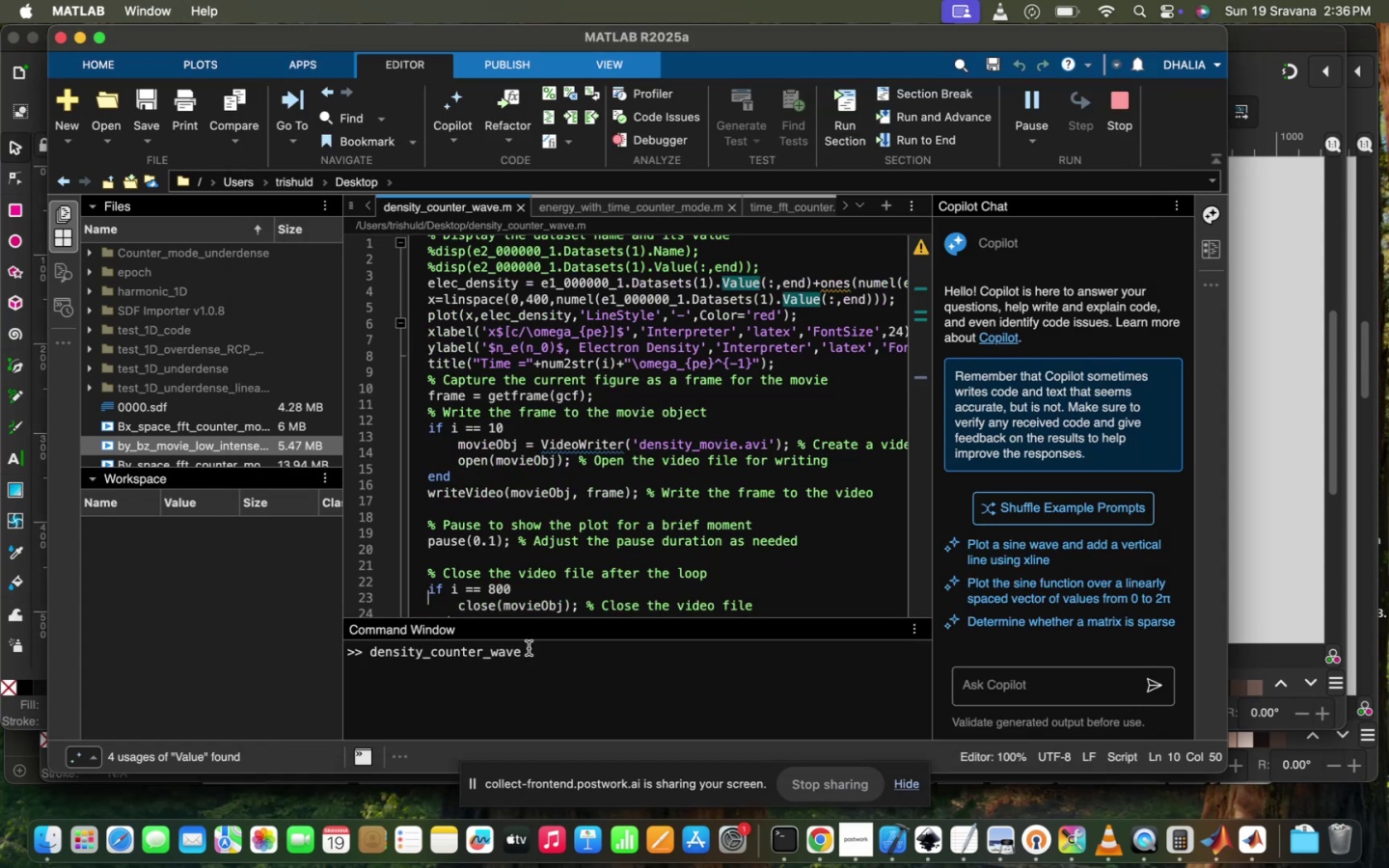 
left_click([537, 653])
 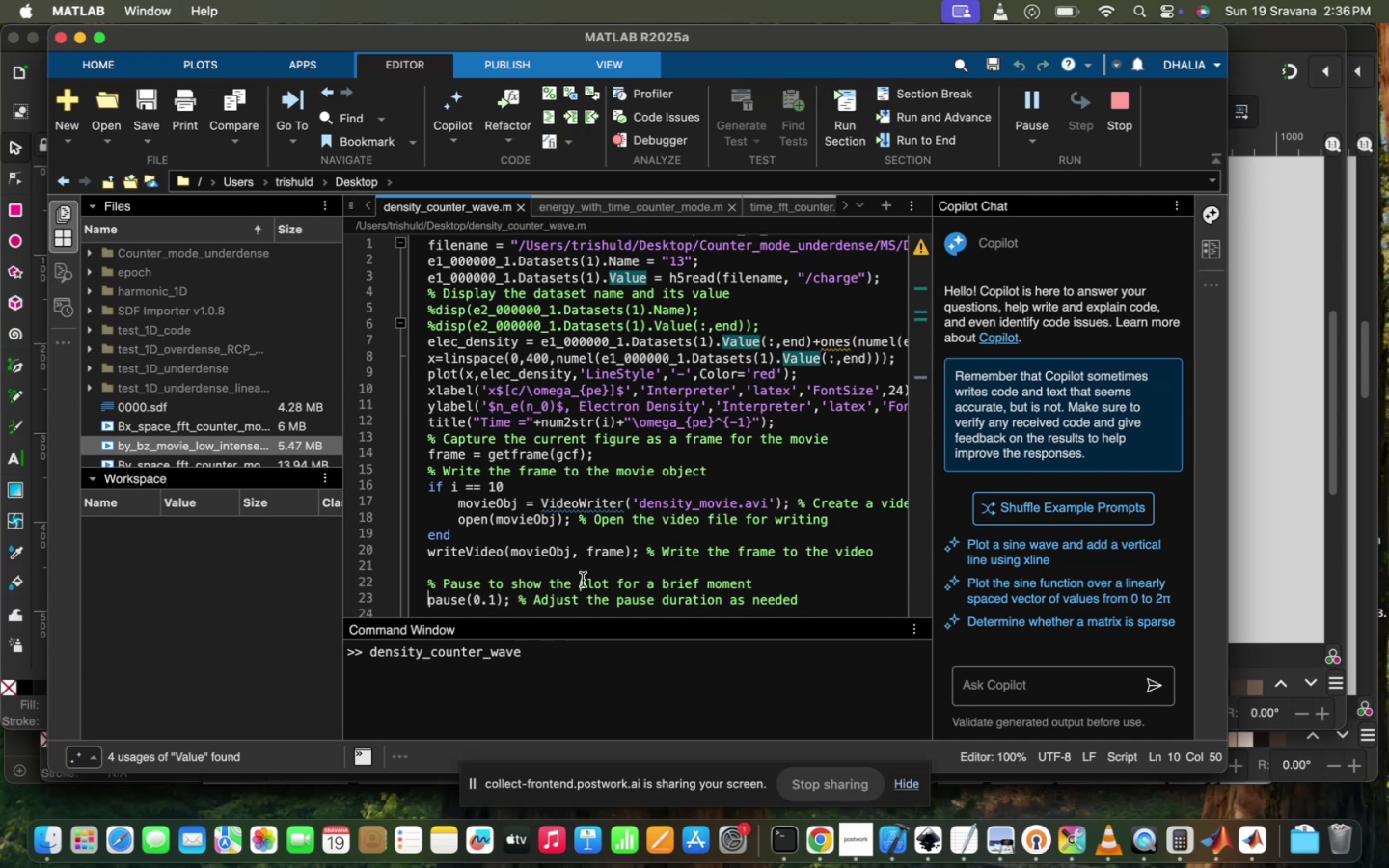 
scroll: coordinate [583, 580], scroll_direction: down, amount: 6.0
 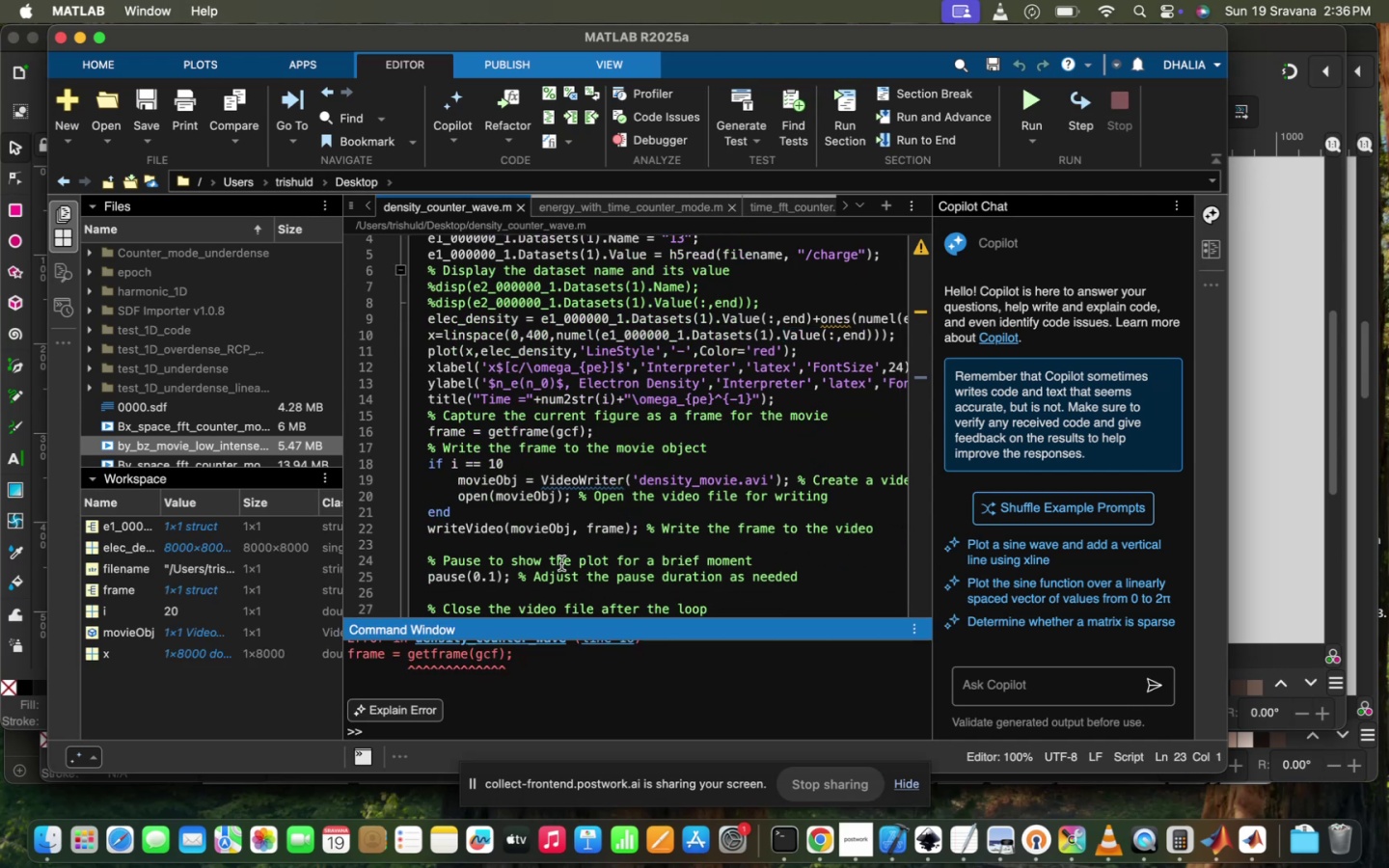 
wait(5.13)
 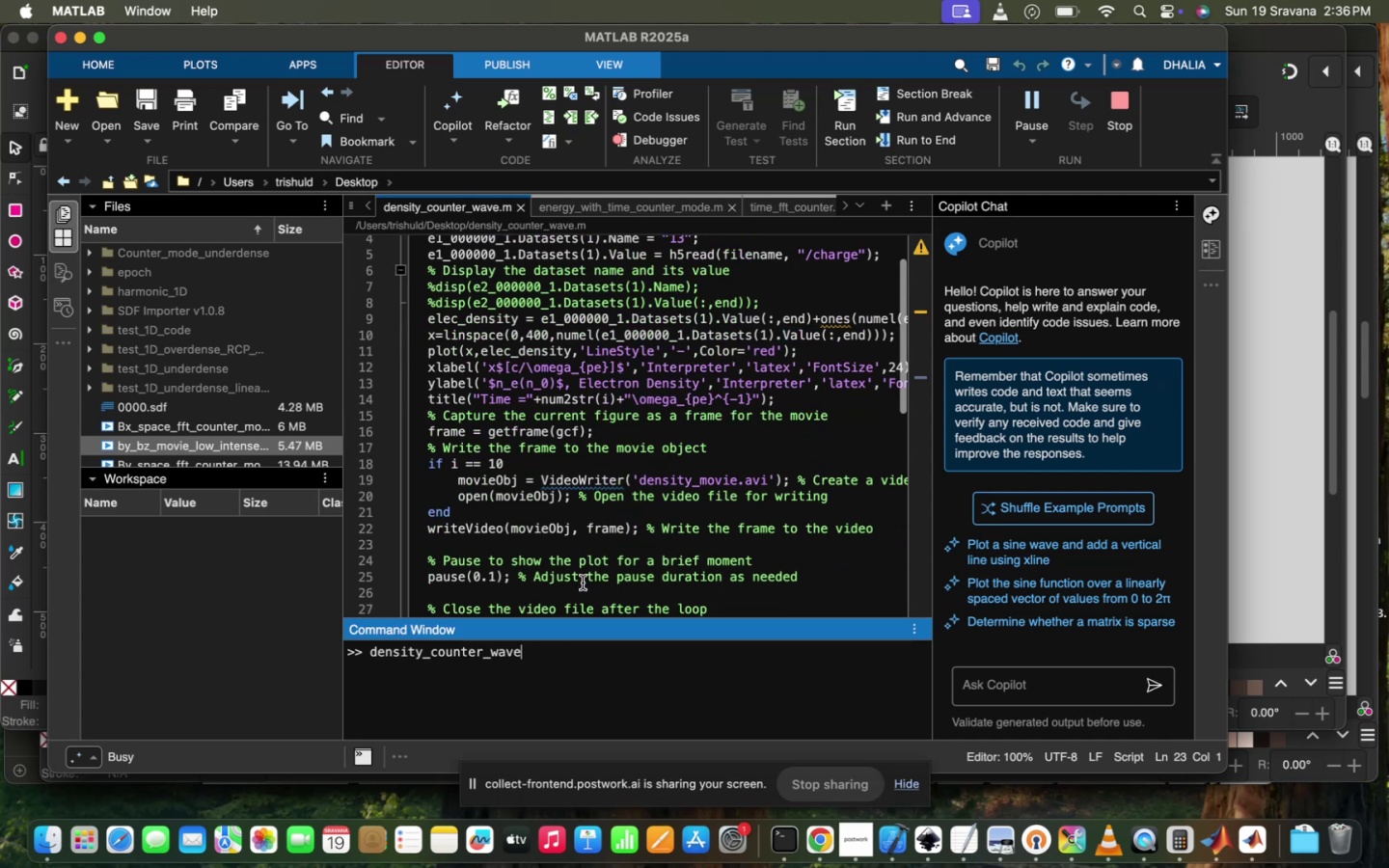 
scroll: coordinate [635, 670], scroll_direction: up, amount: 10.0
 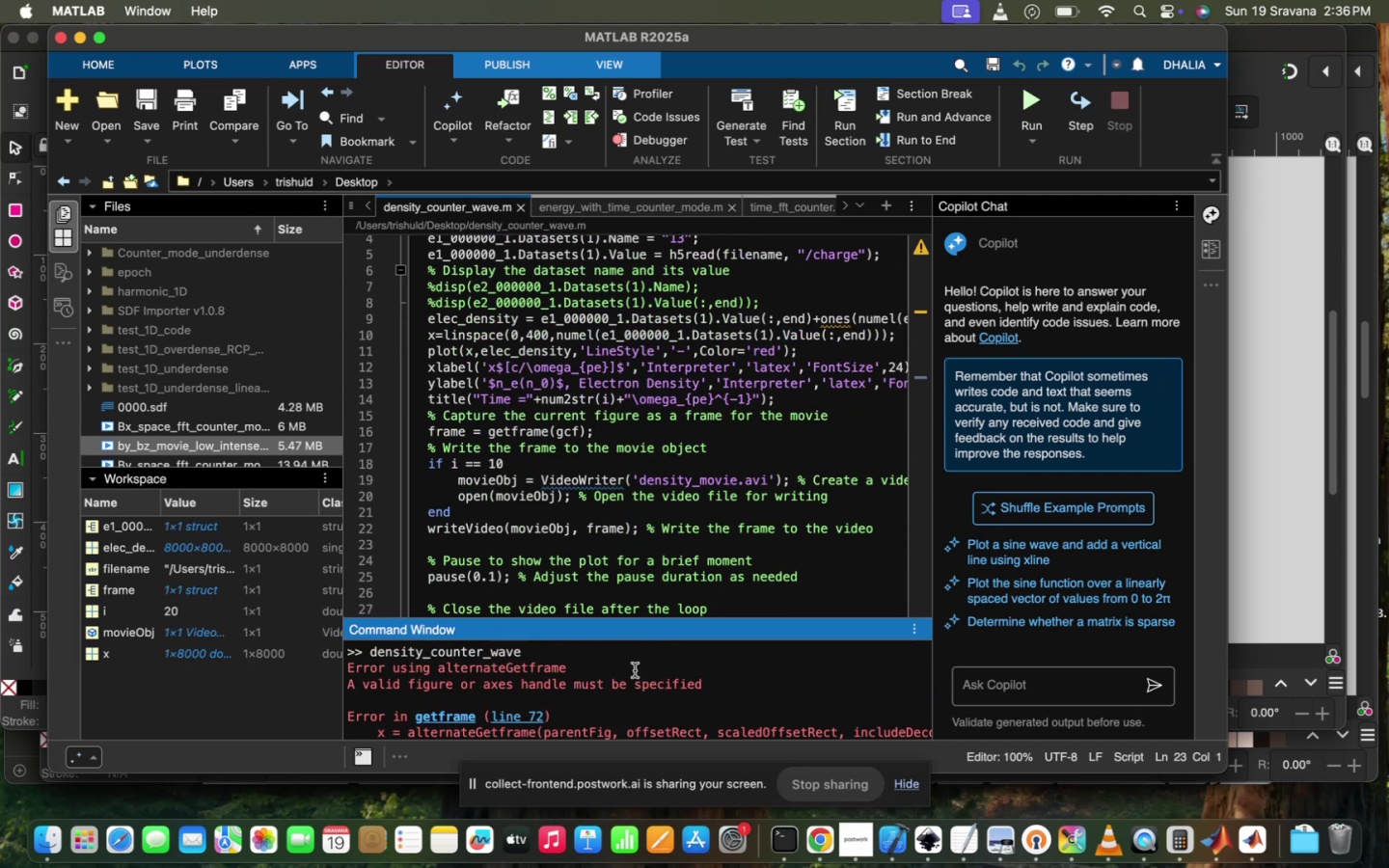 
scroll: coordinate [635, 670], scroll_direction: down, amount: 15.0
 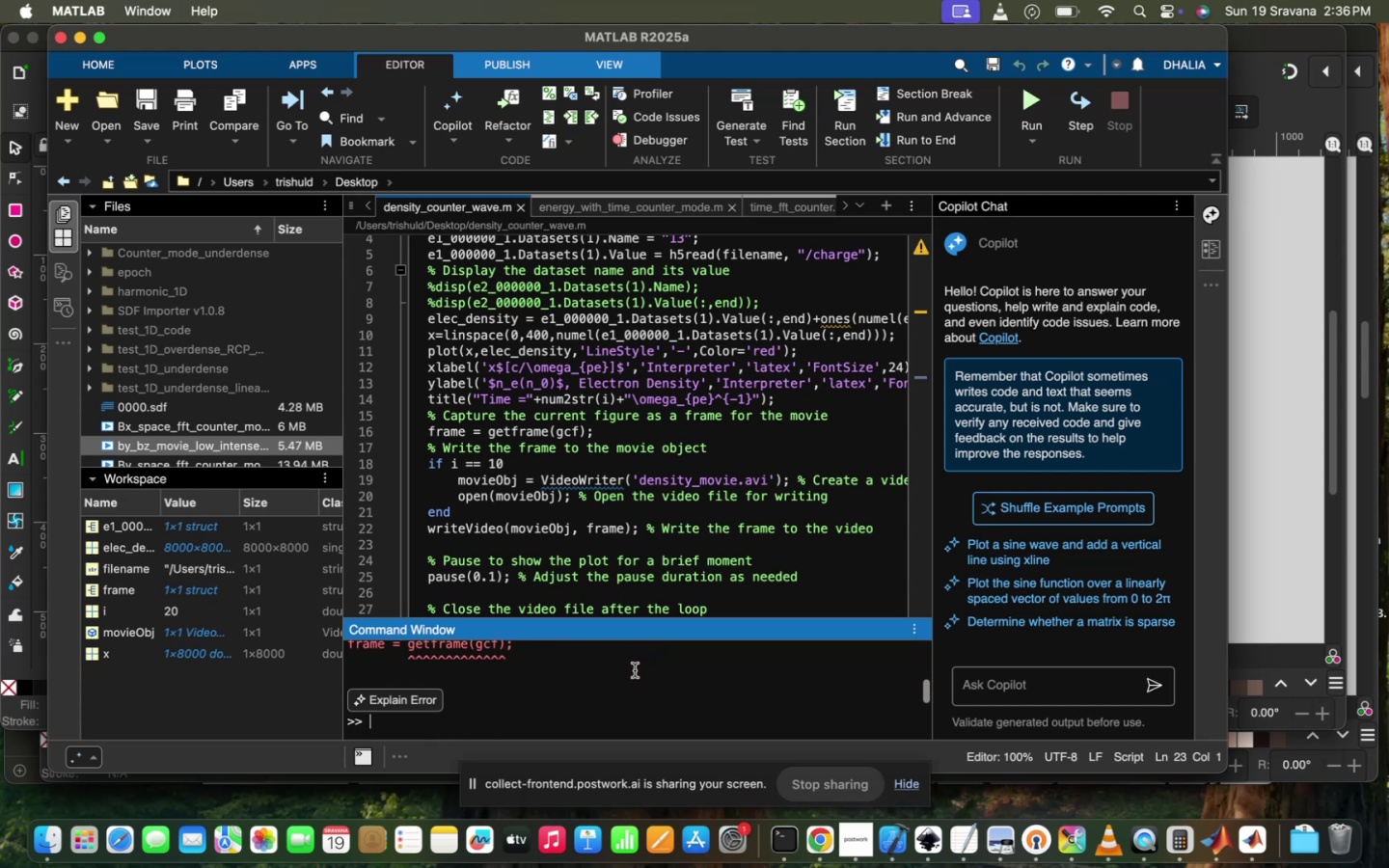 
scroll: coordinate [614, 511], scroll_direction: up, amount: 44.0
 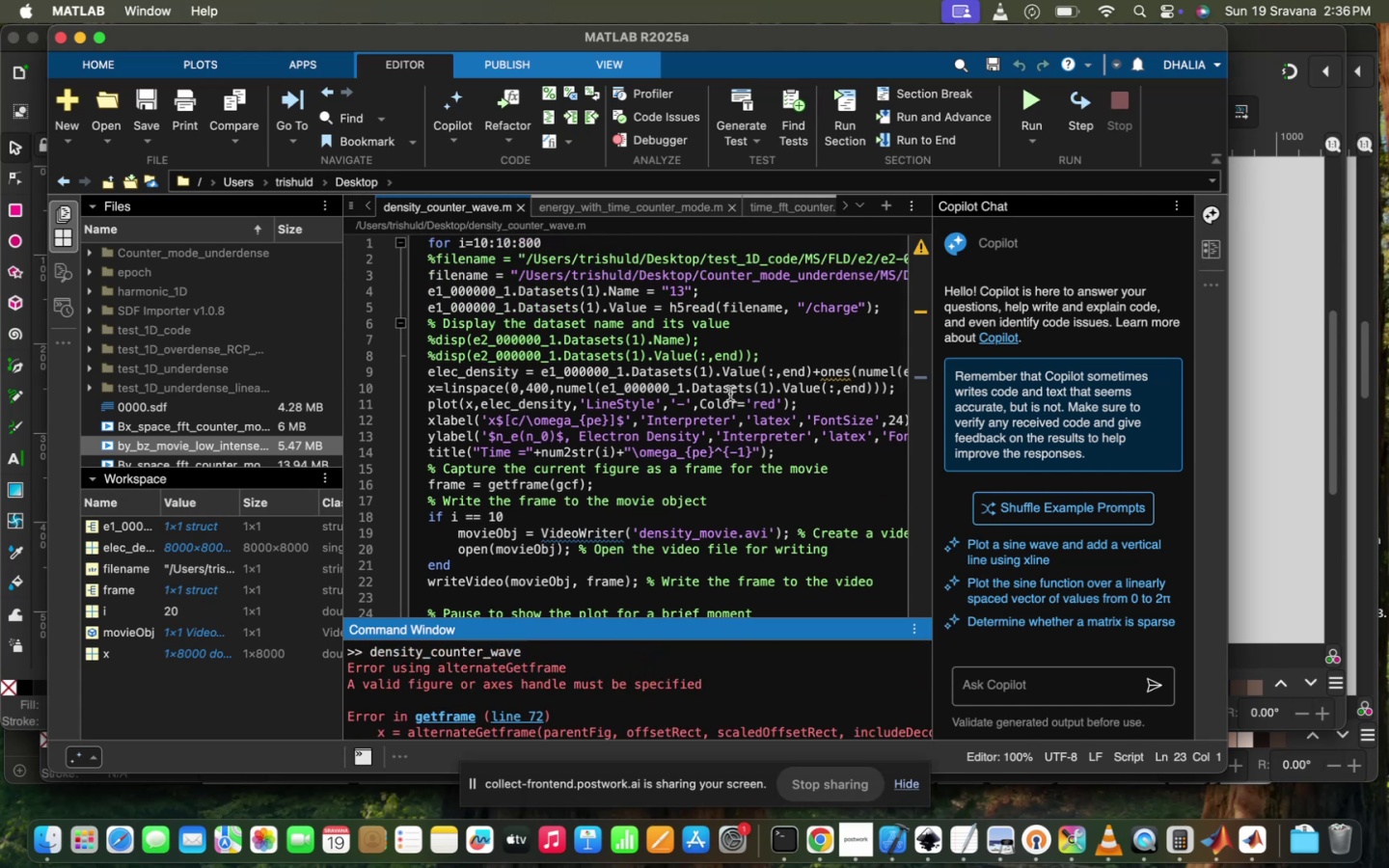 
scroll: coordinate [738, 388], scroll_direction: down, amount: 73.0
 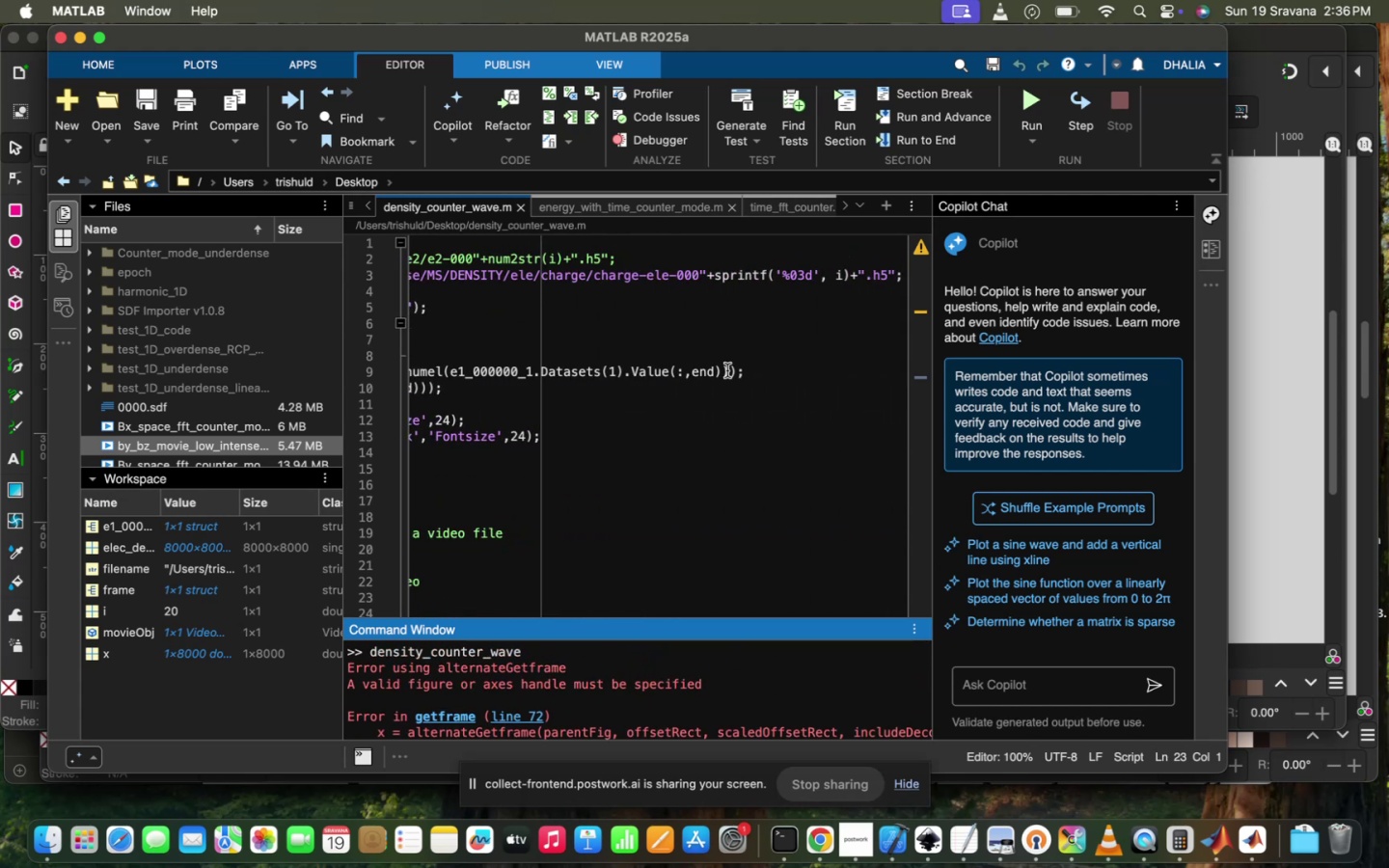 
left_click([727, 370])
 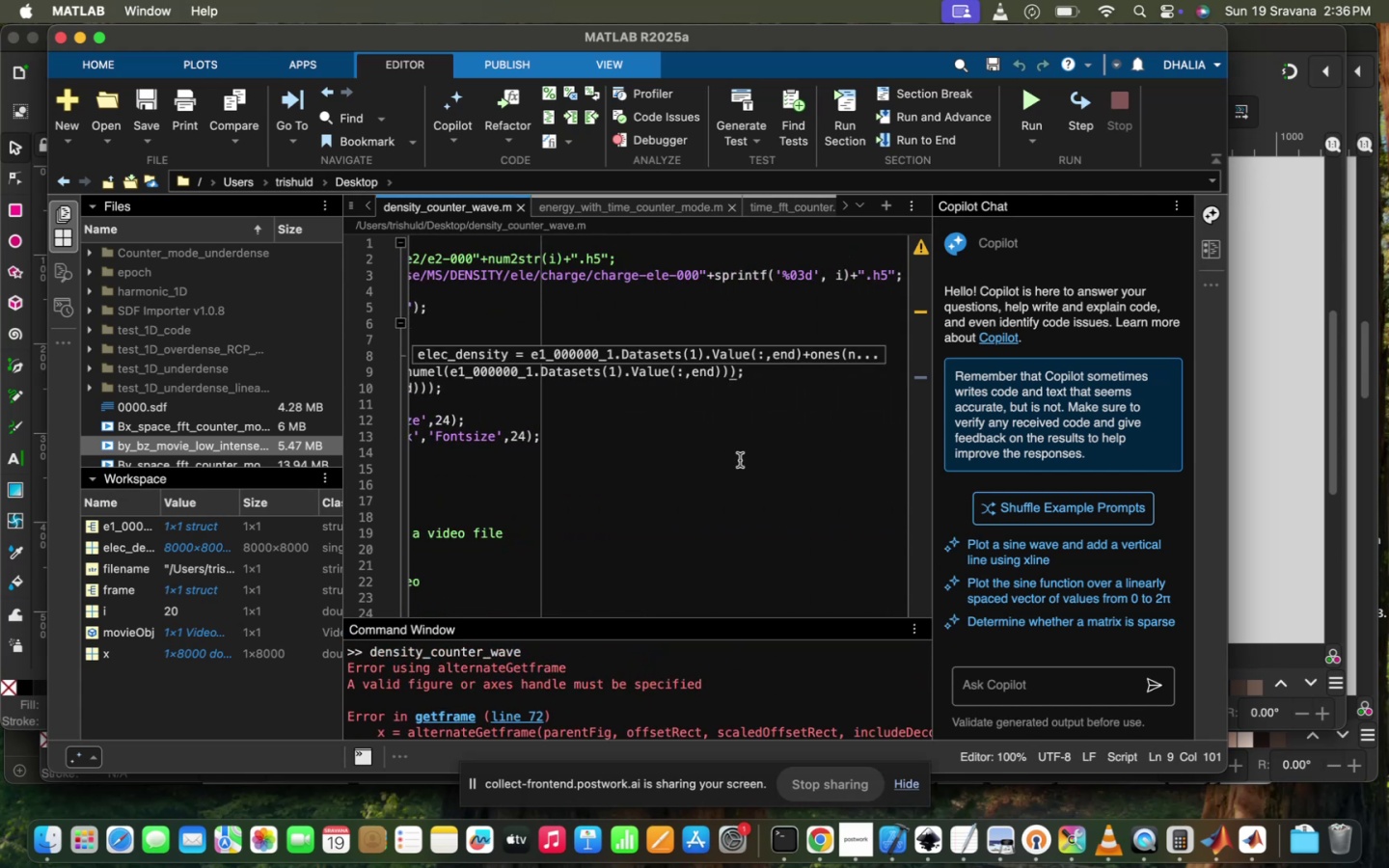 
key(Comma)
 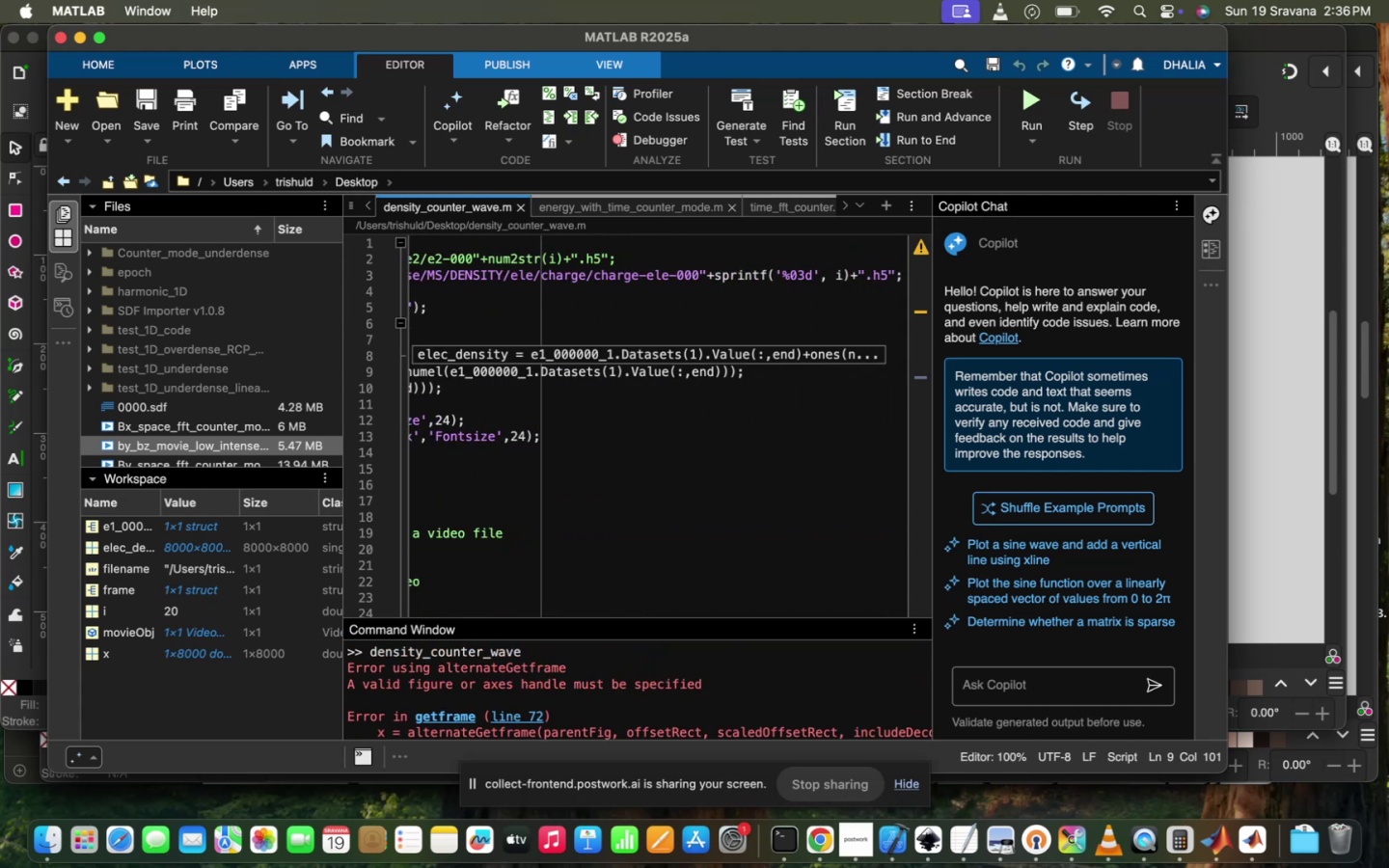 
hold_key(key=Q, duration=0.42)
 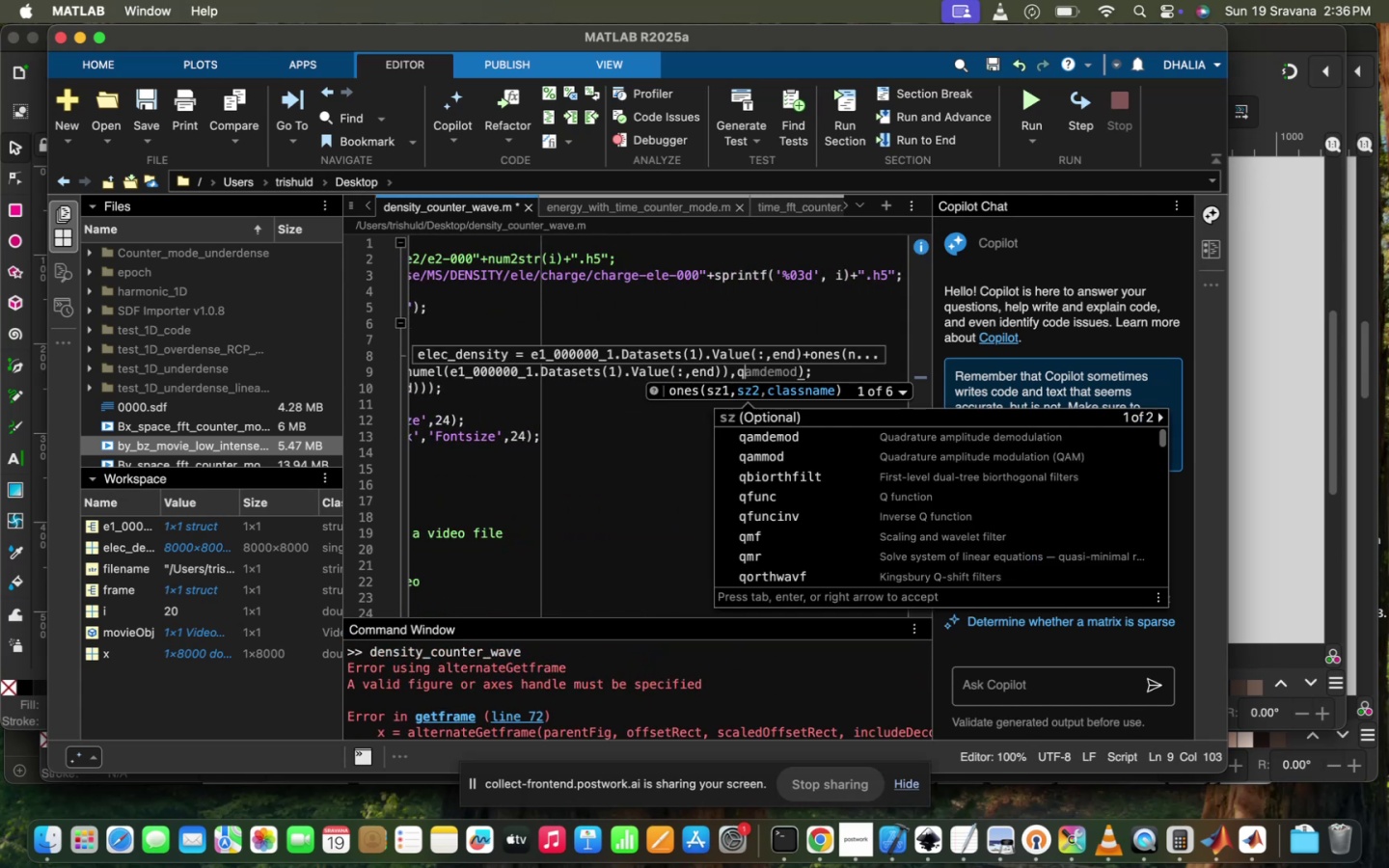 
key(Backspace)
 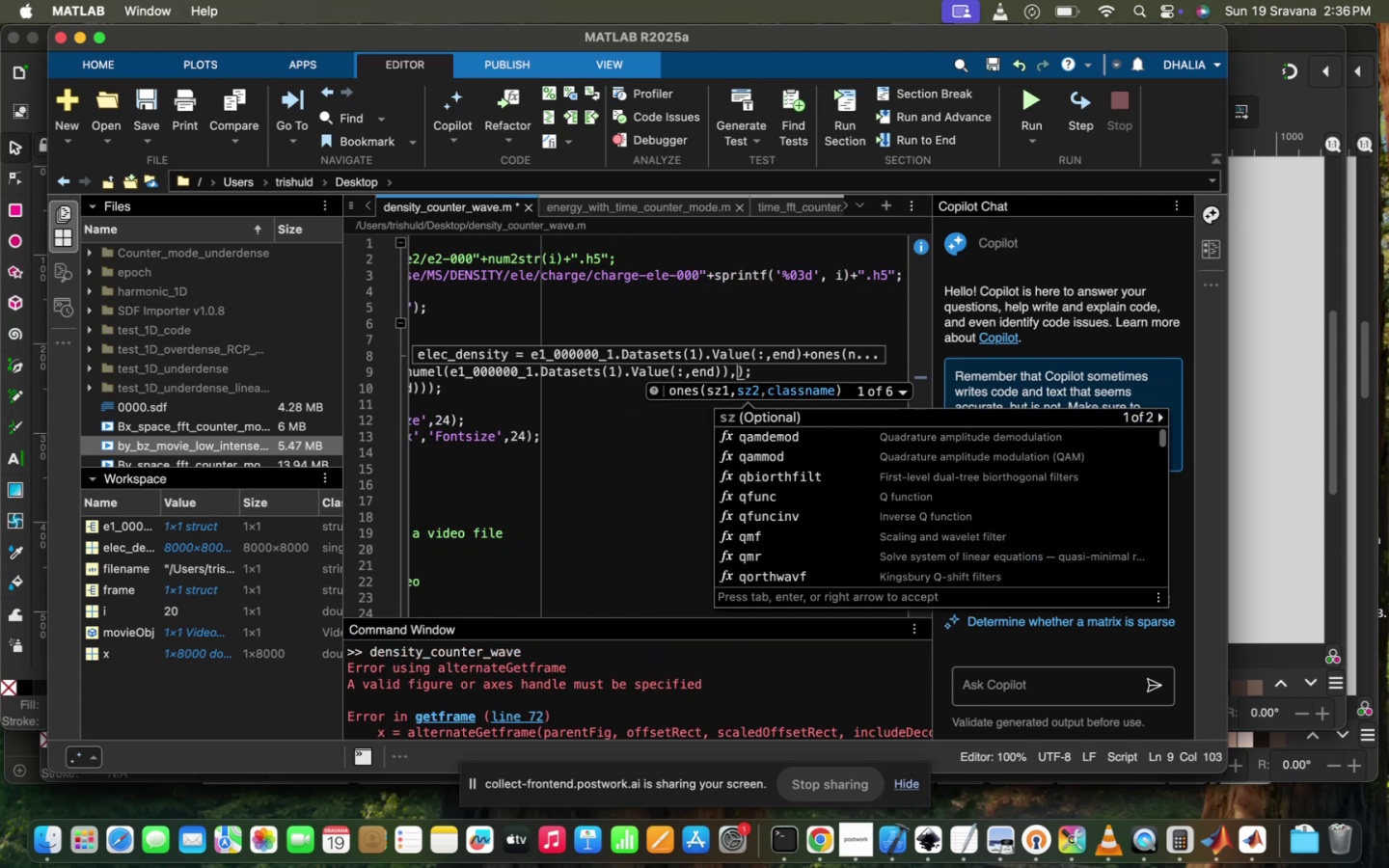 
key(1)
 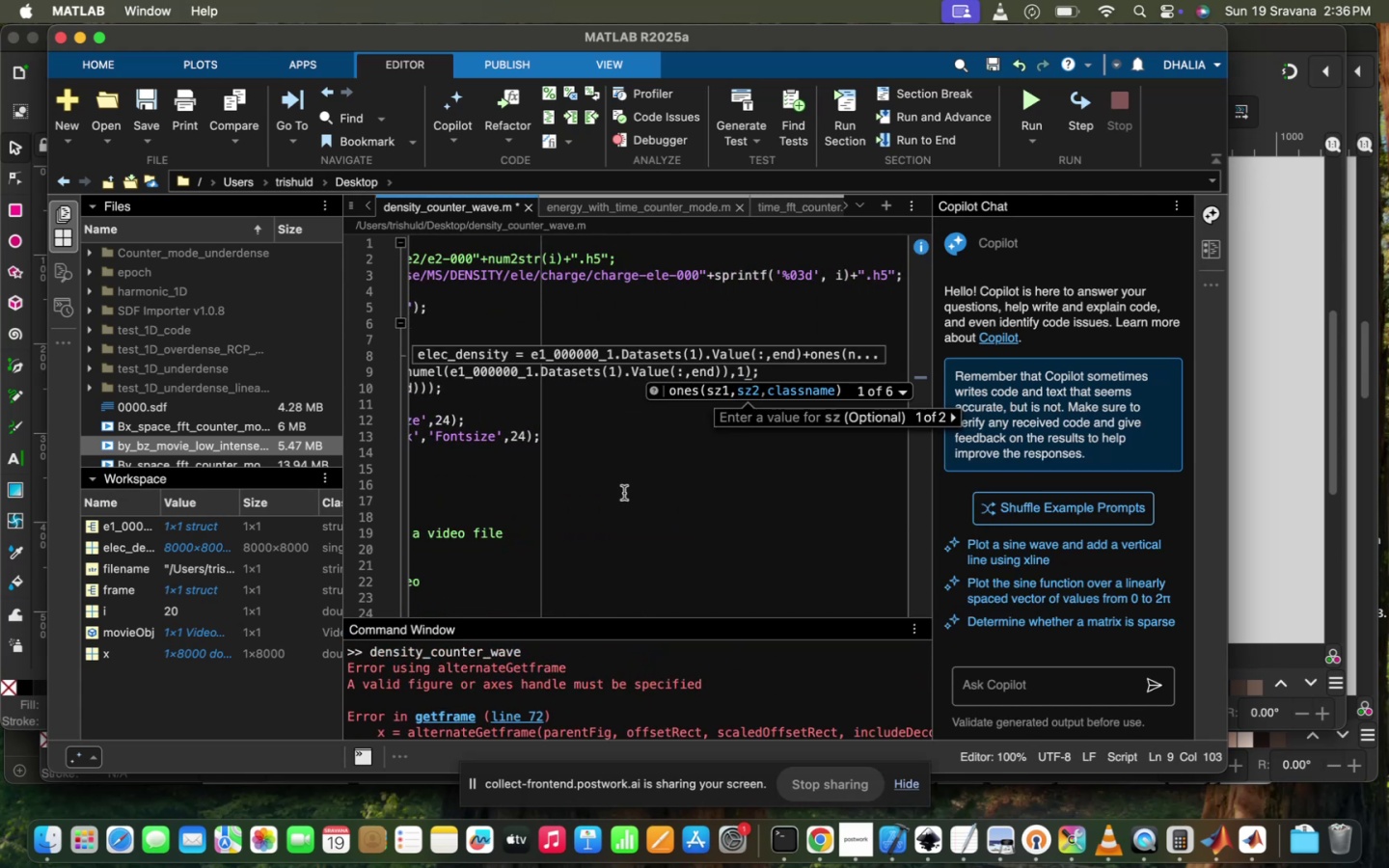 
left_click([625, 492])
 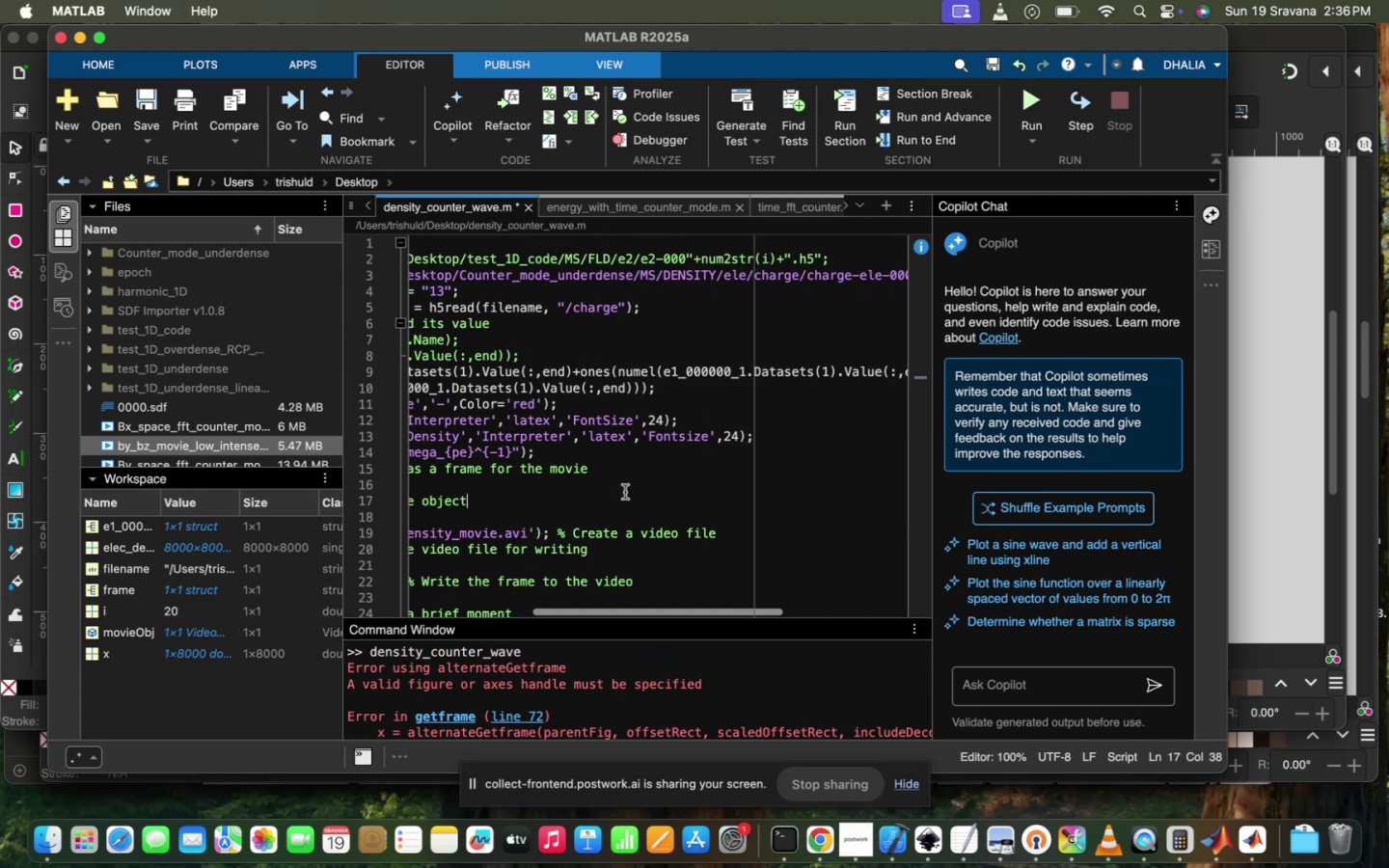 
scroll: coordinate [625, 492], scroll_direction: up, amount: 39.0
 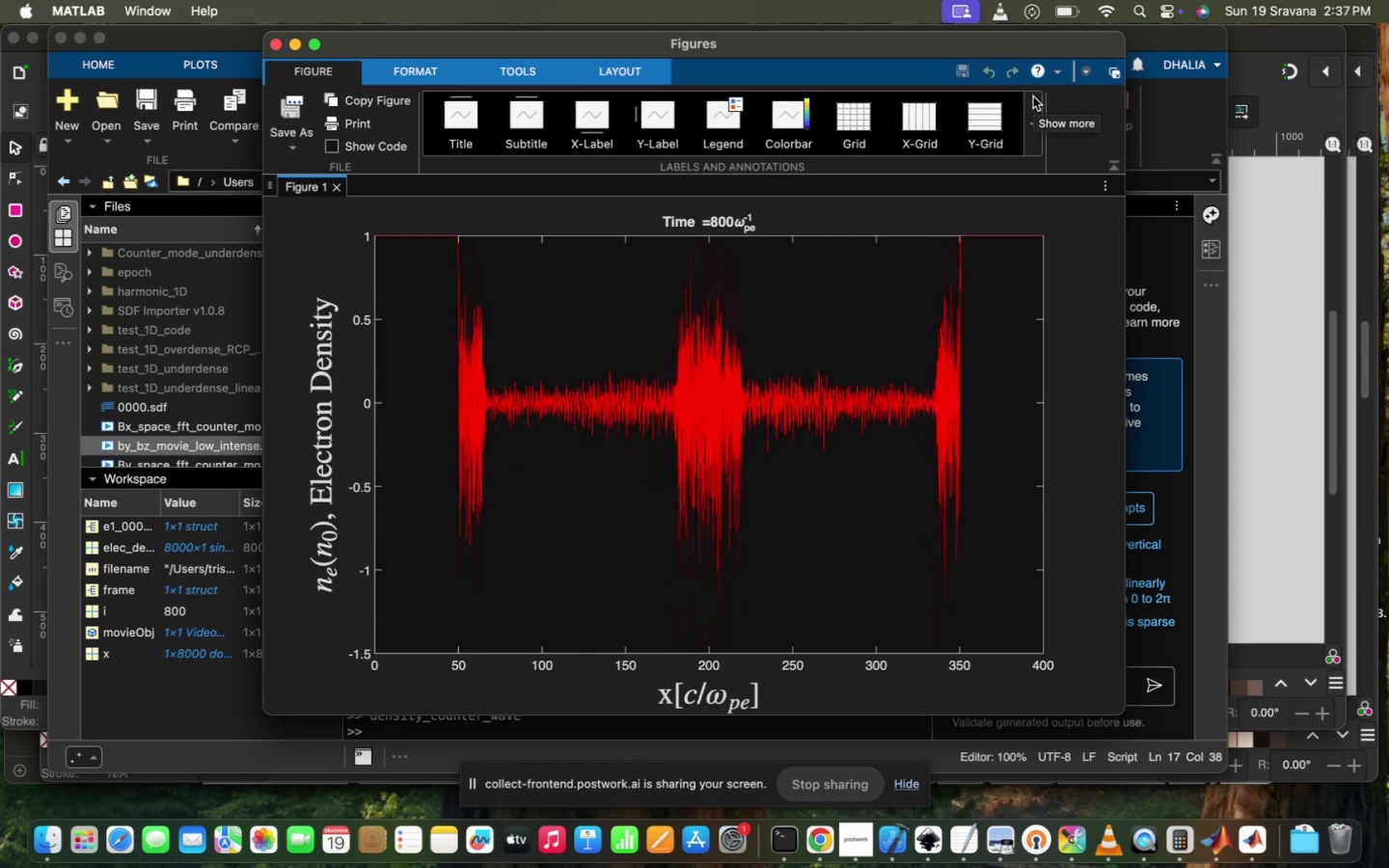 
wait(32.17)
 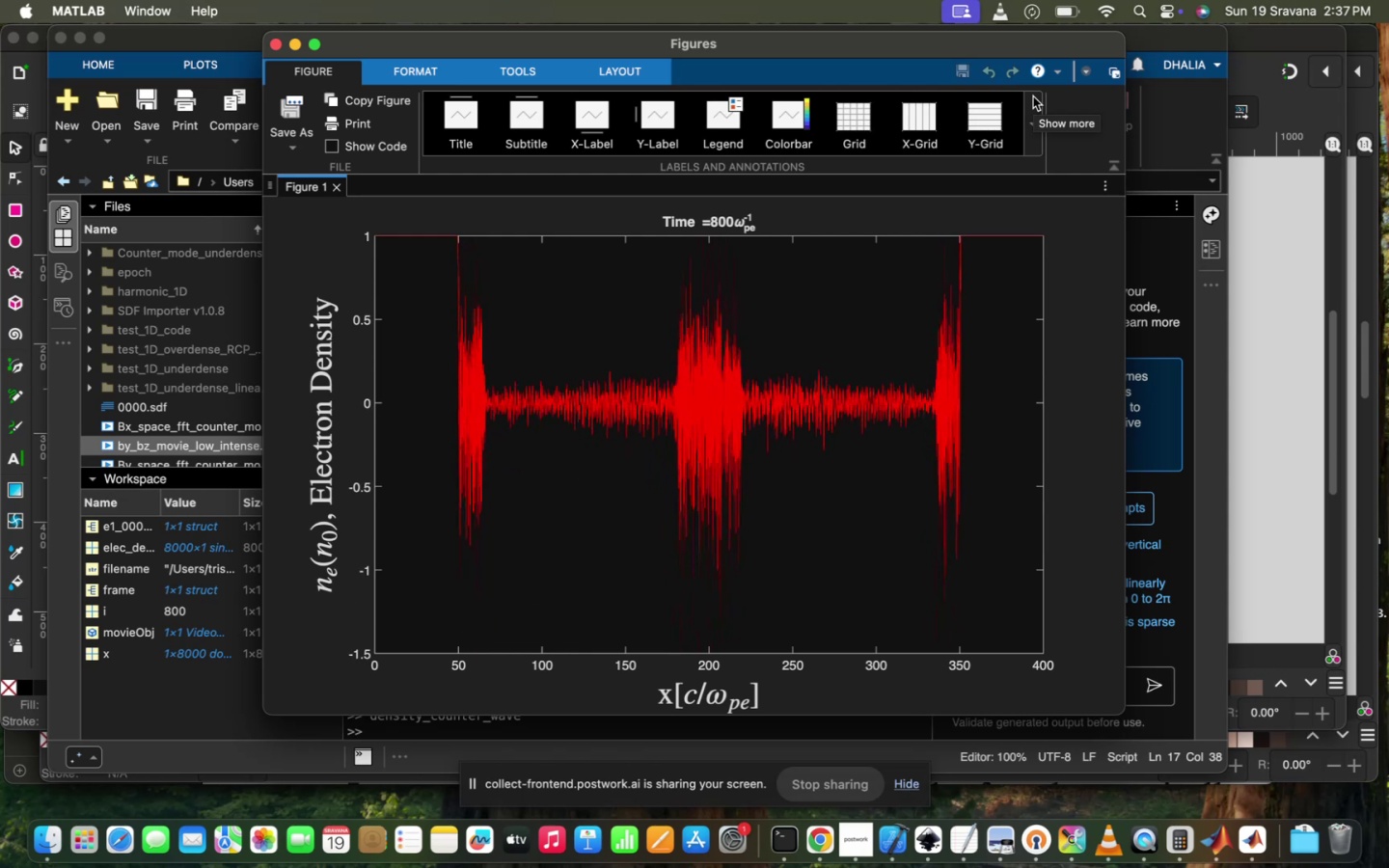 
left_click([996, 226])
 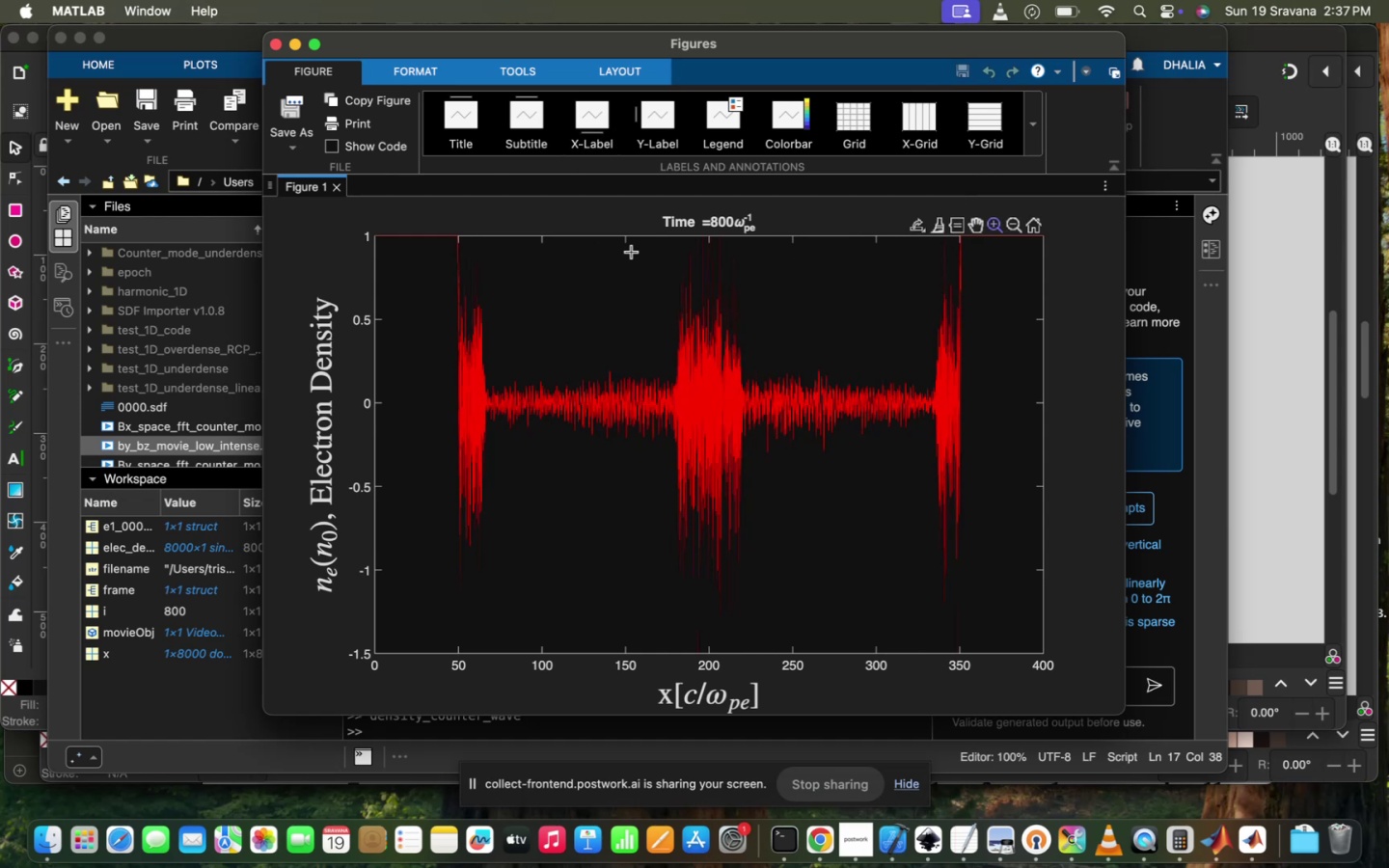 
left_click_drag(start_coordinate=[628, 244], to_coordinate=[763, 603])
 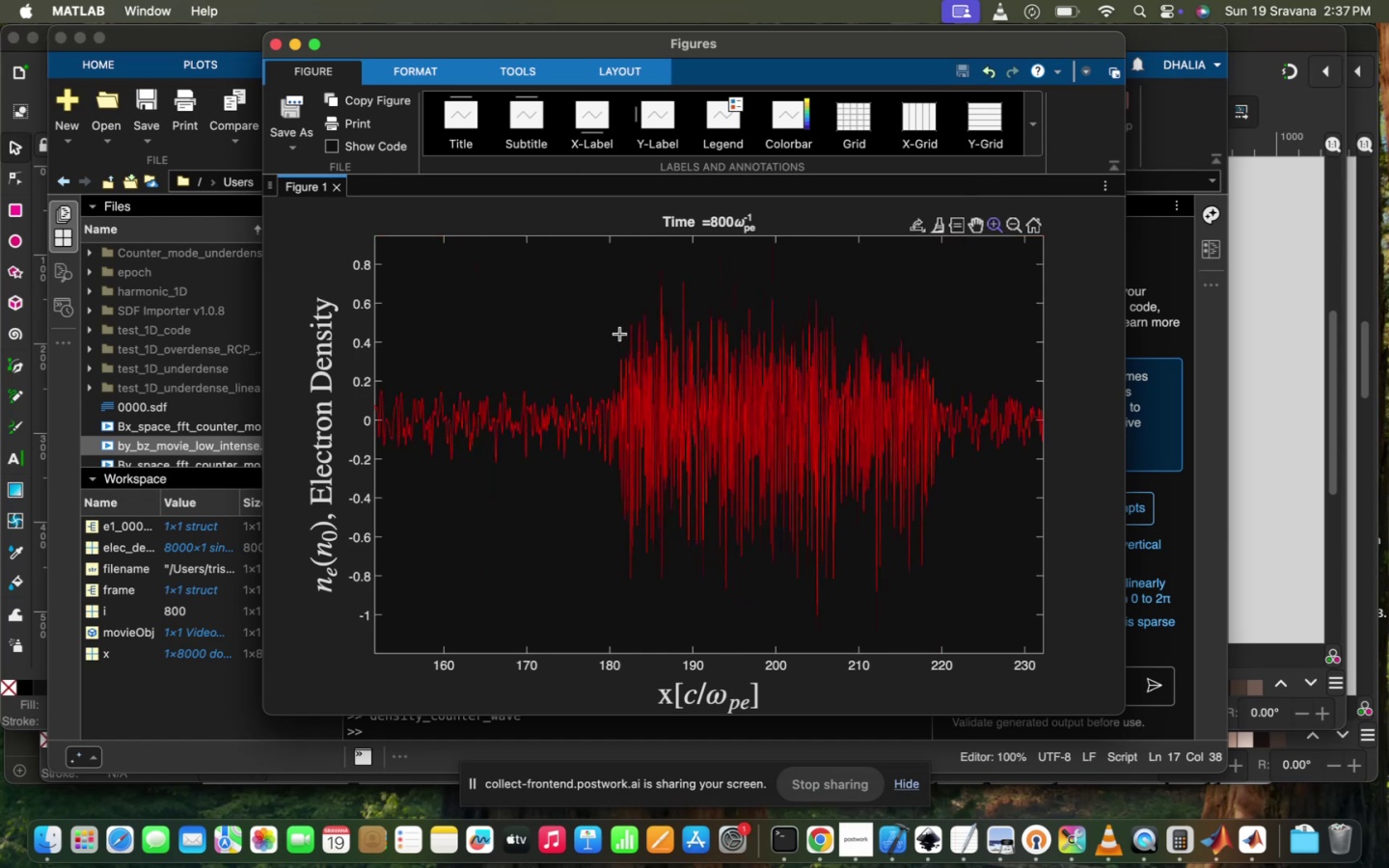 
left_click_drag(start_coordinate=[596, 289], to_coordinate=[929, 567])
 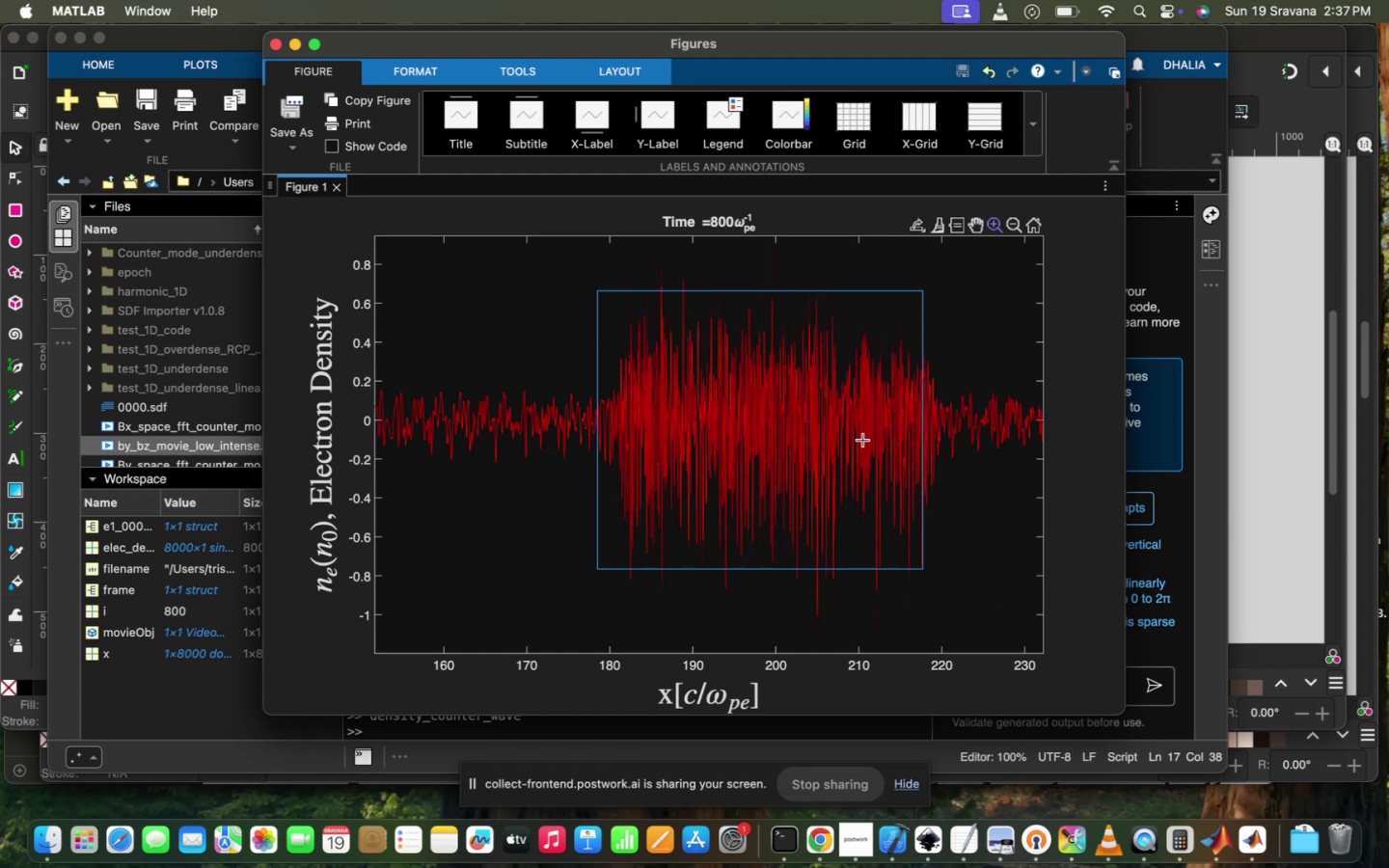 
wait(18.13)
 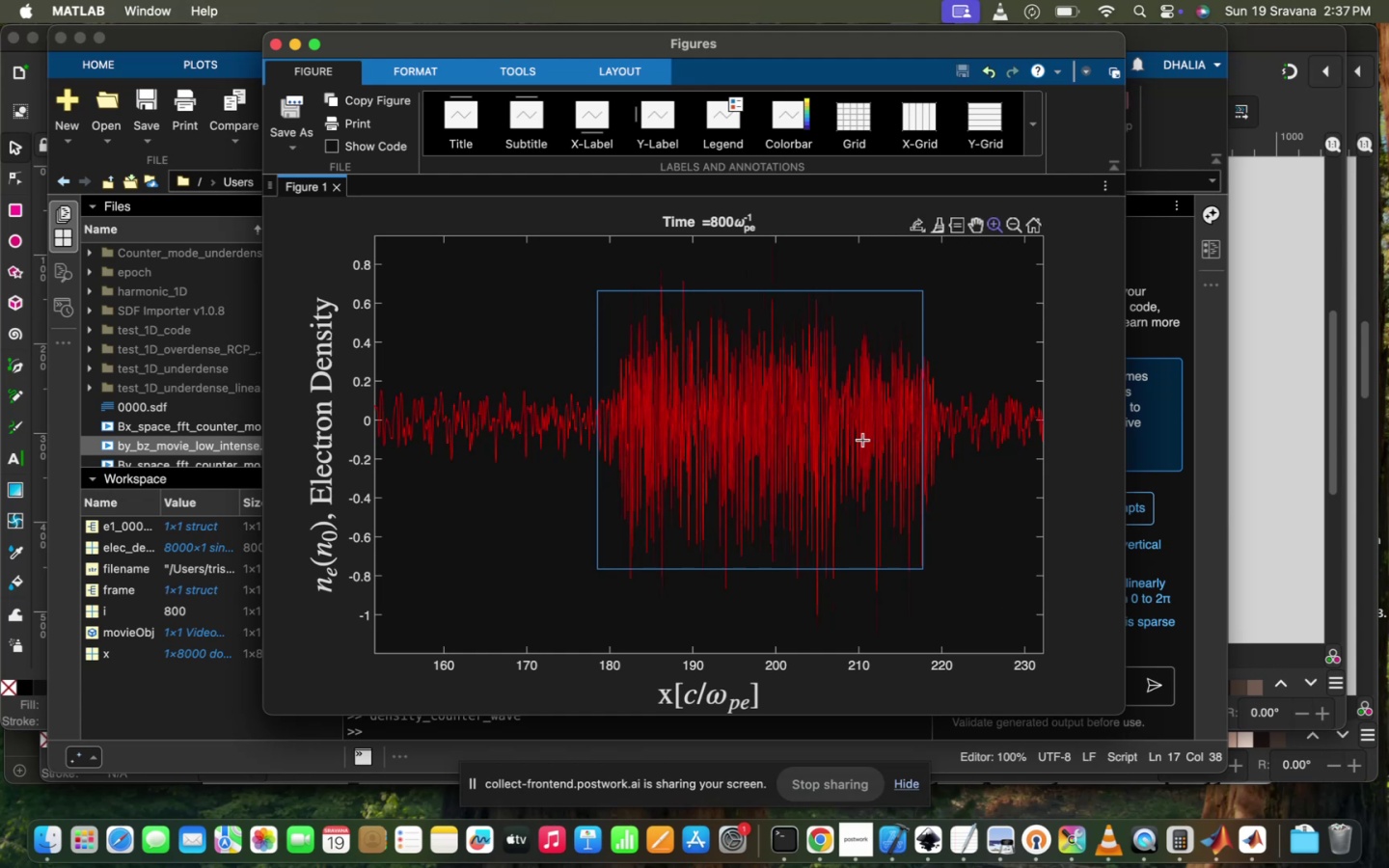 
left_click_drag(start_coordinate=[893, 53], to_coordinate=[1026, 105])
 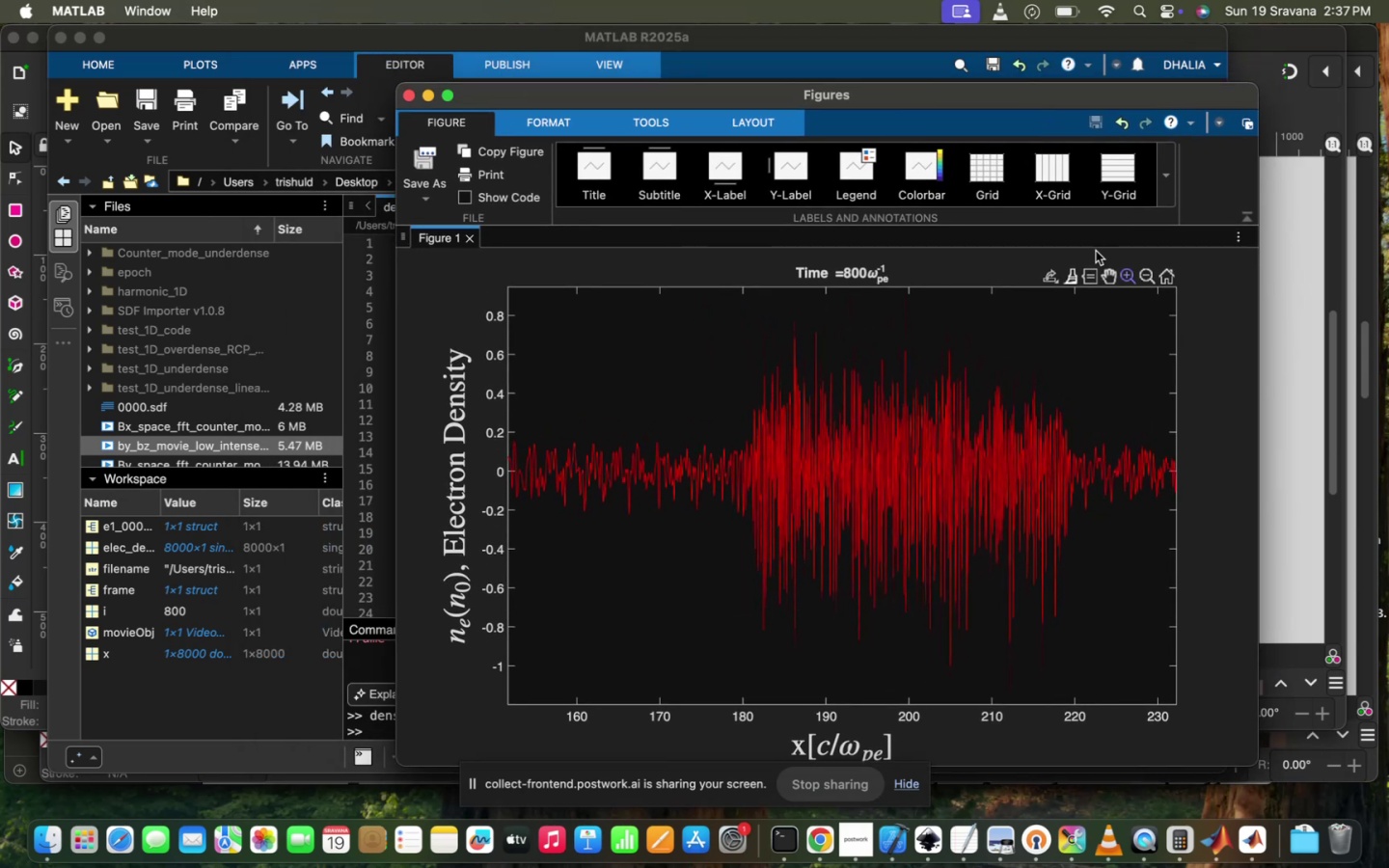 
left_click([1132, 276])
 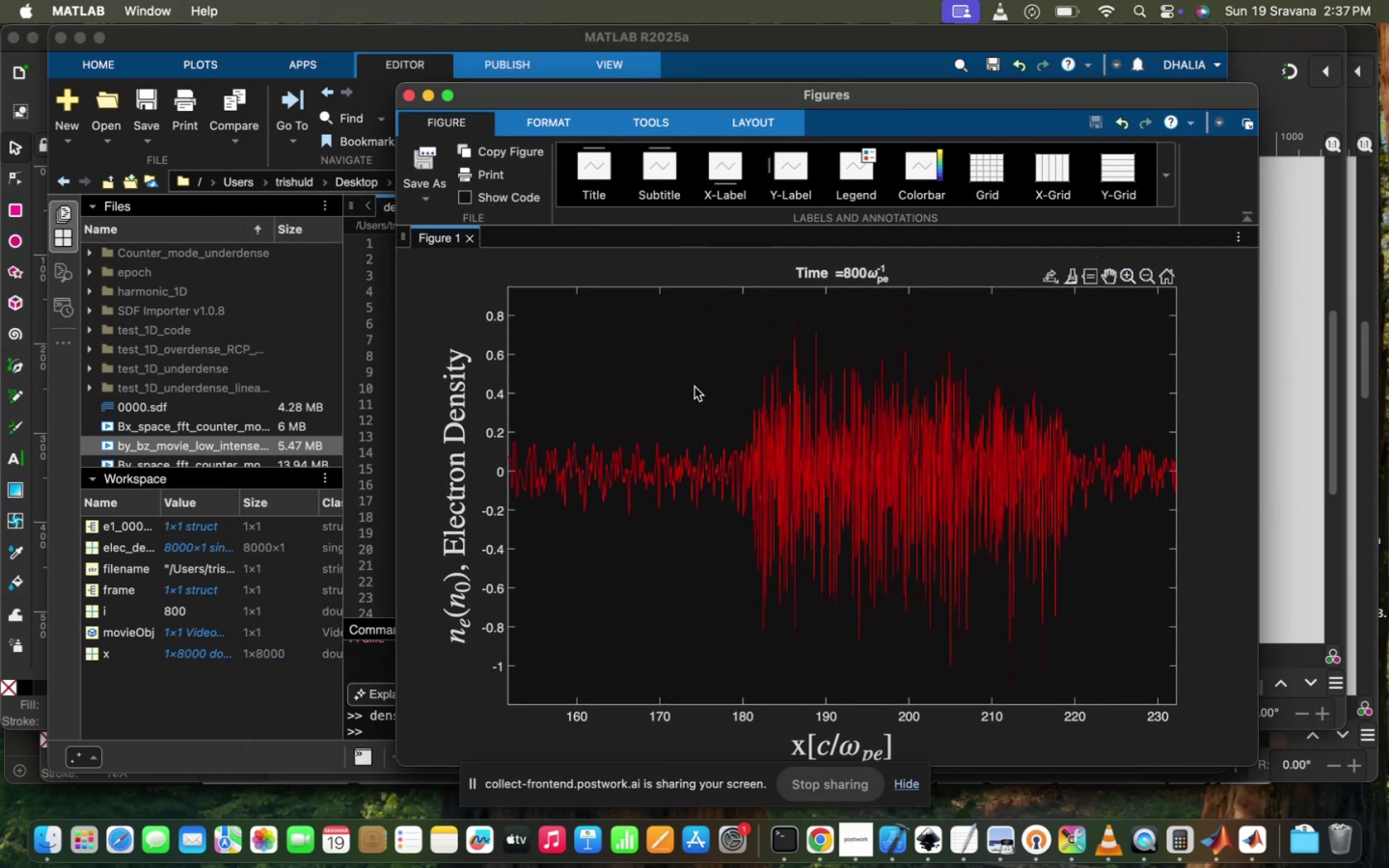 
left_click_drag(start_coordinate=[725, 352], to_coordinate=[621, 360])
 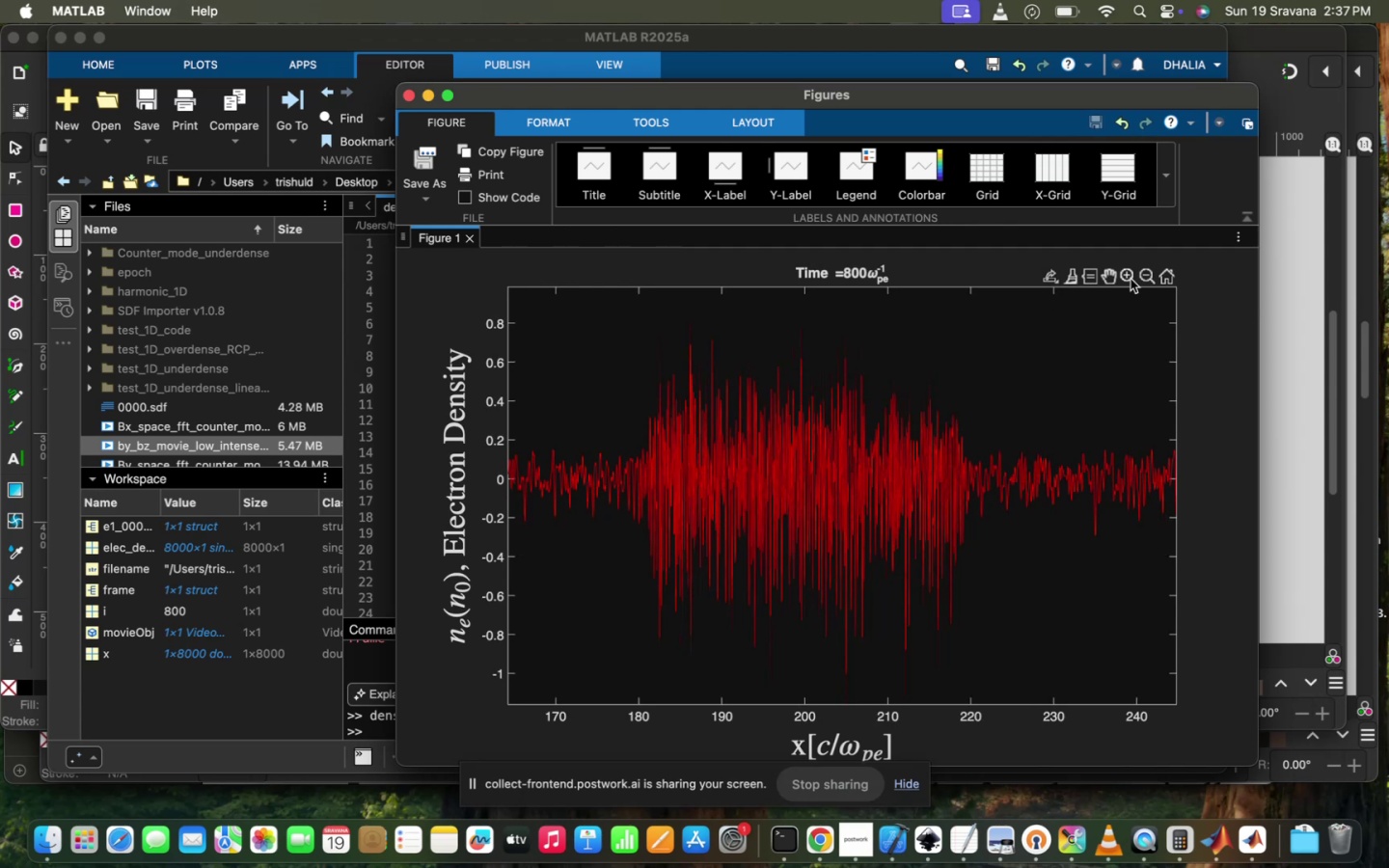 
left_click([1130, 274])
 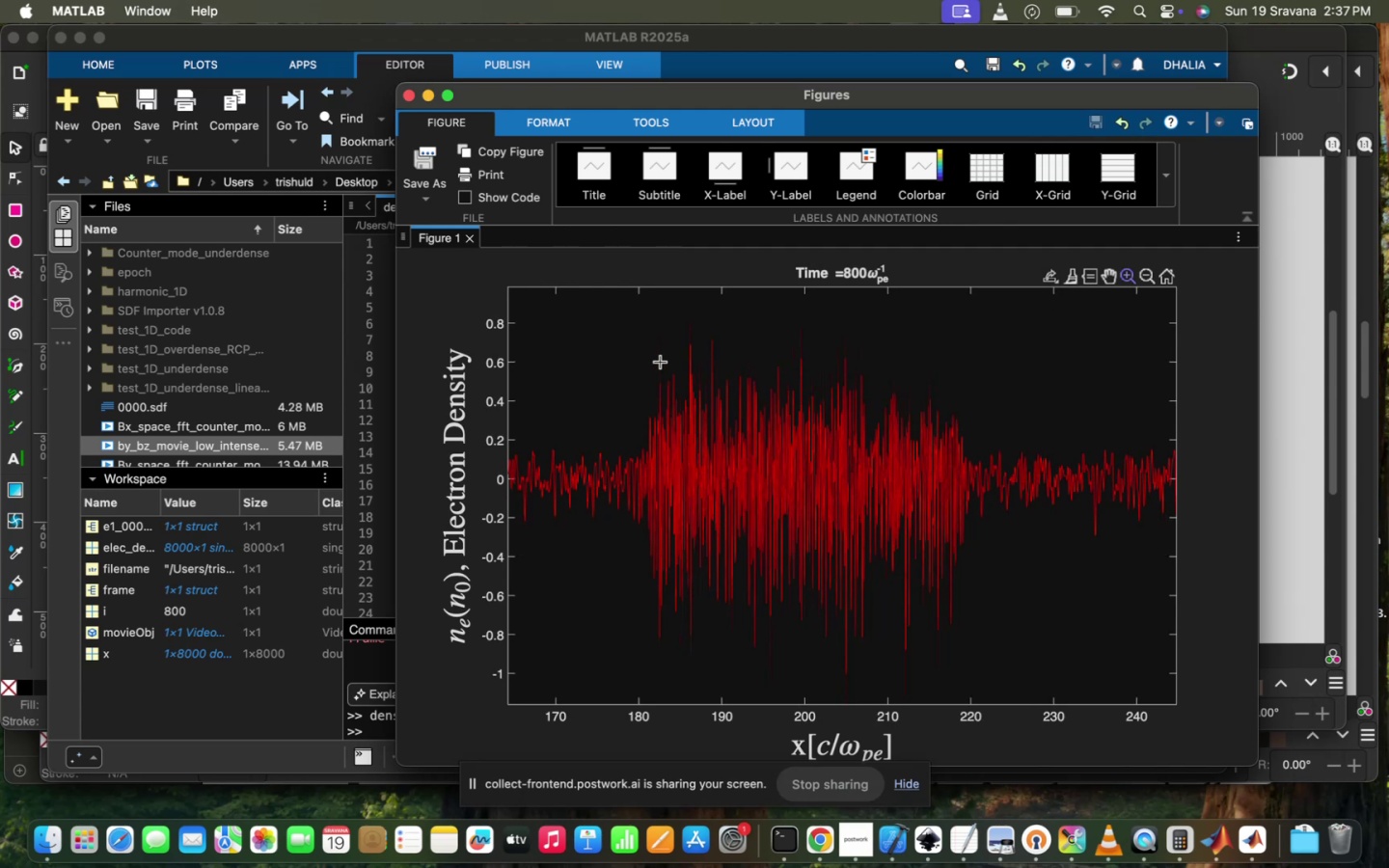 
left_click_drag(start_coordinate=[642, 349], to_coordinate=[974, 649])
 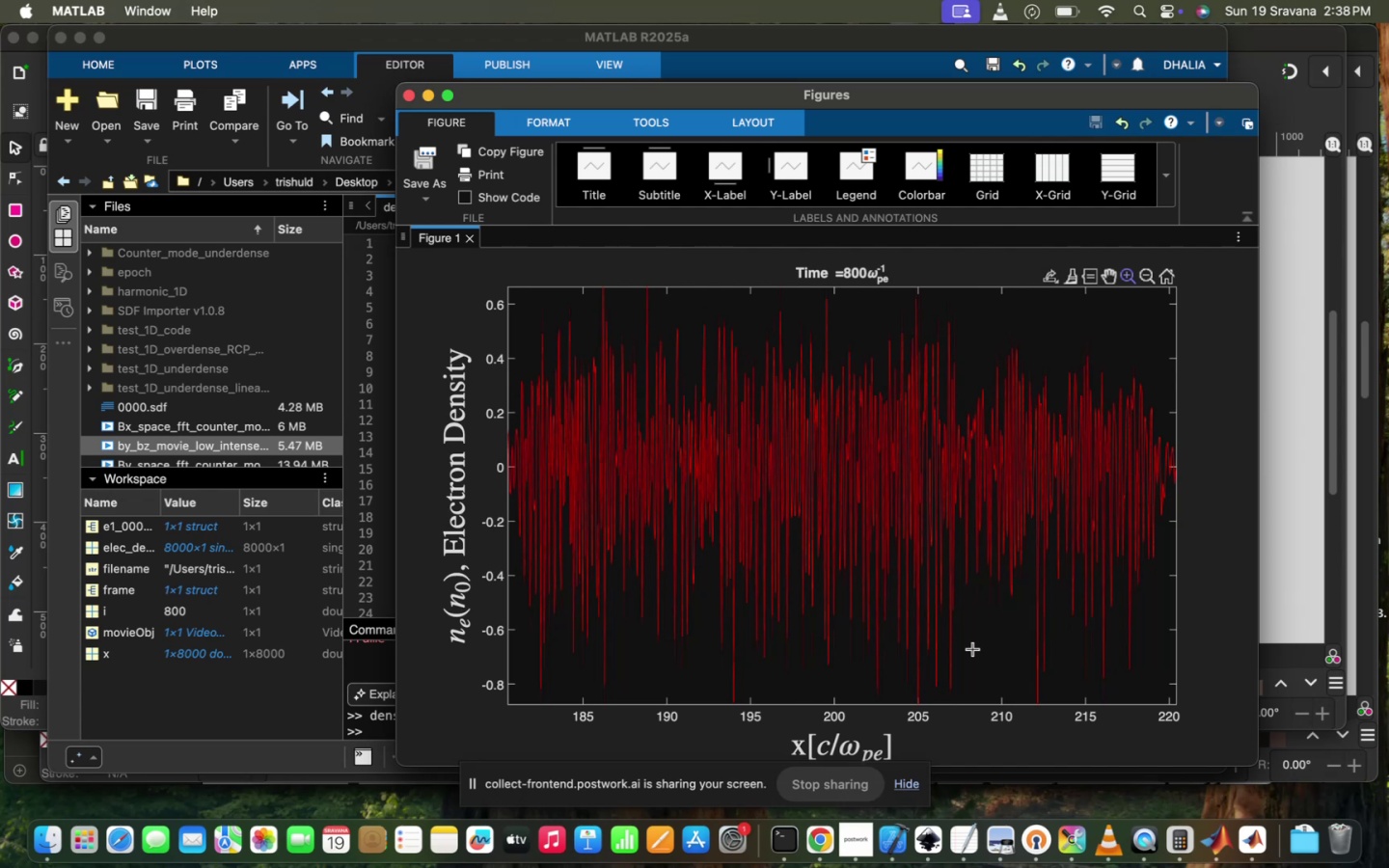 
wait(16.18)
 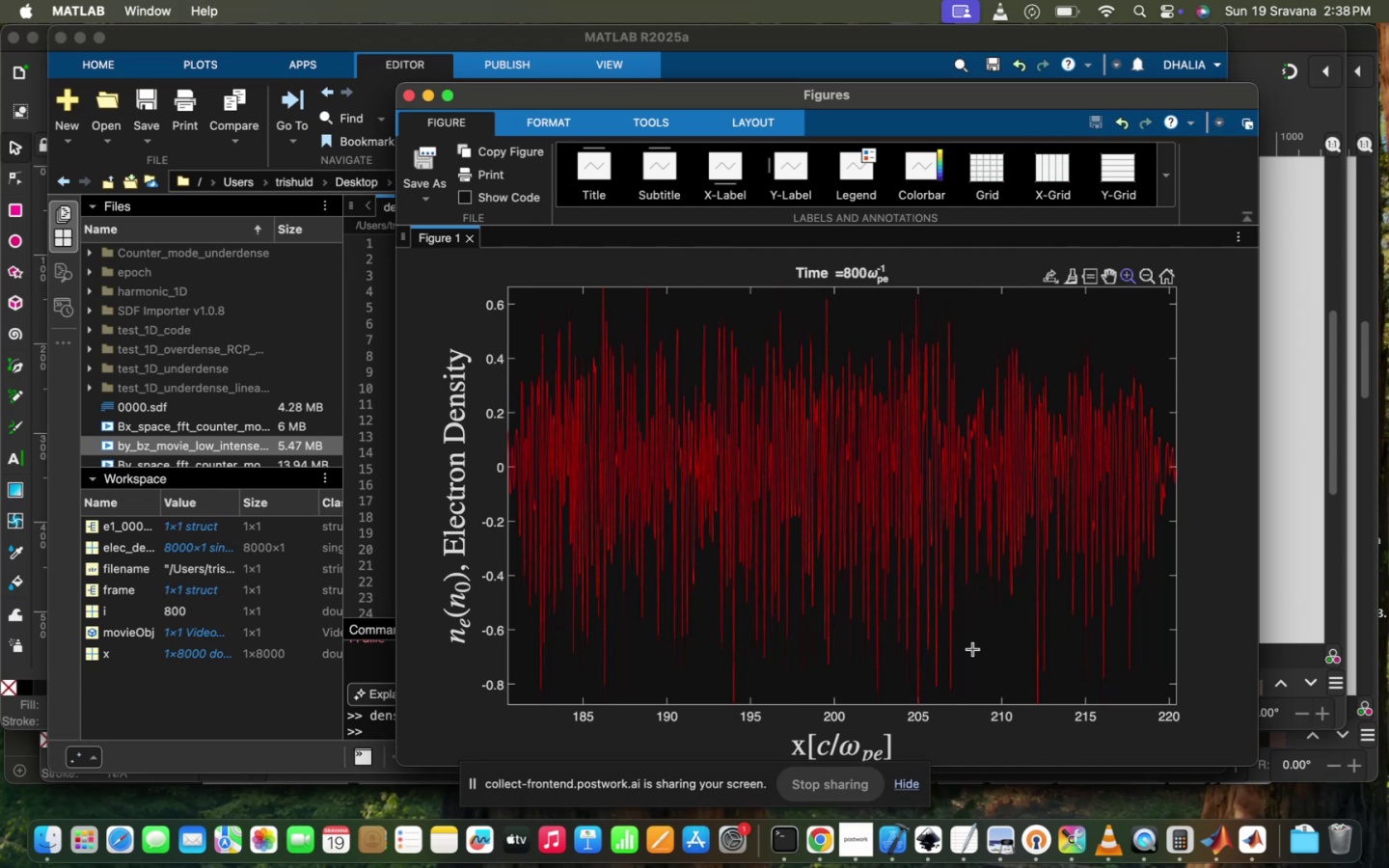 
left_click_drag(start_coordinate=[640, 344], to_coordinate=[692, 578])
 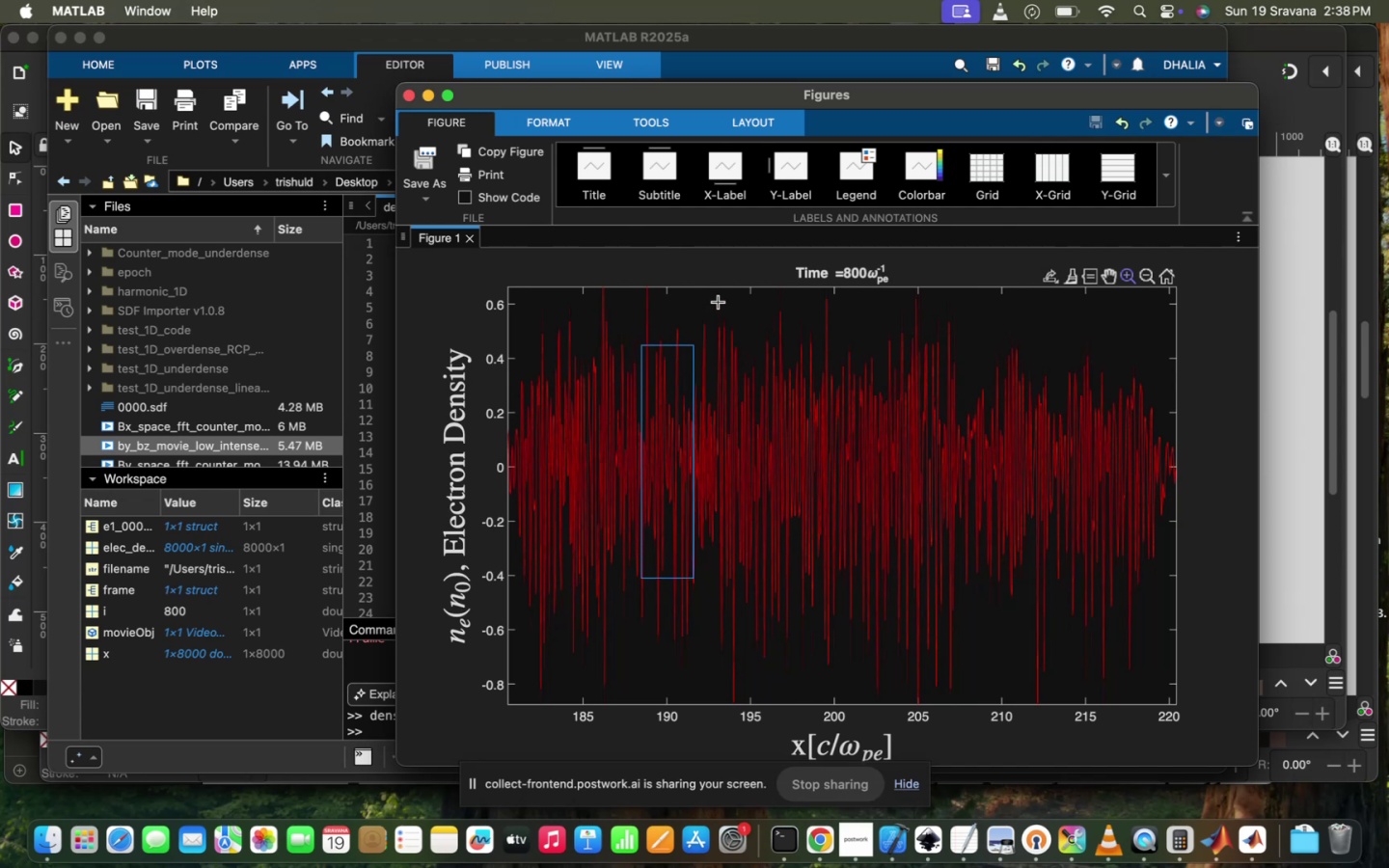 
wait(12.67)
 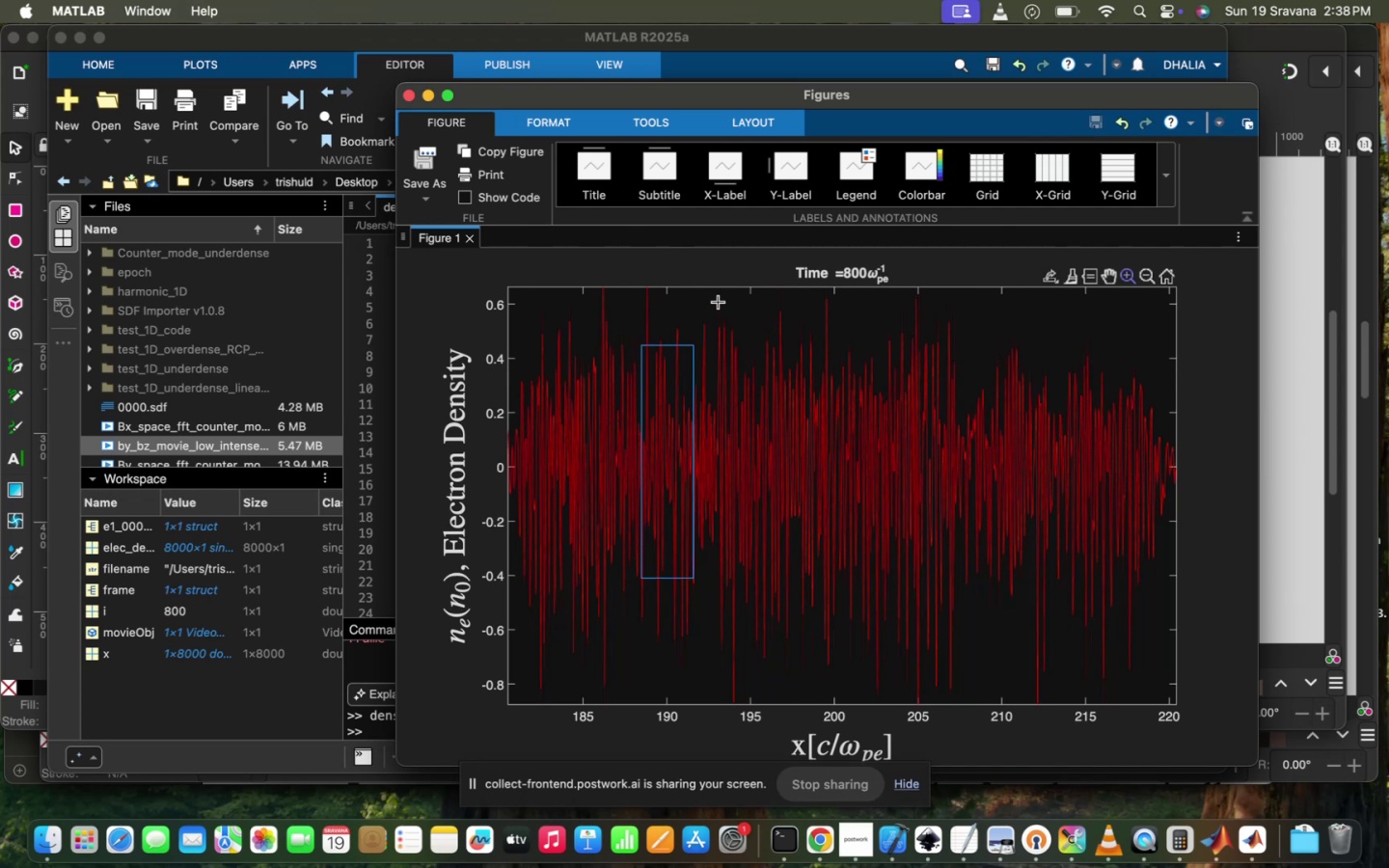 
scroll: coordinate [693, 376], scroll_direction: up, amount: 48.0
 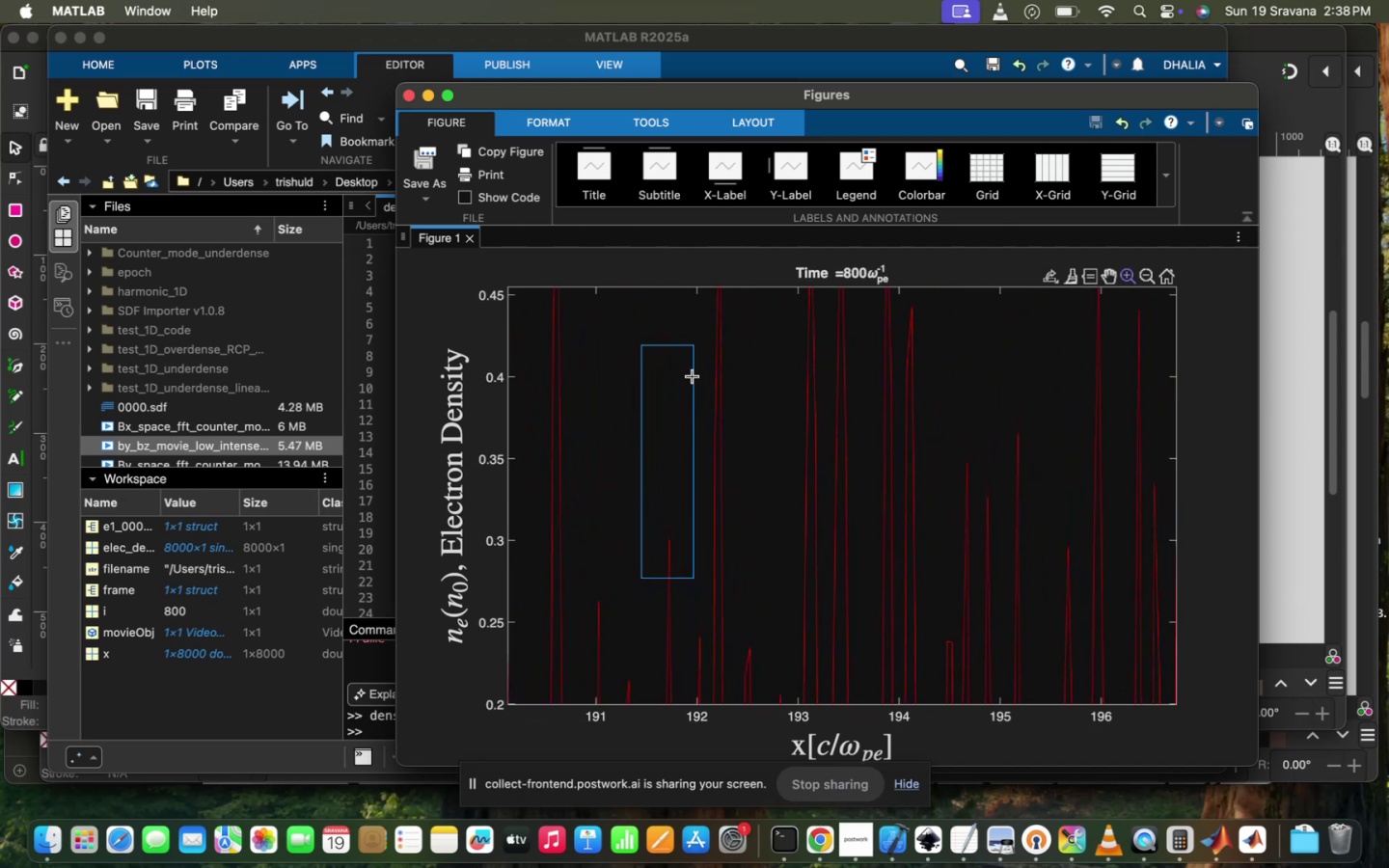 
scroll: coordinate [693, 376], scroll_direction: down, amount: 23.0
 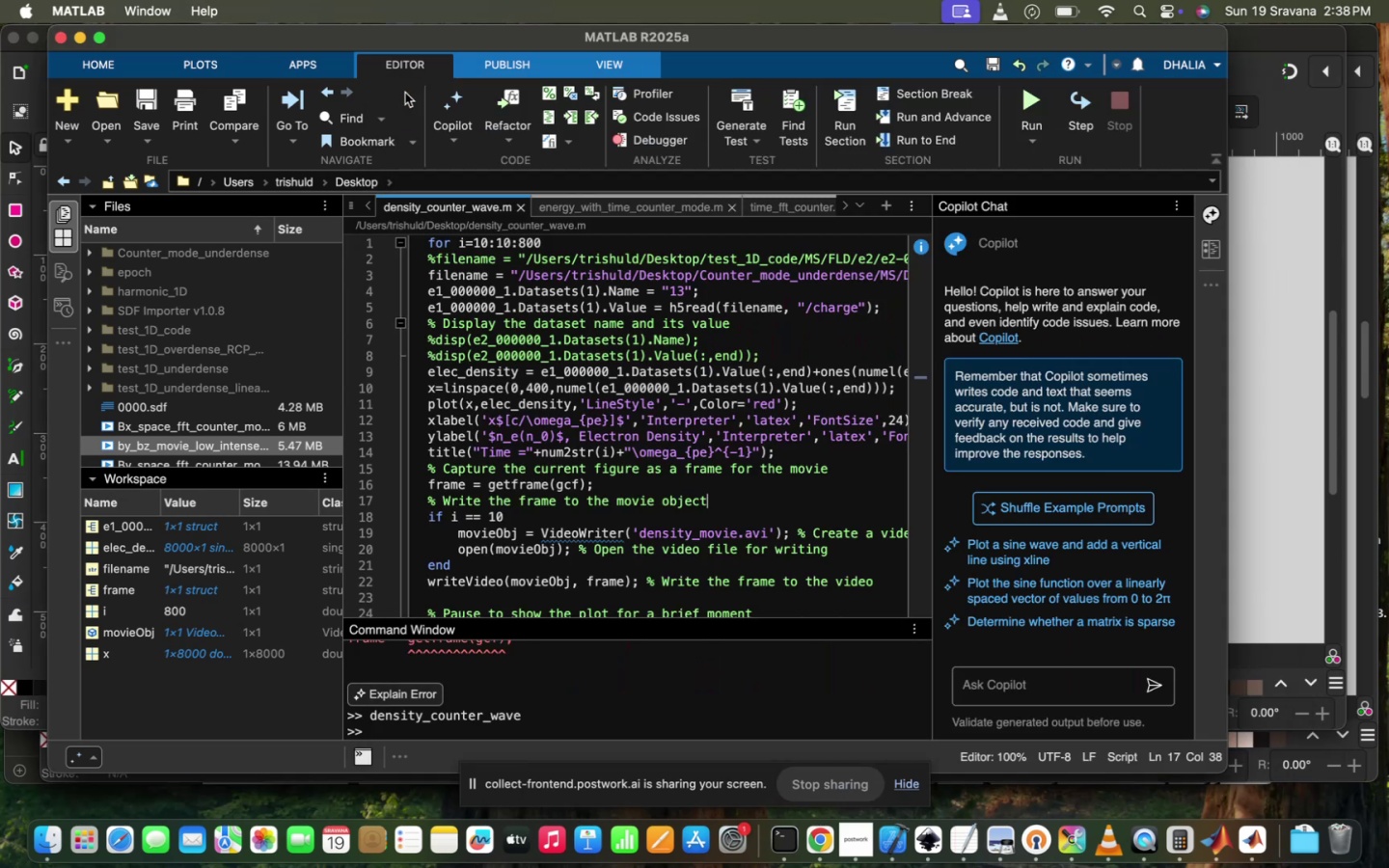 
left_click([546, 485])
 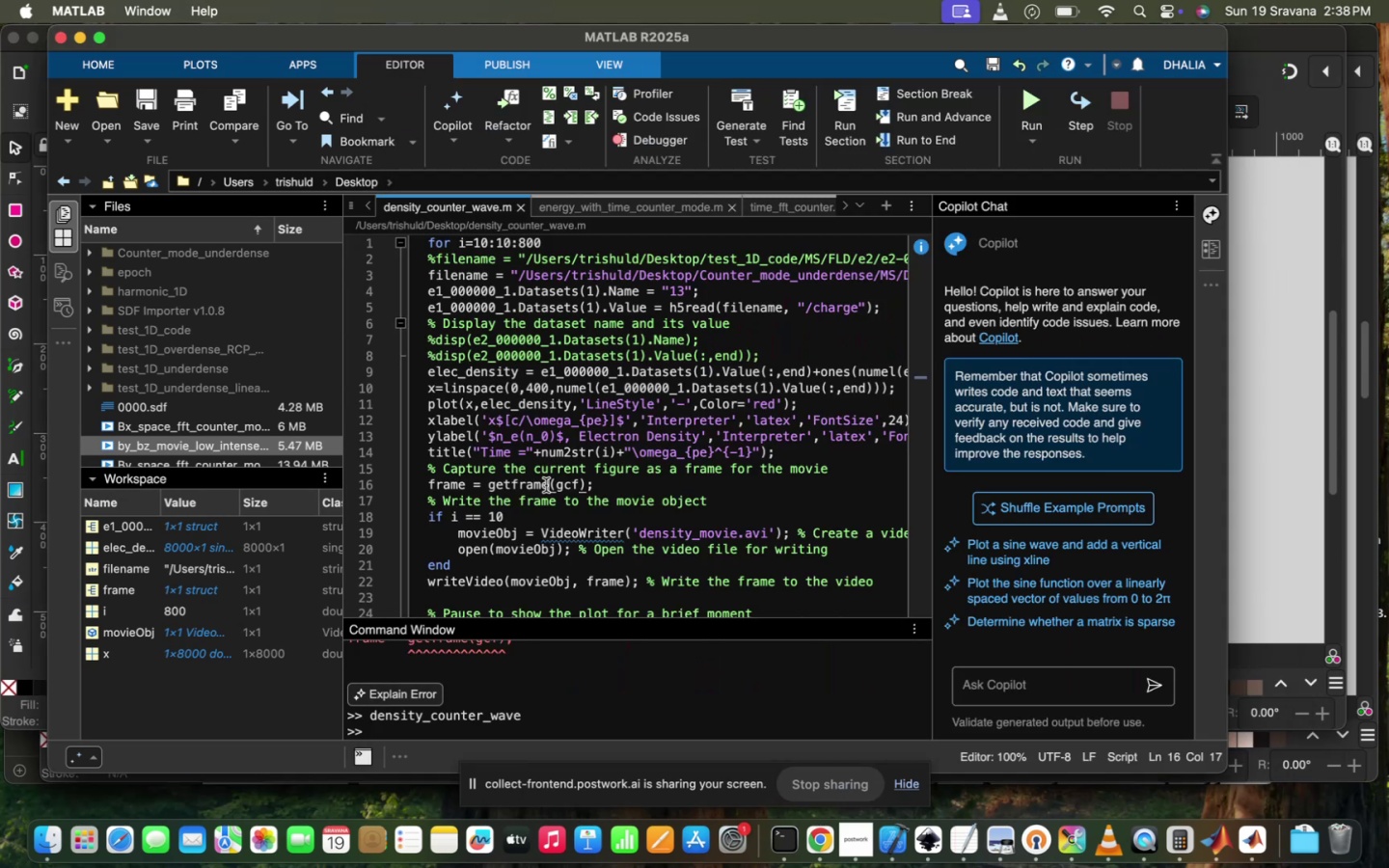 
scroll: coordinate [546, 485], scroll_direction: up, amount: 12.0
 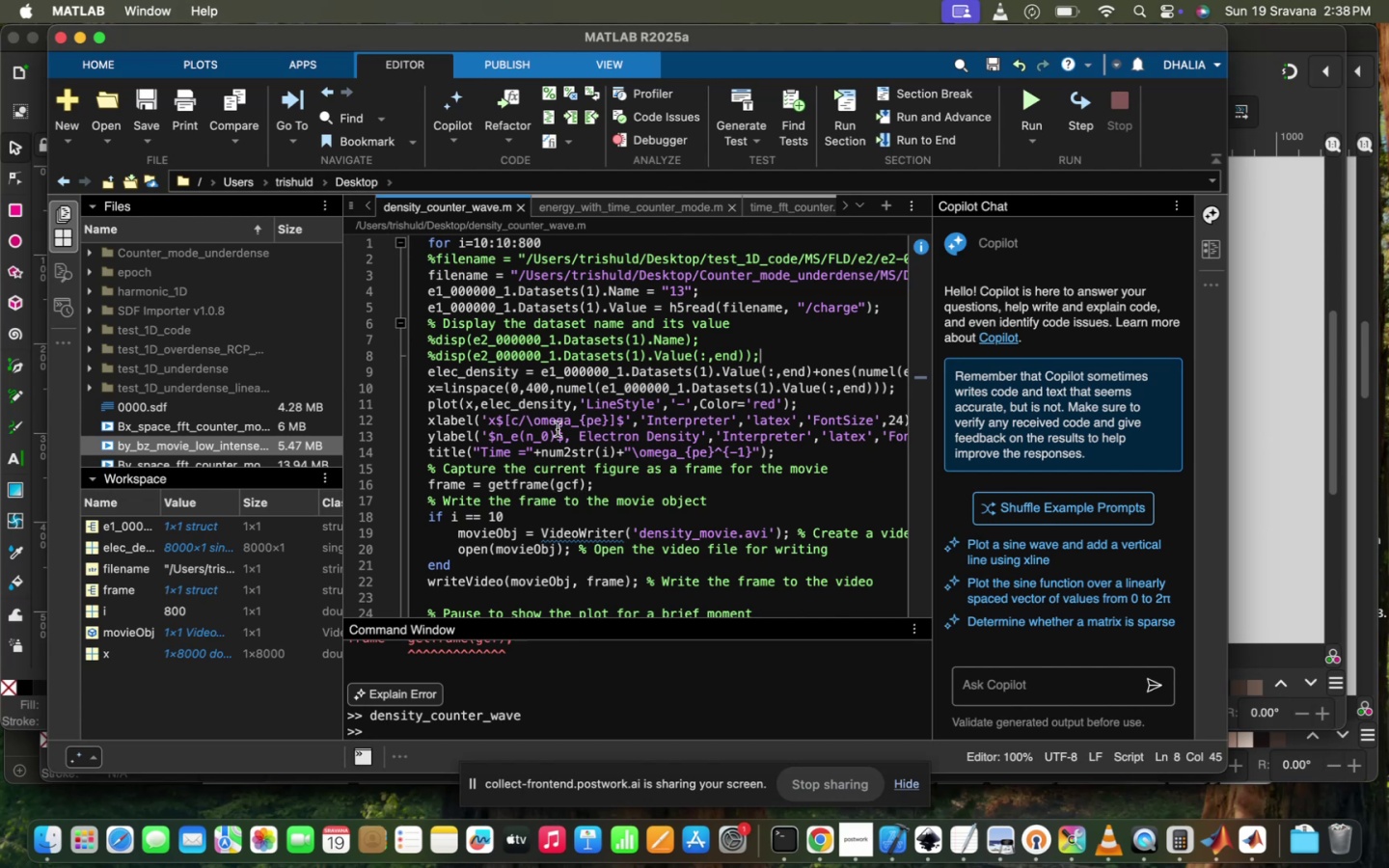 
left_click([424, 396])
 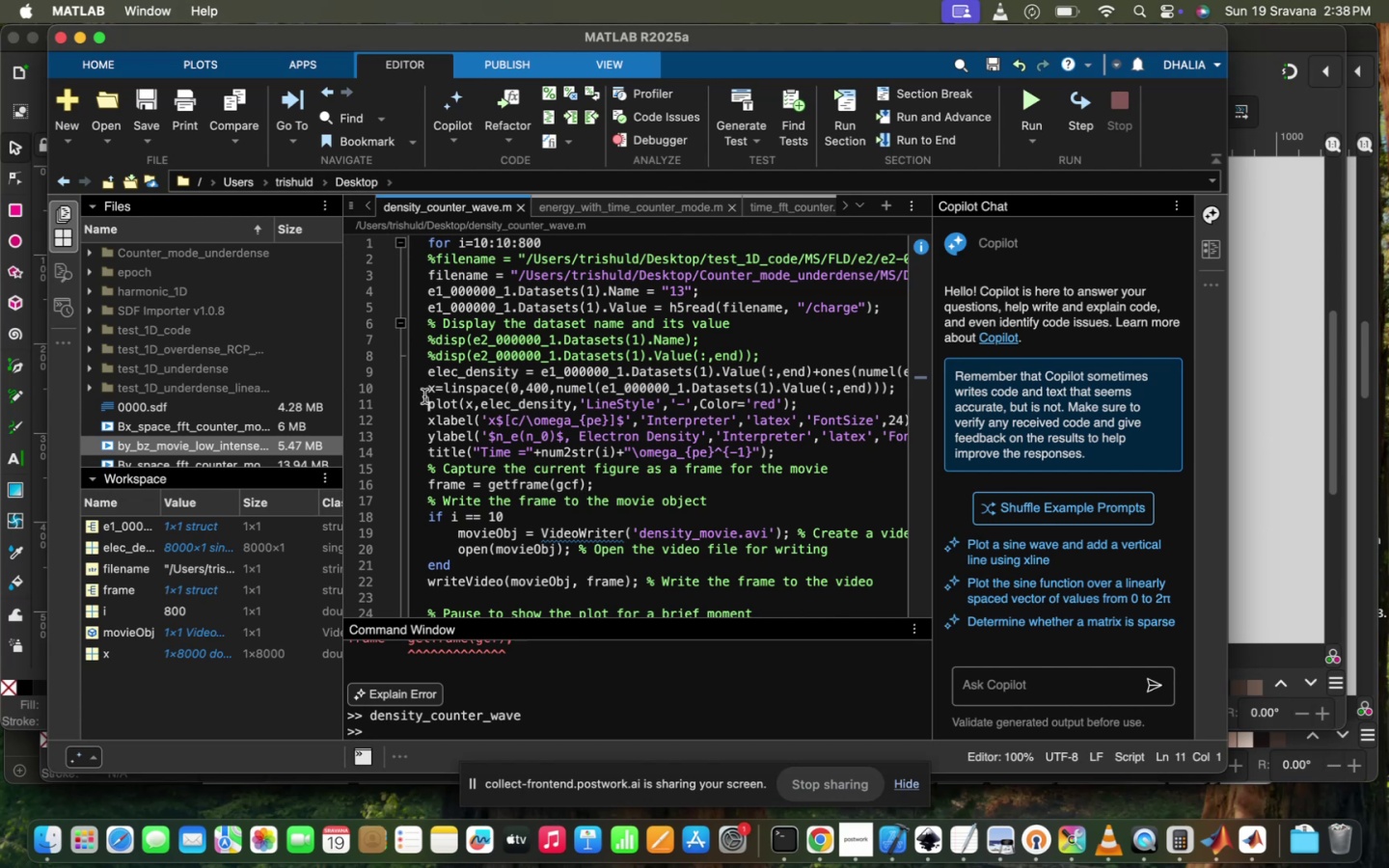 
key(Shift+ShiftRight)
 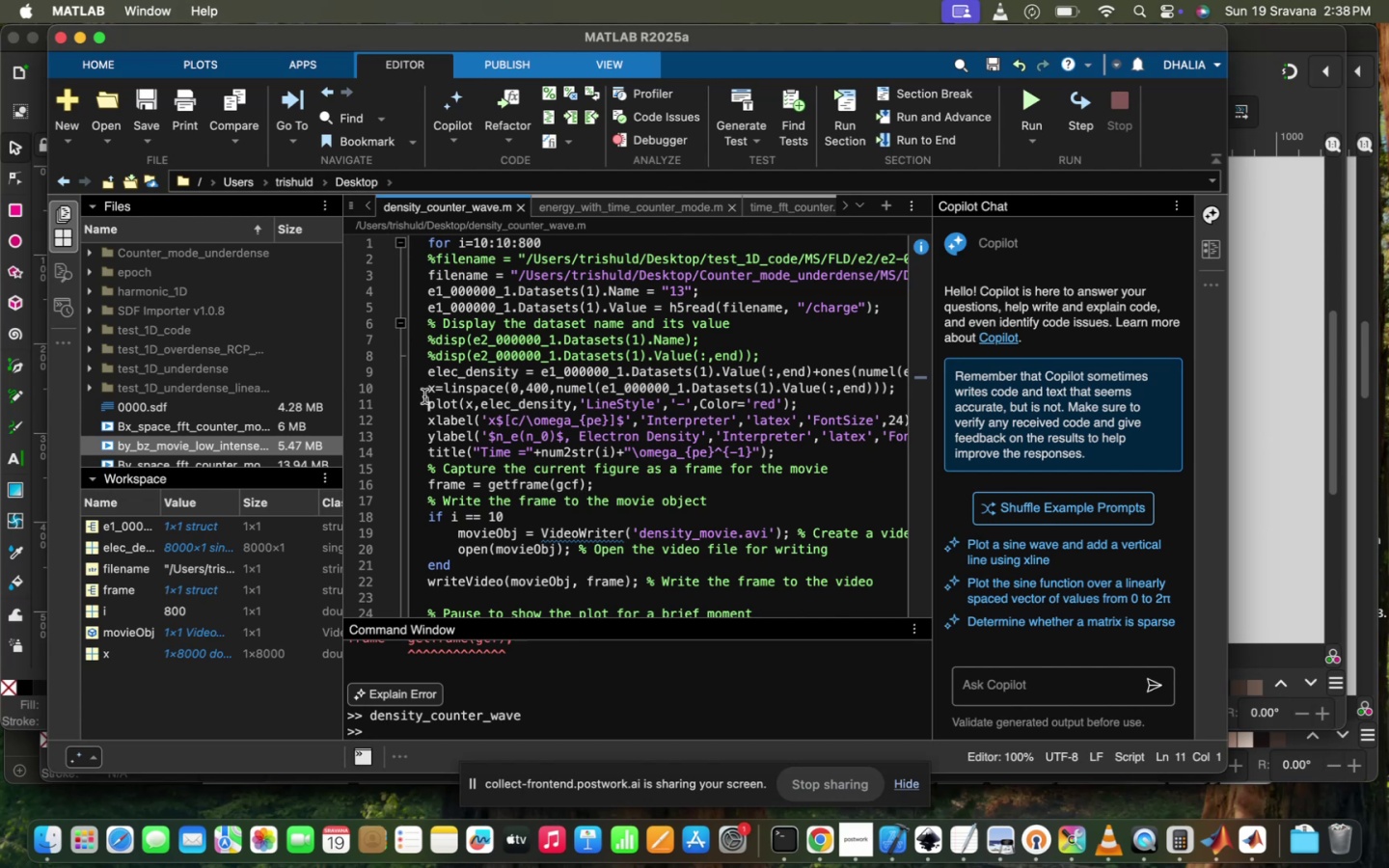 
key(Shift+ShiftRight)
 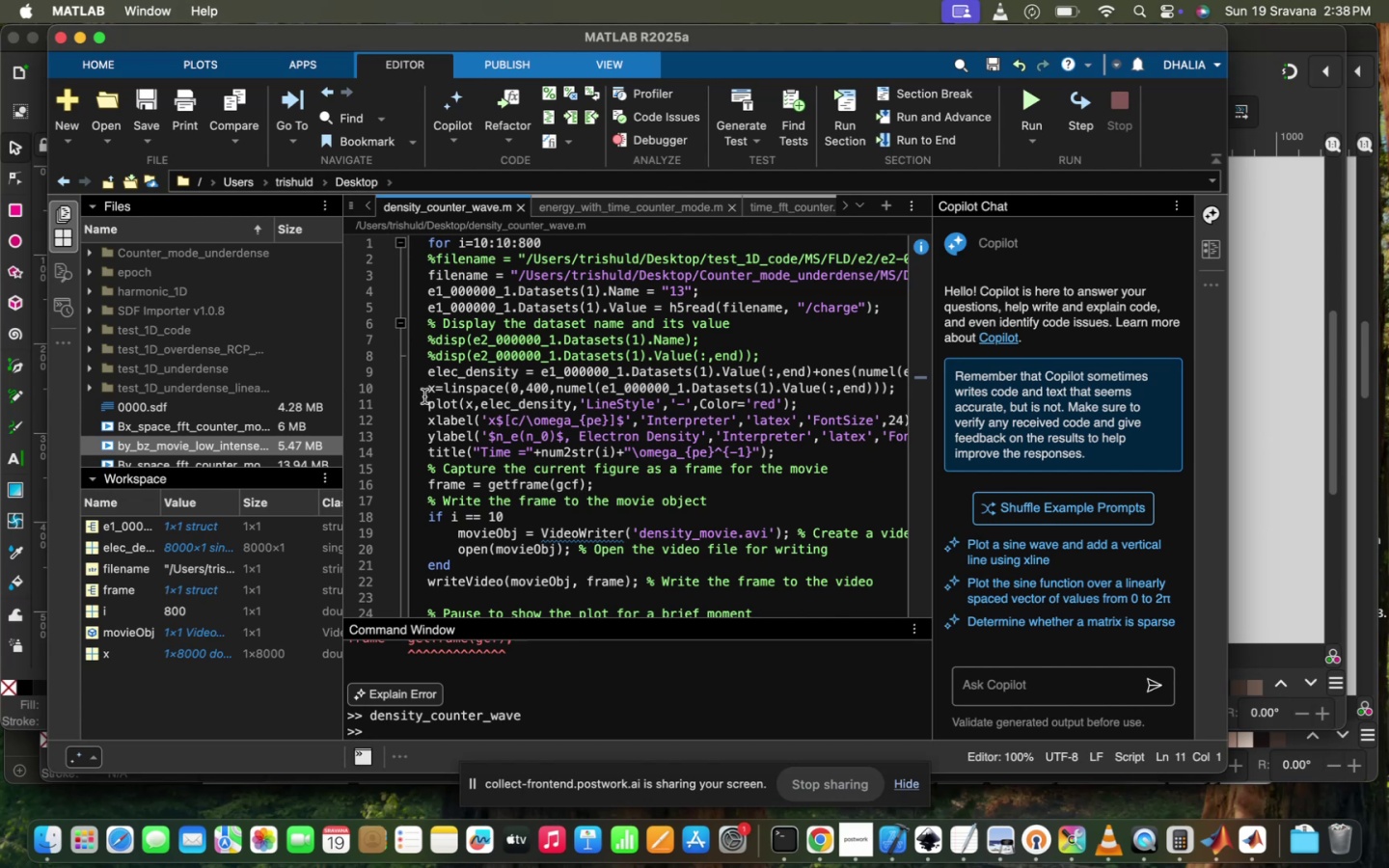 
key(Shift+ShiftRight)
 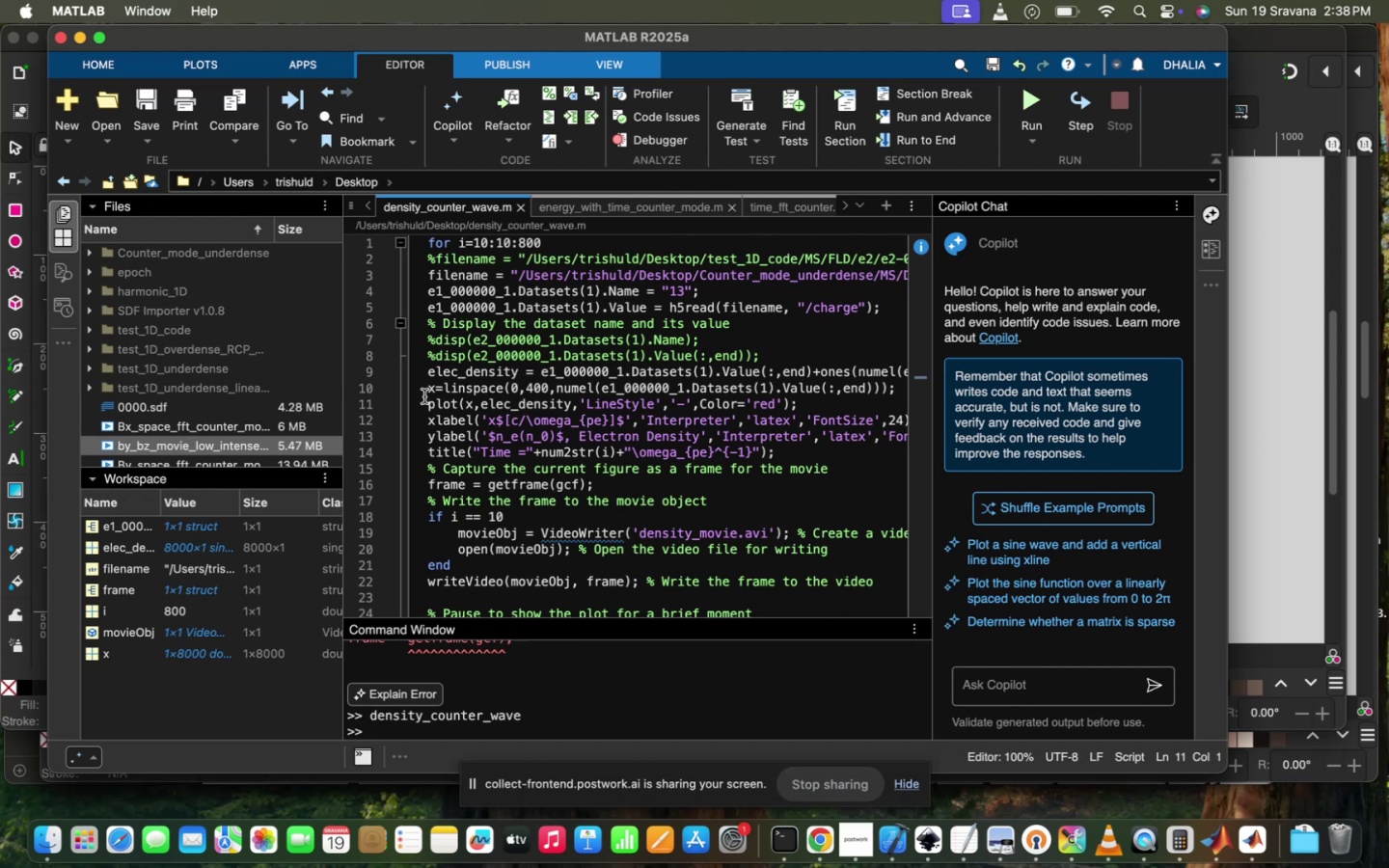 
key(Enter)
 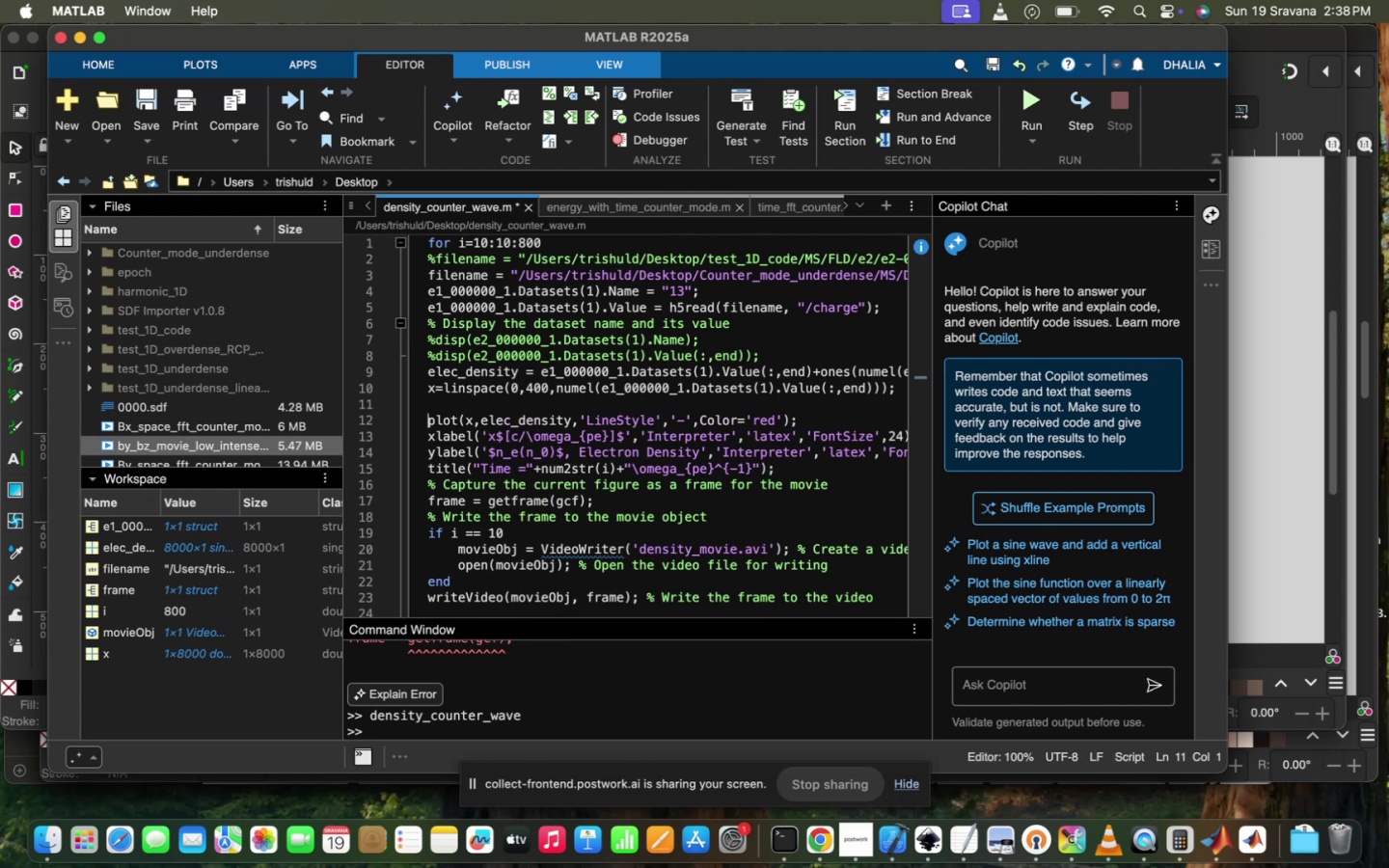 
key(Enter)
 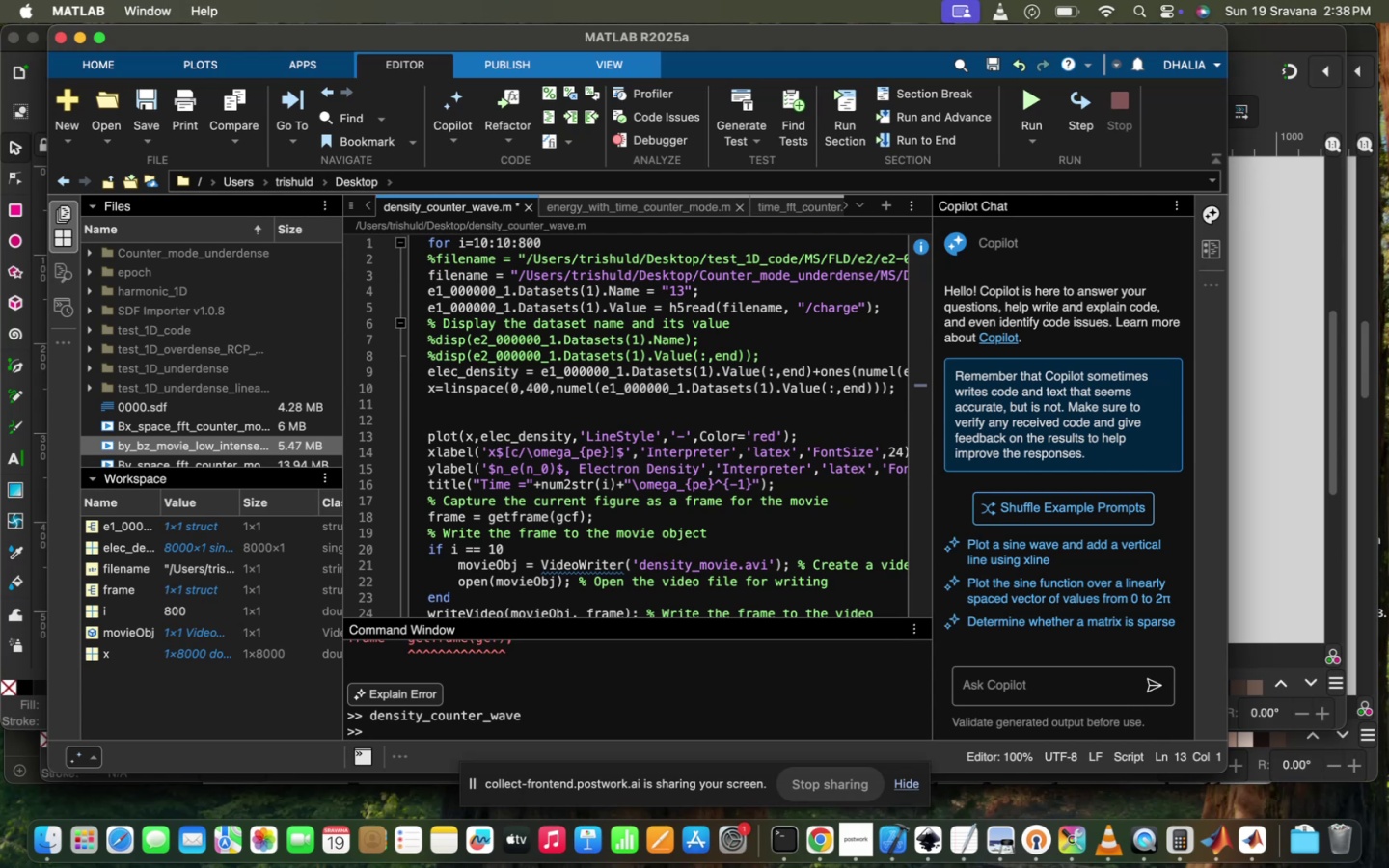 
wait(6.04)
 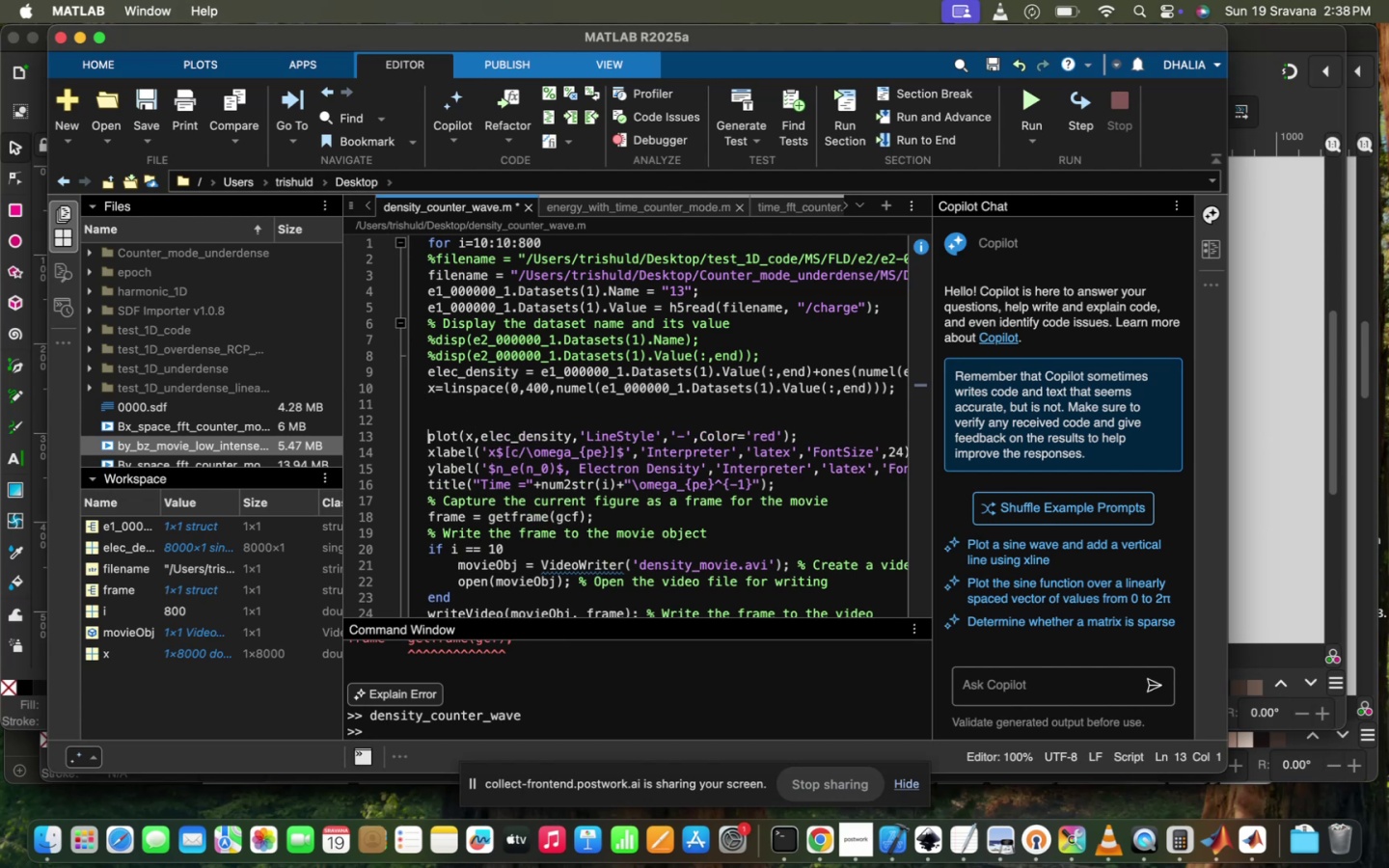 
key(ArrowUp)
 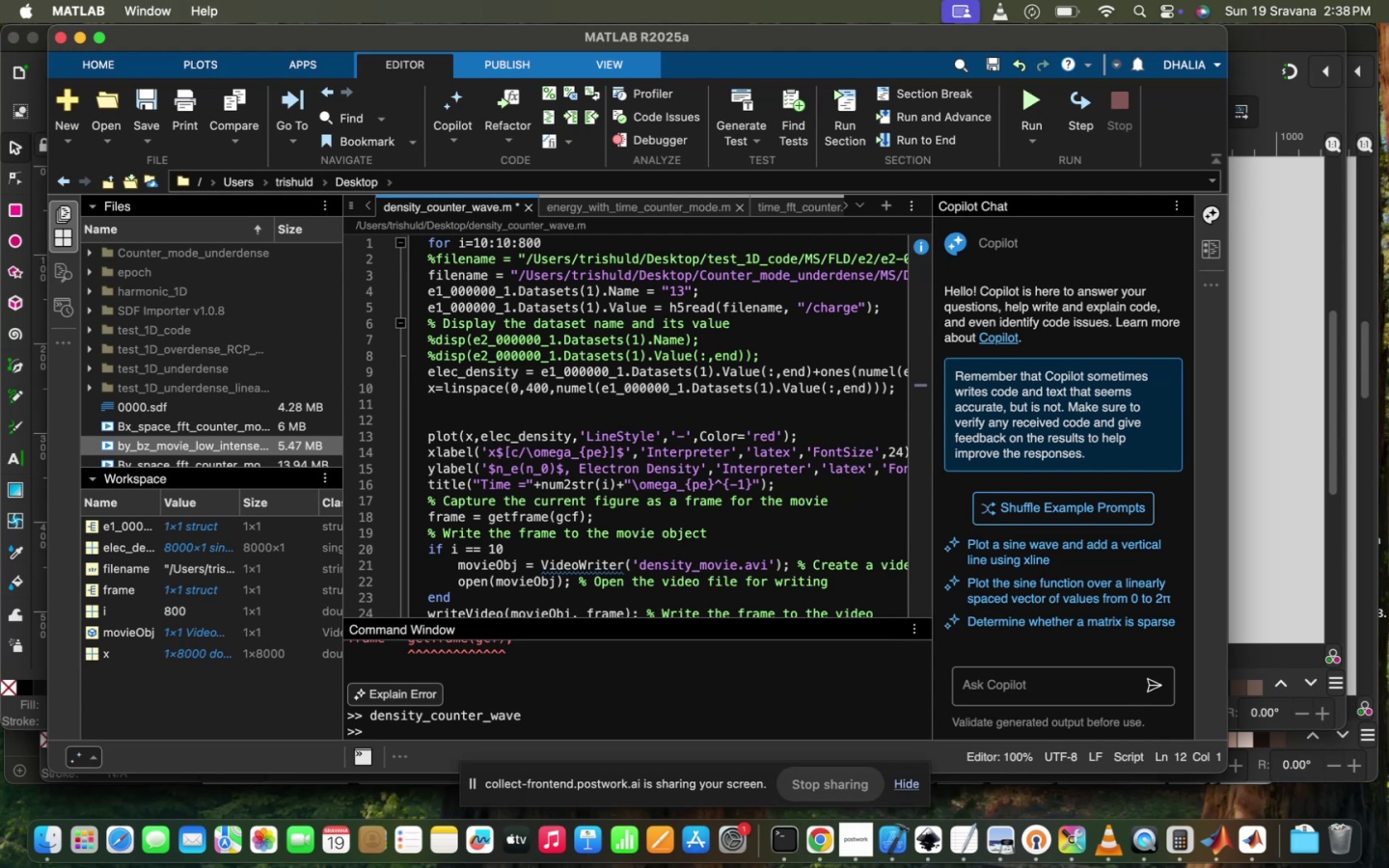 
type(subplo)
key(Tab)
type((21)
key(Backspace)
type(,1,)
key(Backspace)
key(Backspace)
key(Backspace)
key(Backspace)
type(1,2,1)
 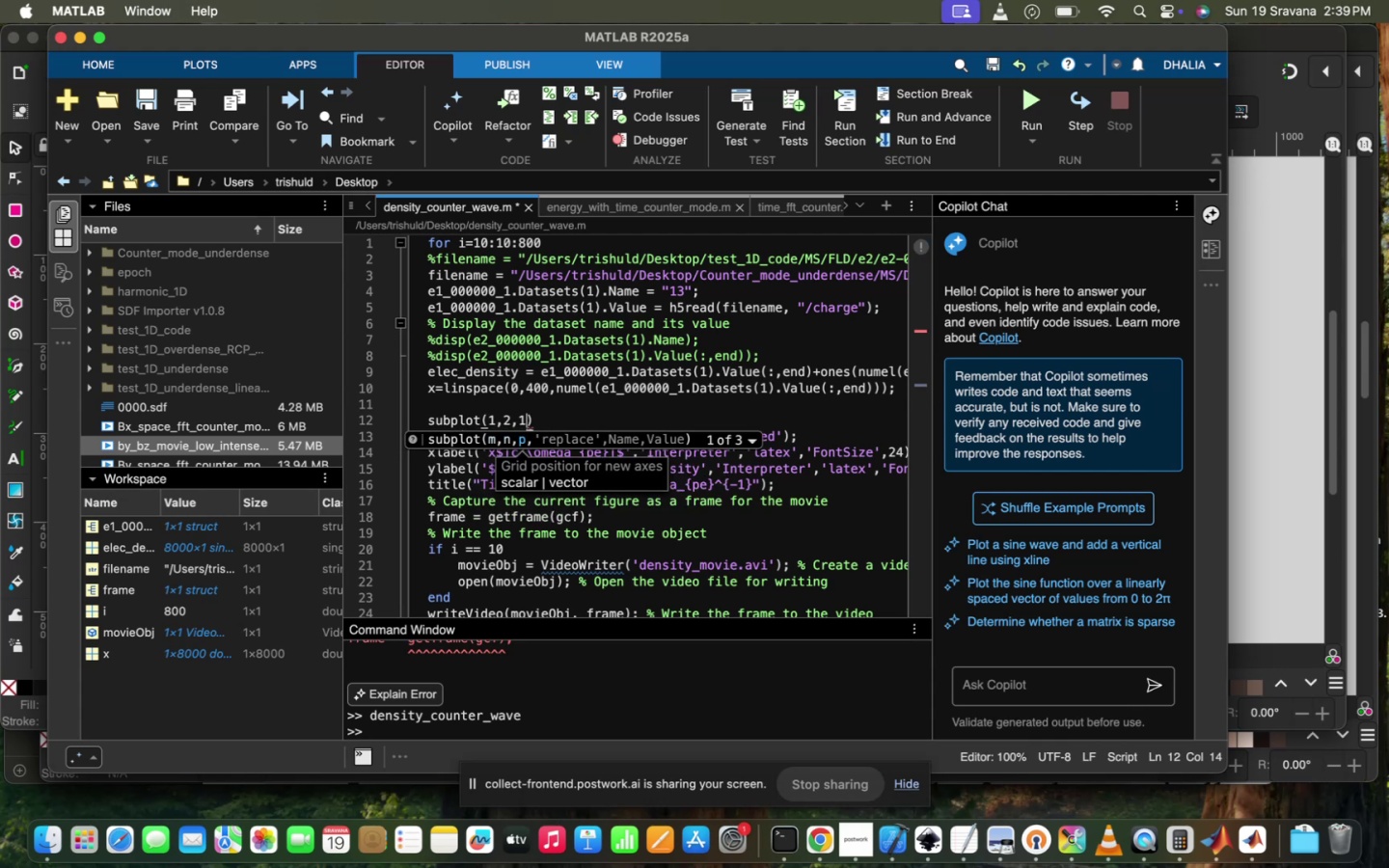 
key(Enter)
 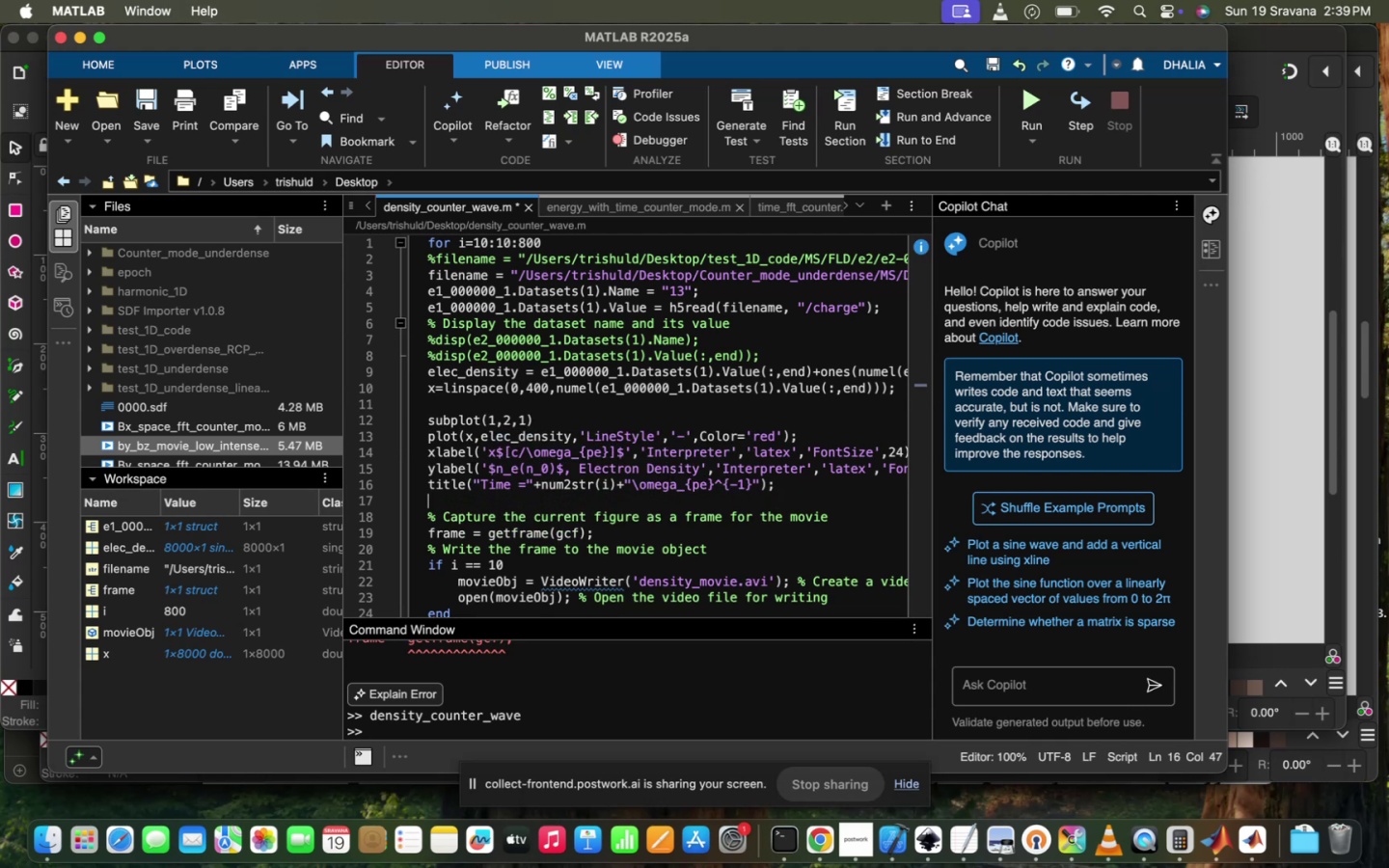 
key(Enter)
 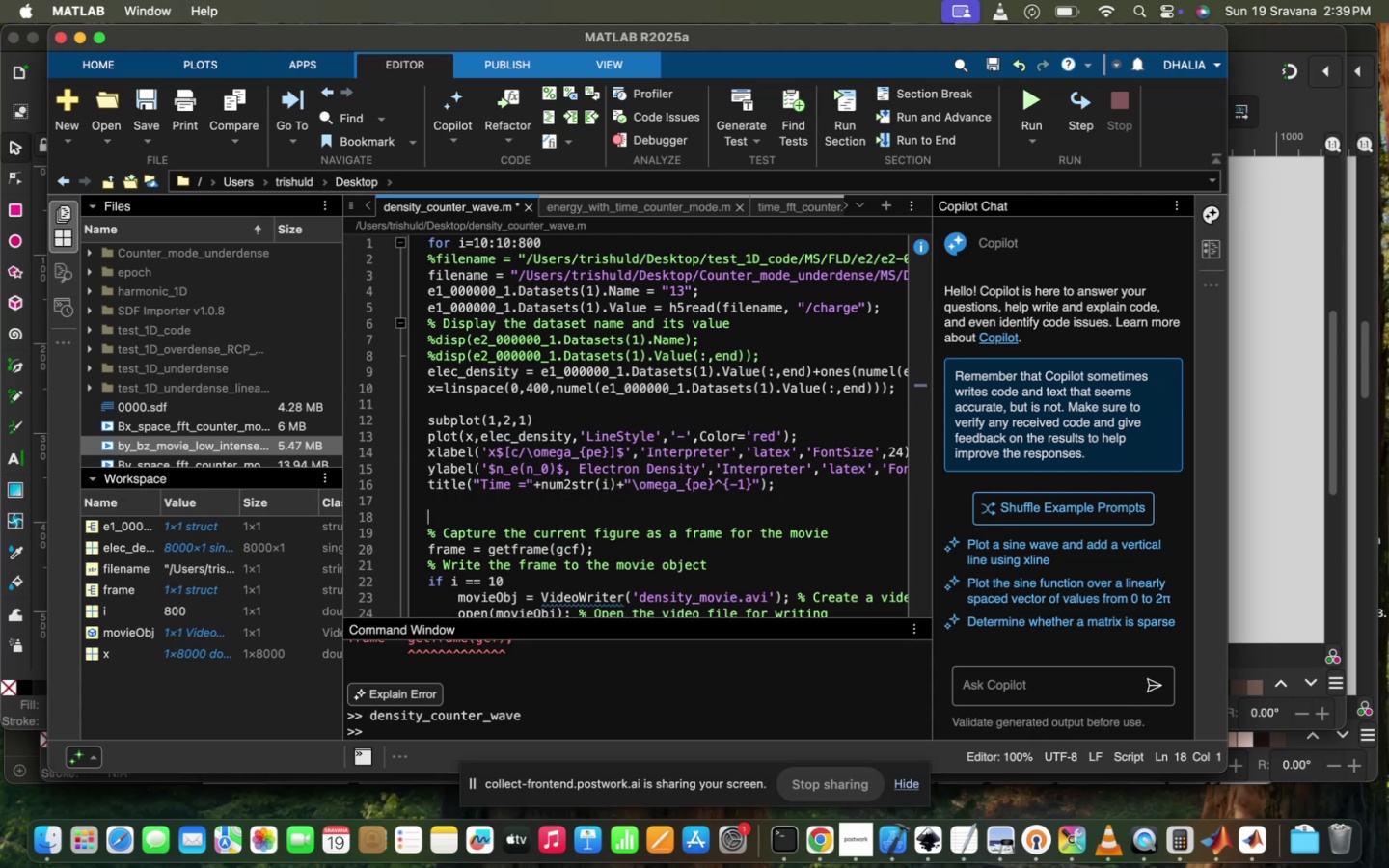 
type(subplot(1,2,2)
 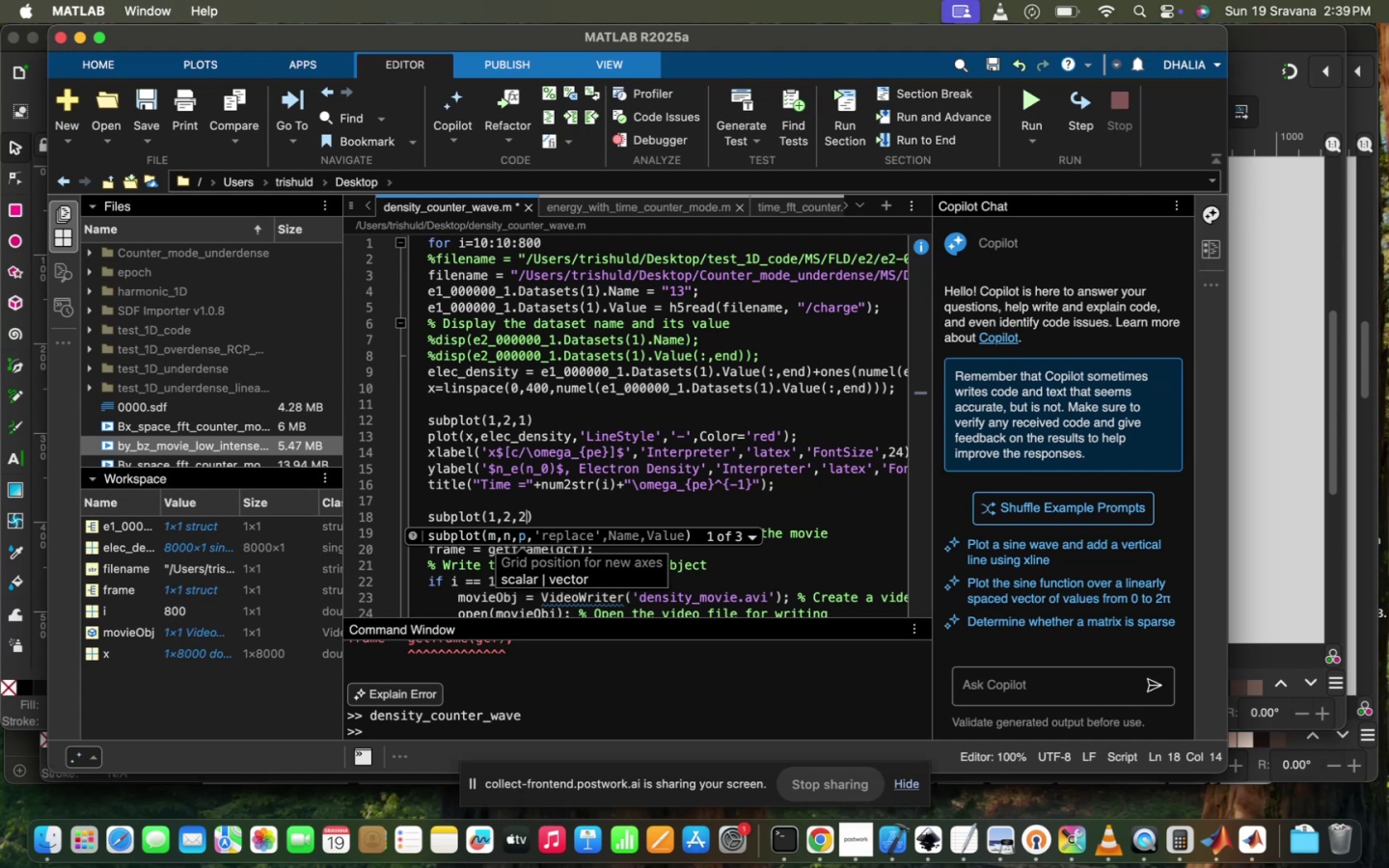 
left_click([572, 519])
 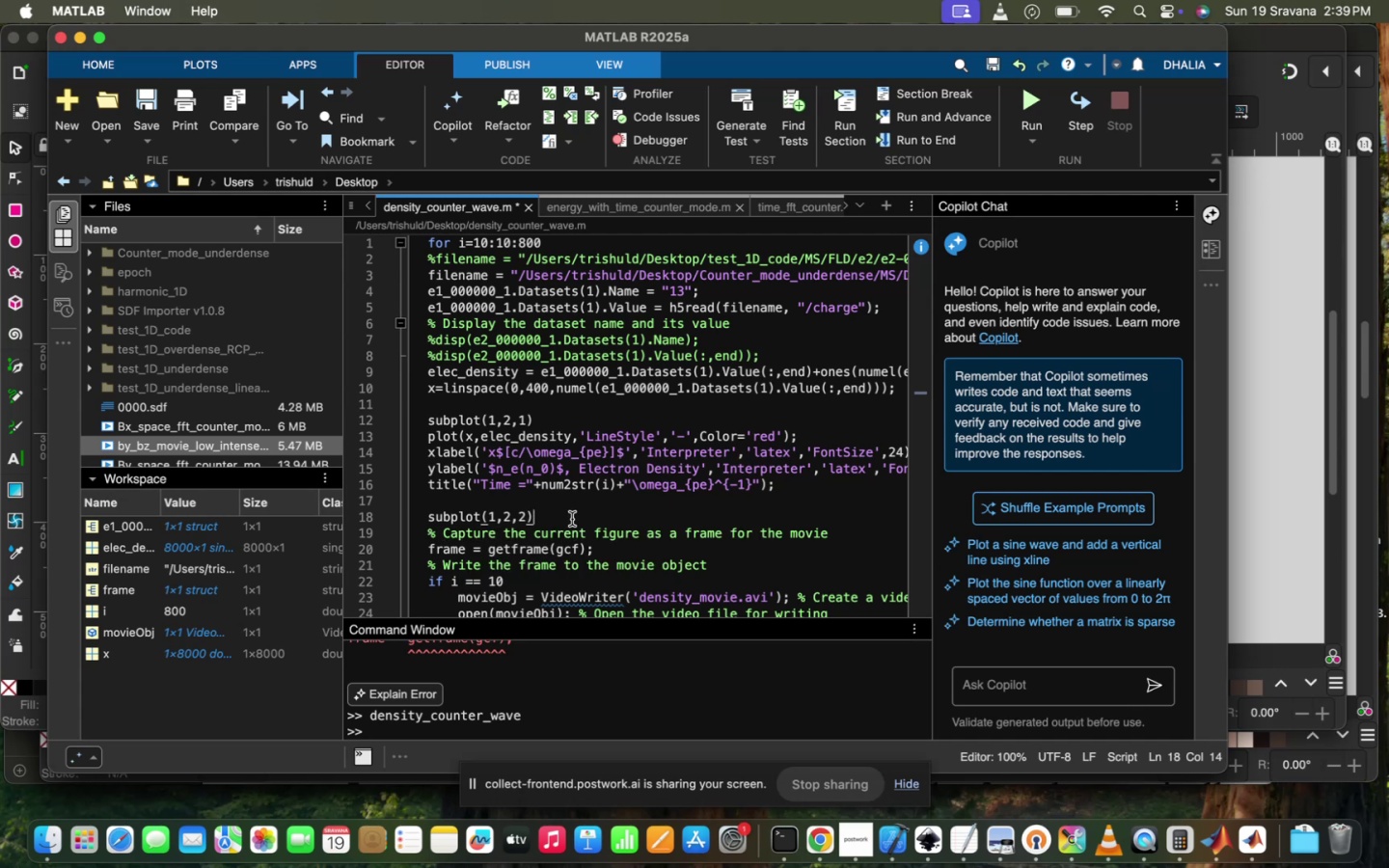 
key(Enter)
 